 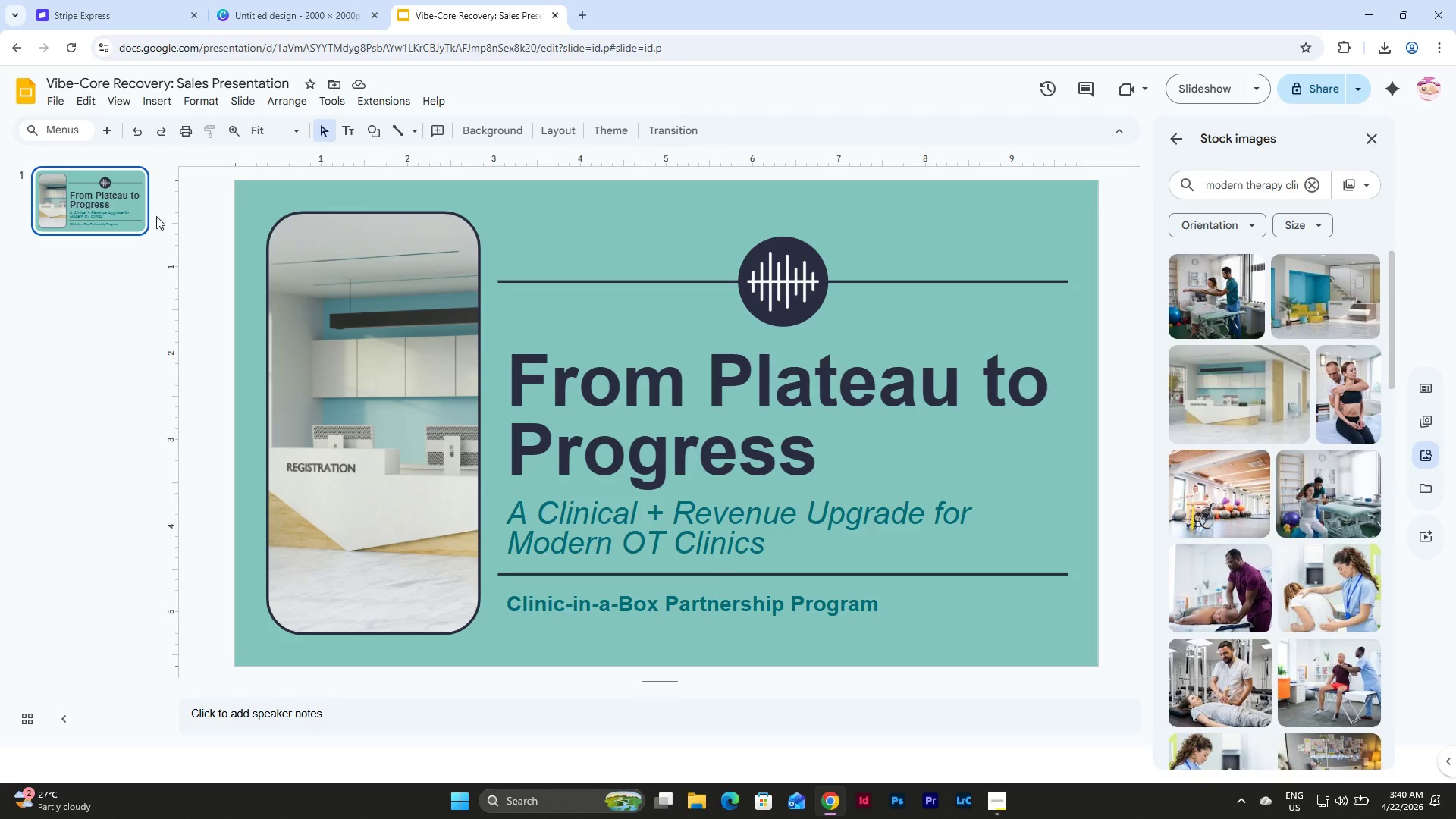 
left_click([288, 366])
 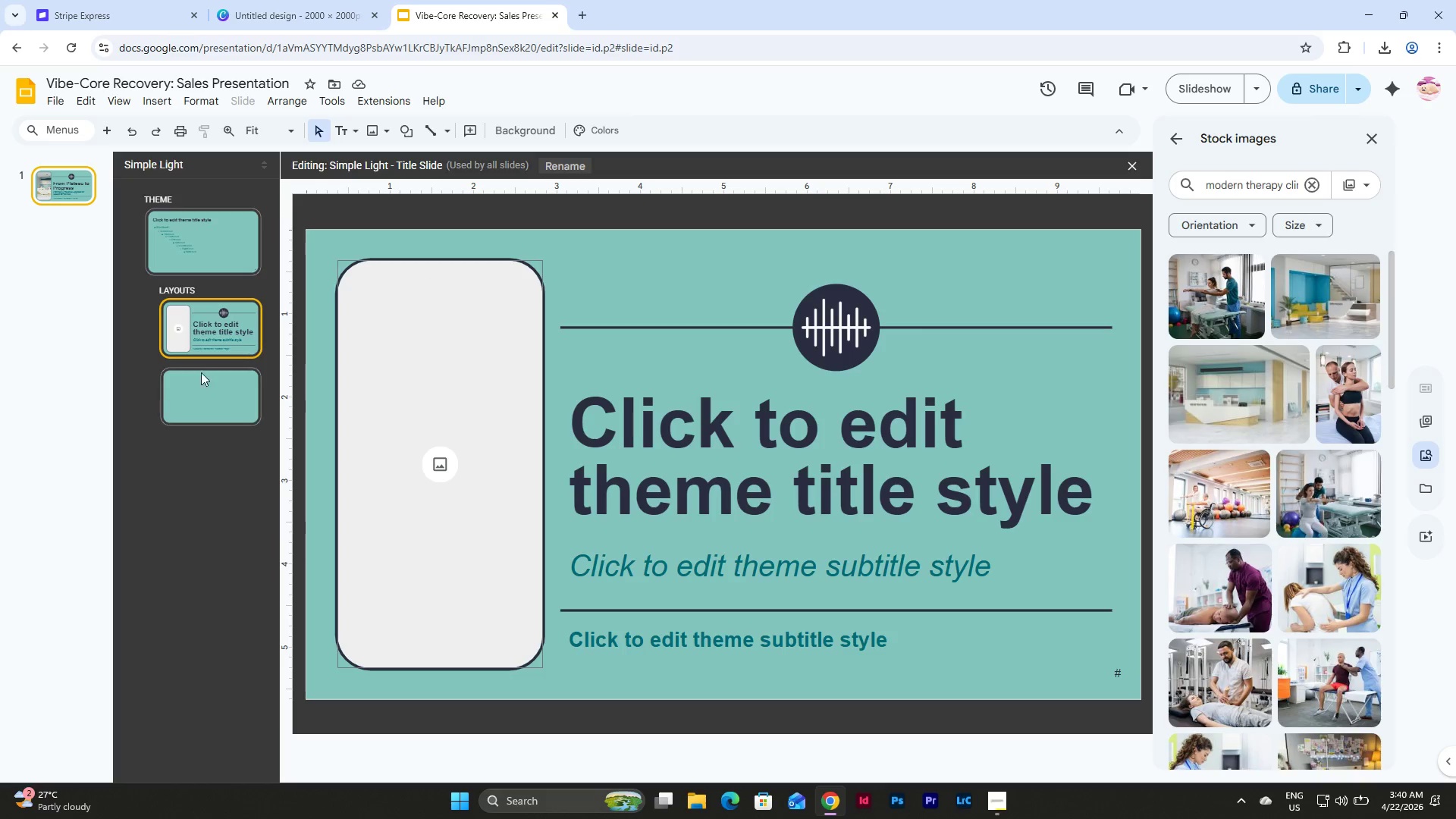 
left_click([157, 399])
 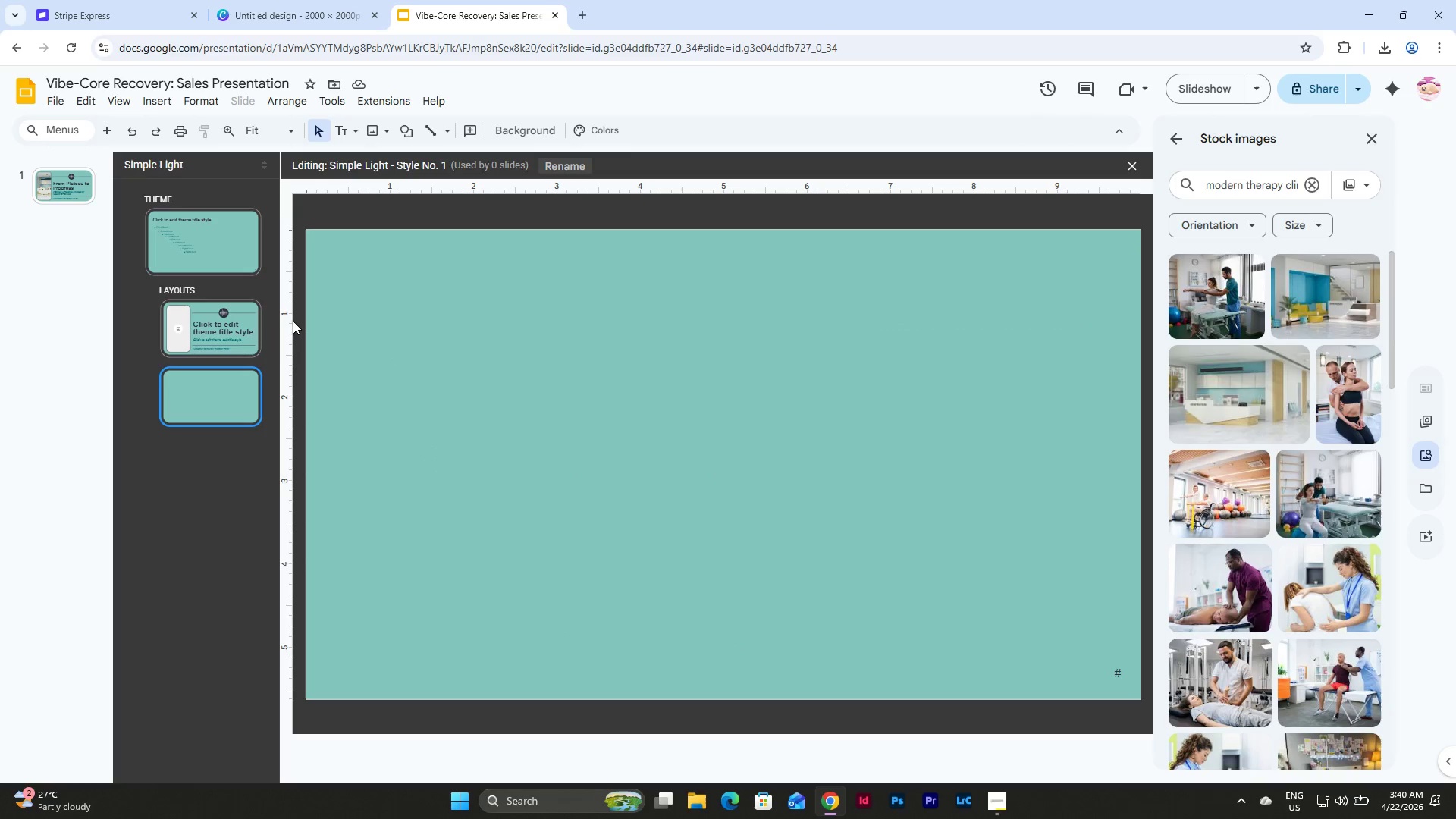 
left_click([242, 324])
 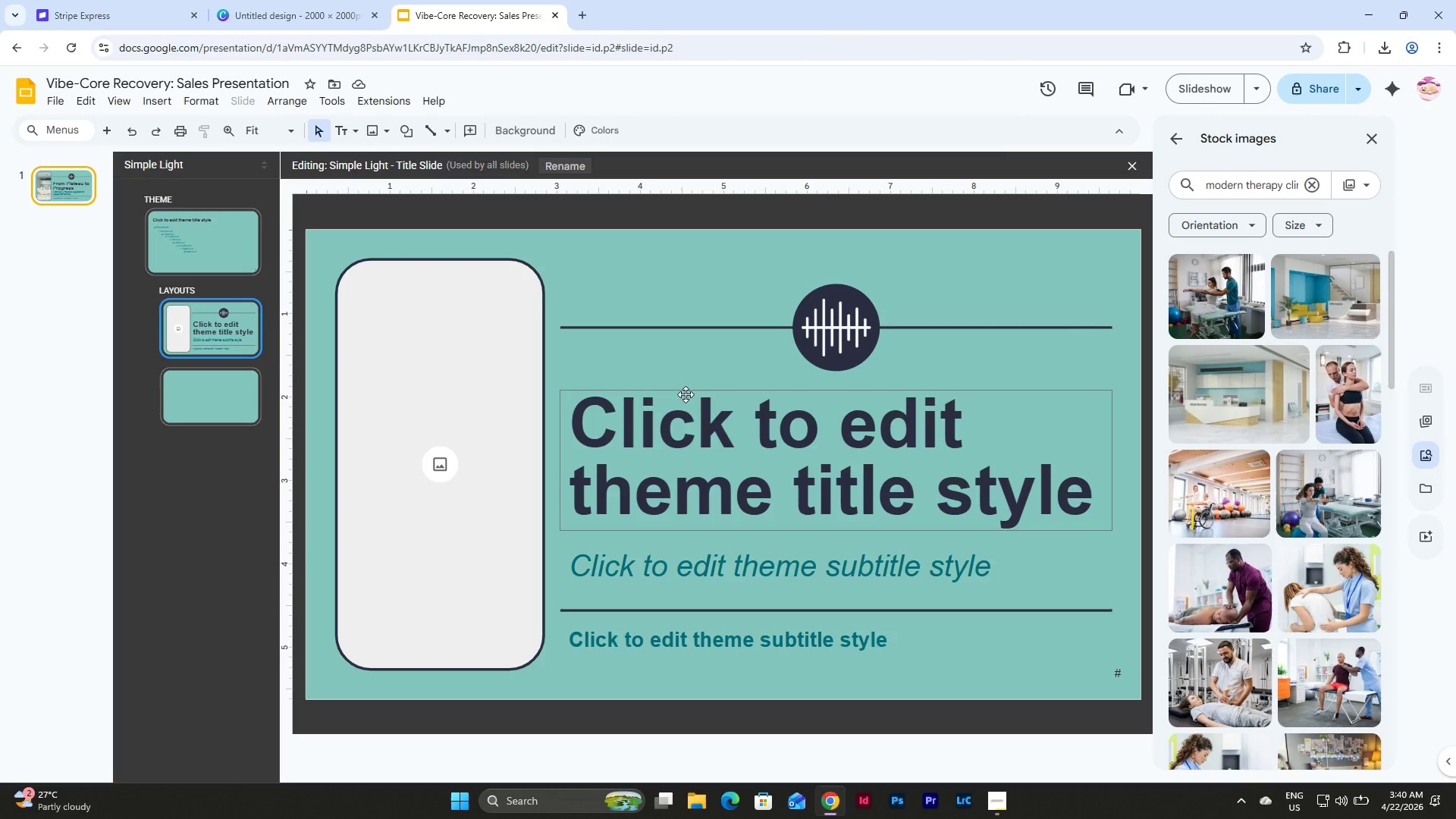 
left_click([686, 403])
 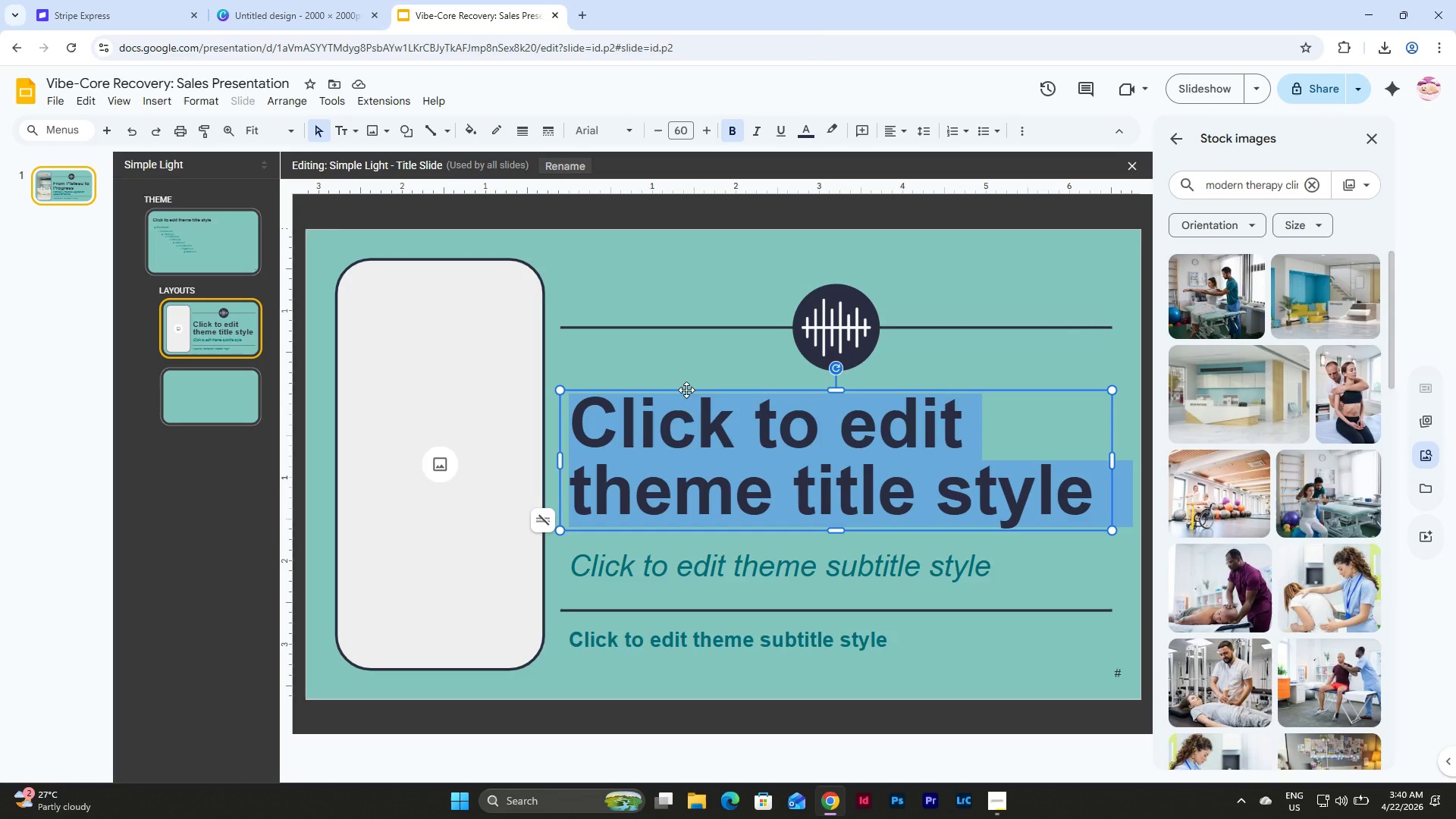 
left_click([686, 390])
 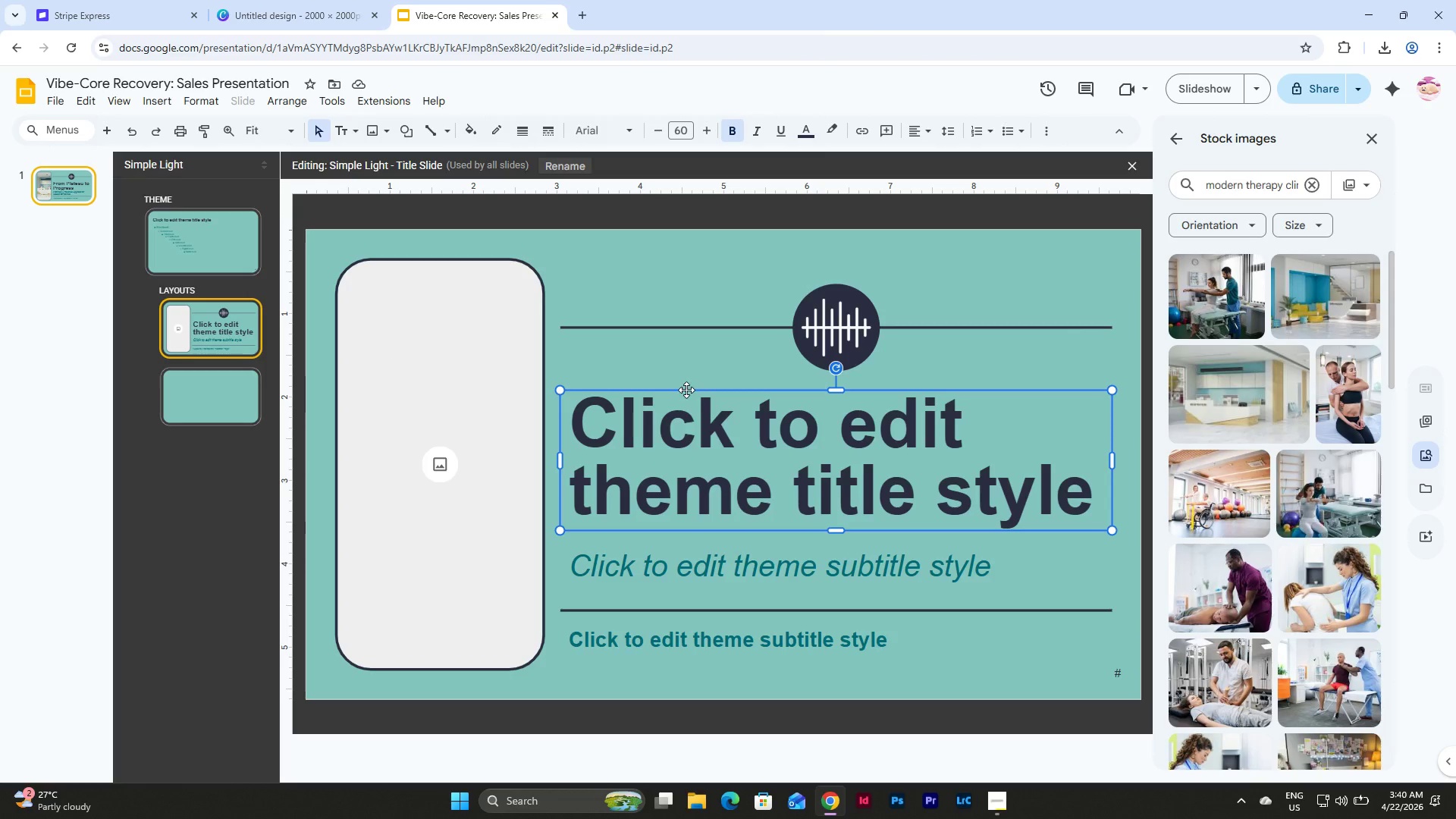 
key(Control+C)
 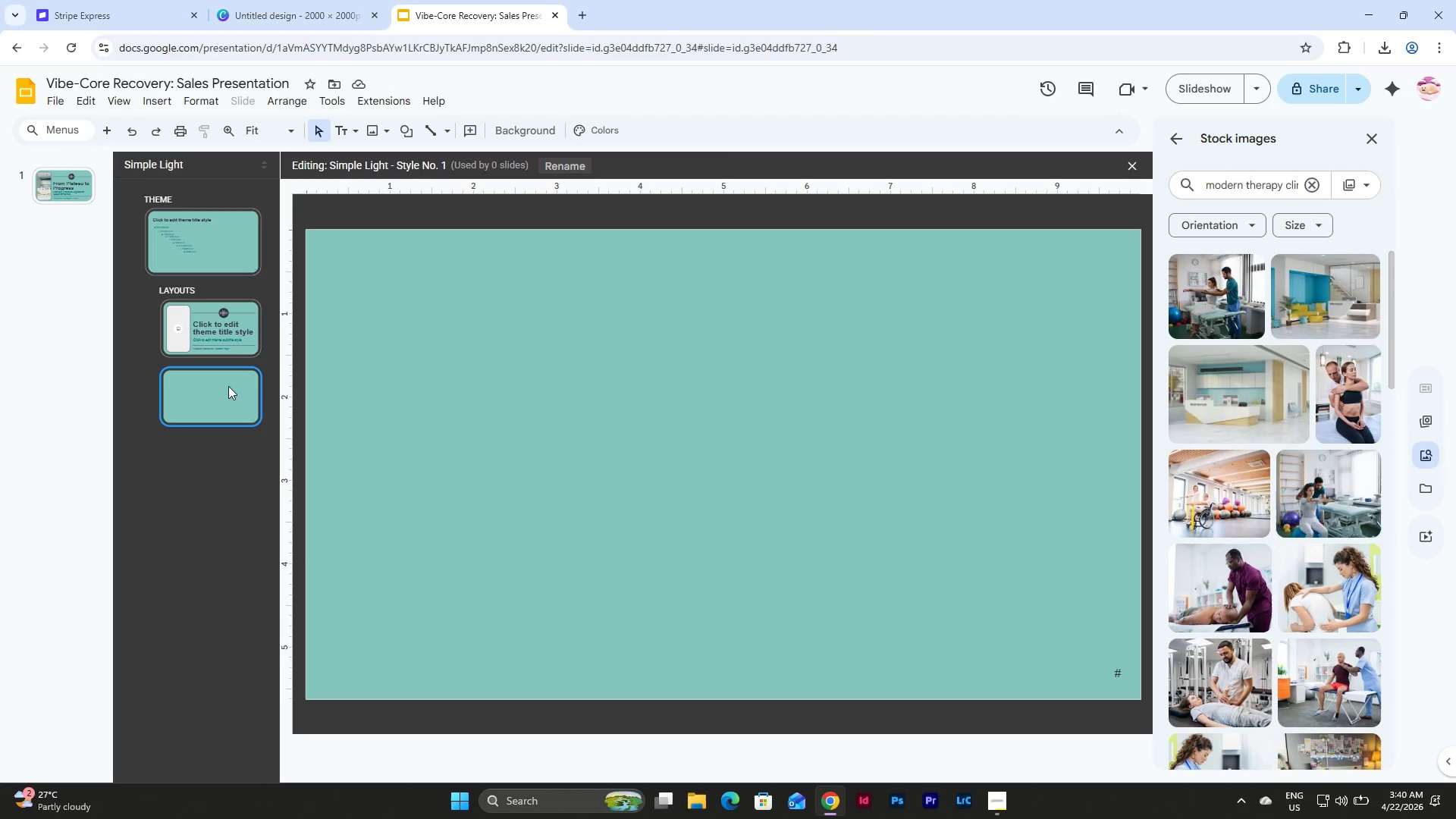 
double_click([676, 359])
 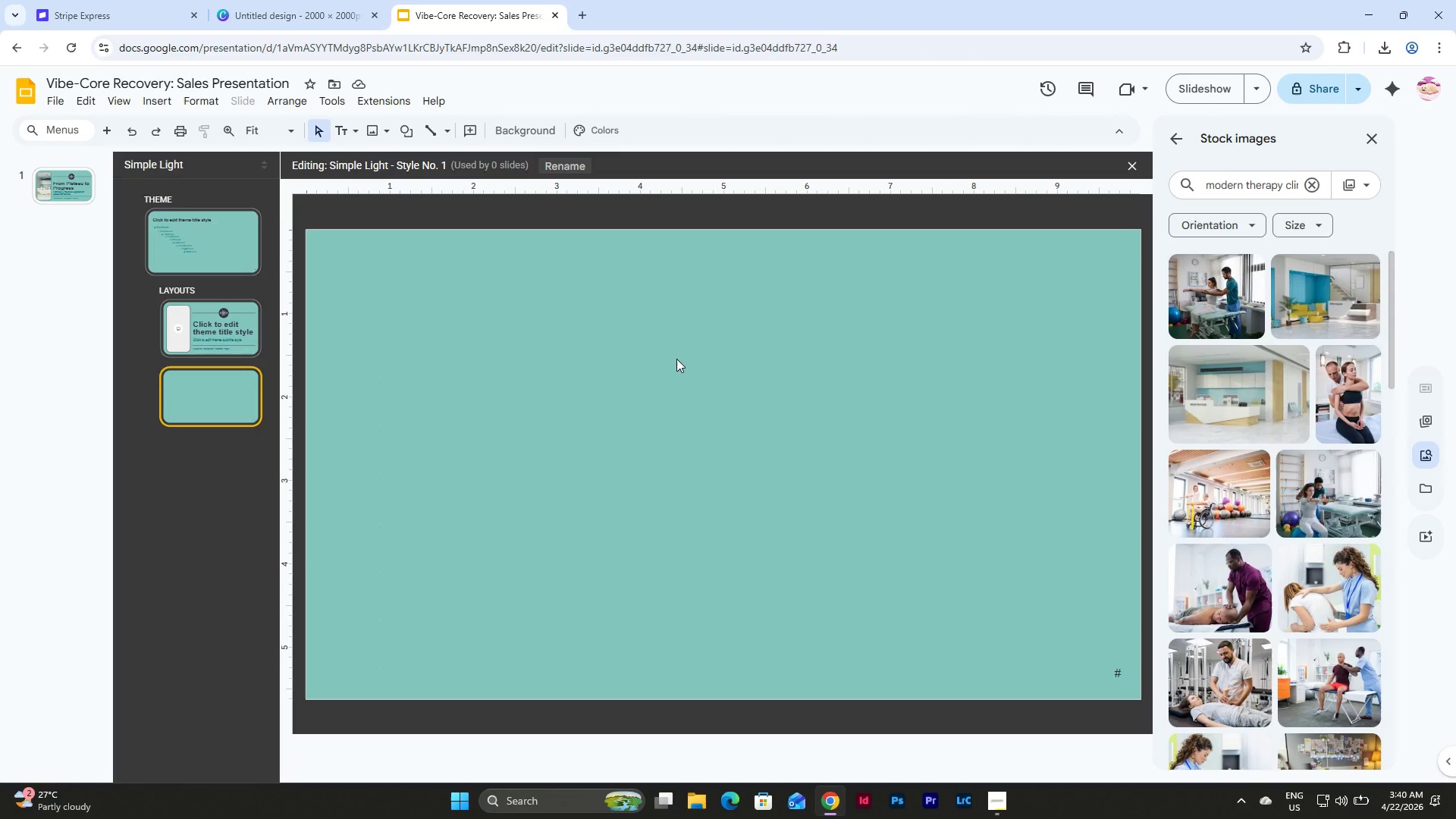 
key(Control+V)
 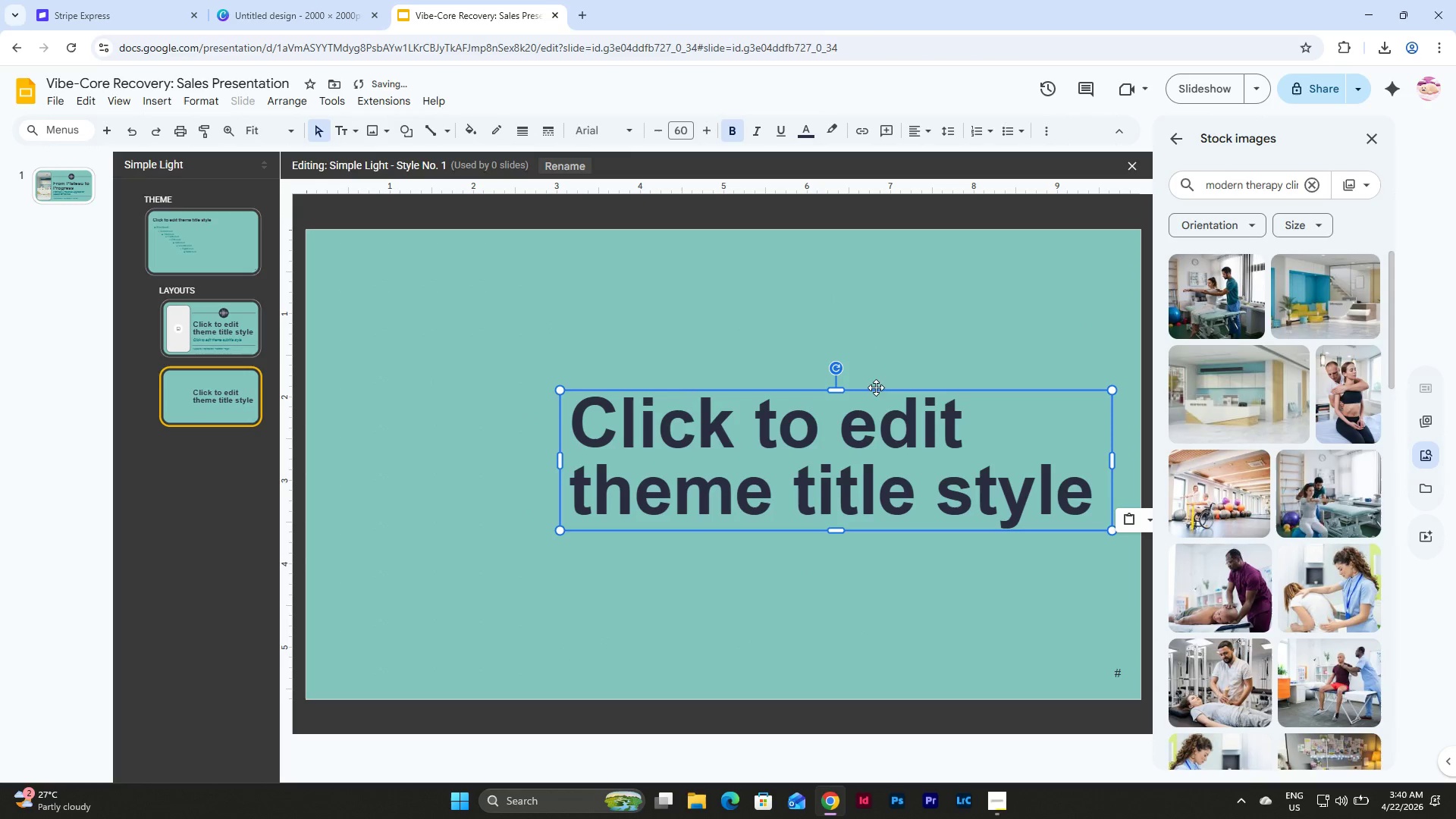 
left_click_drag(start_coordinate=[875, 390], to_coordinate=[764, 271])
 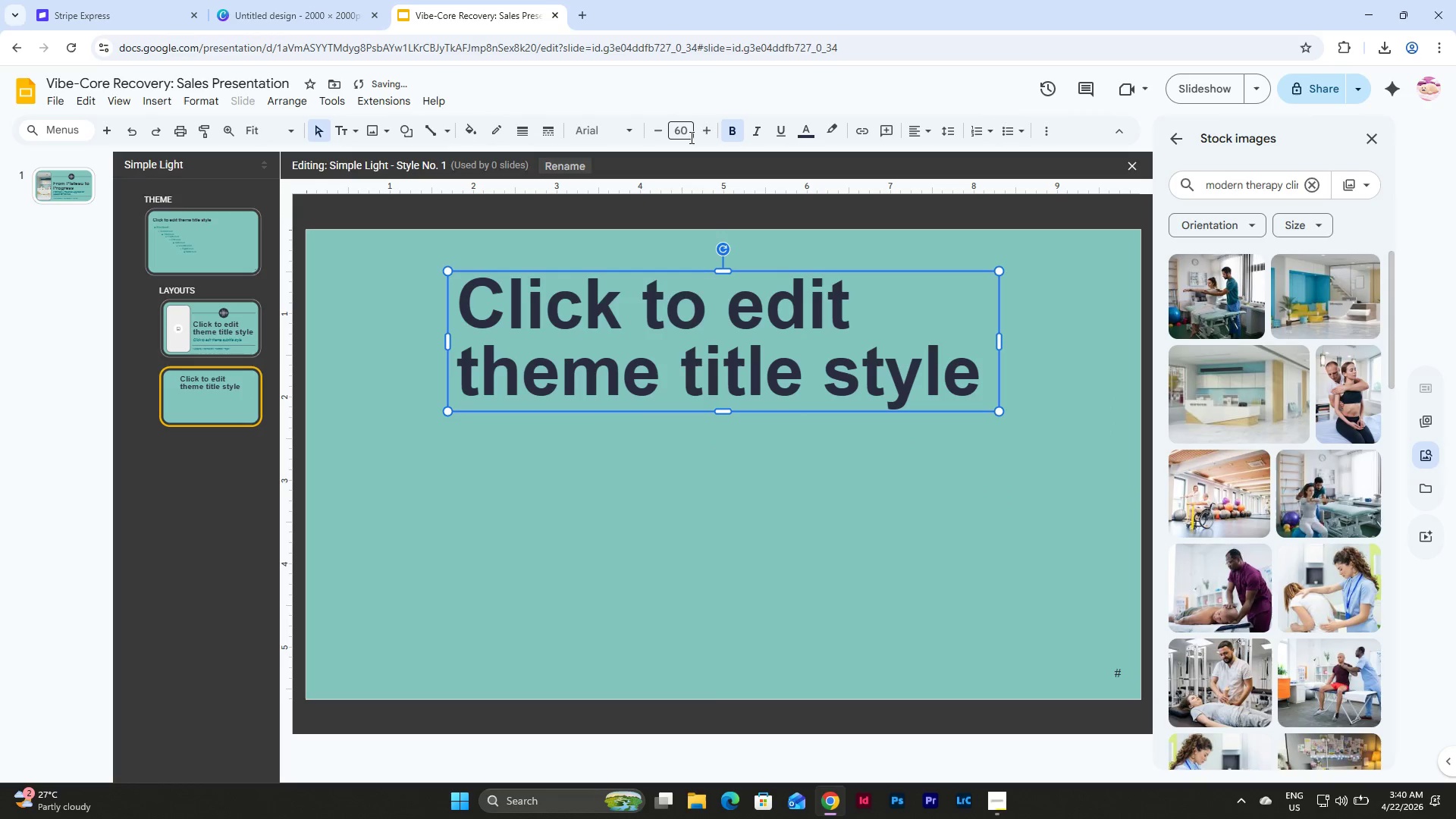 
left_click([689, 135])
 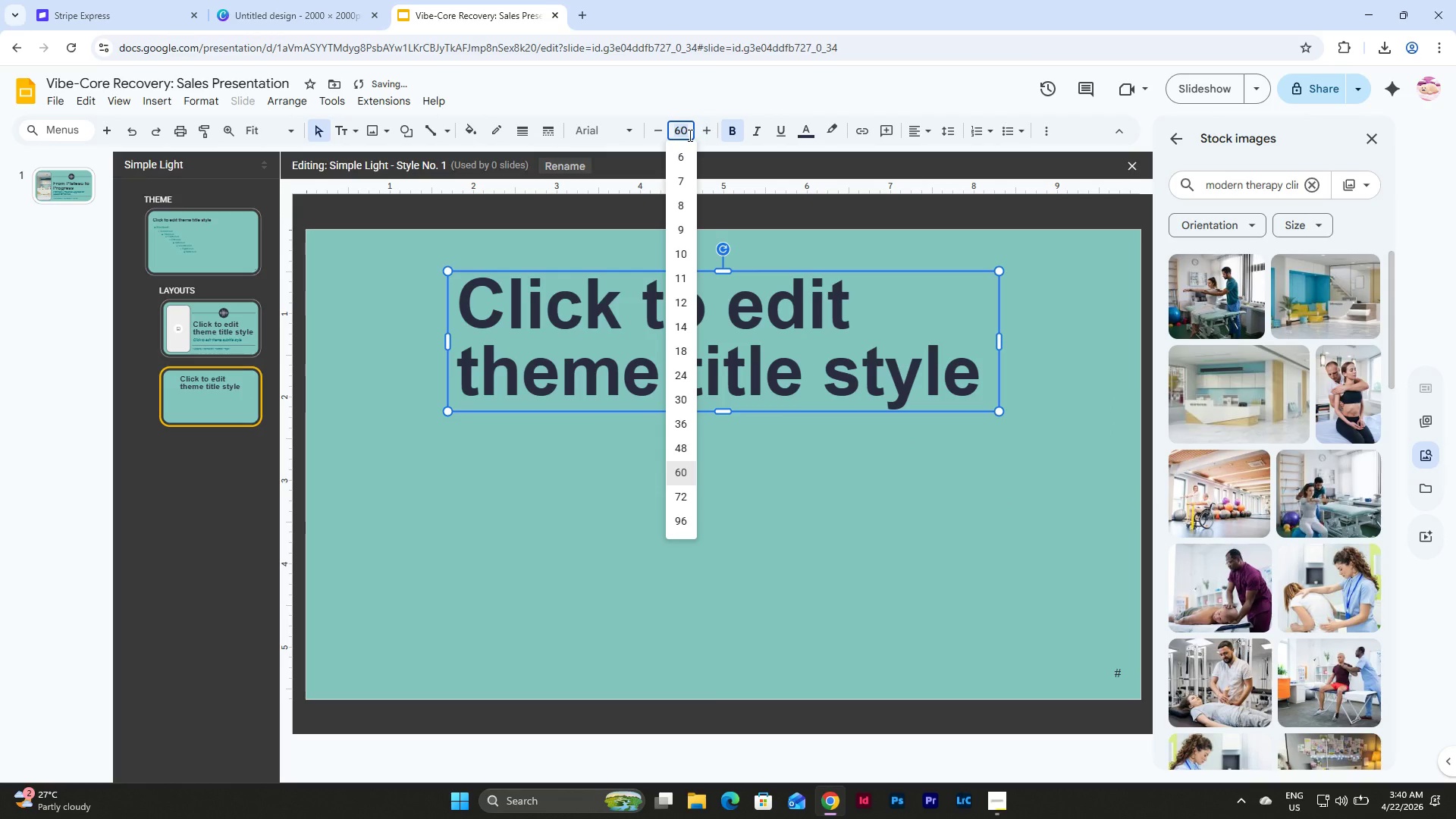 
key(Numpad4)
 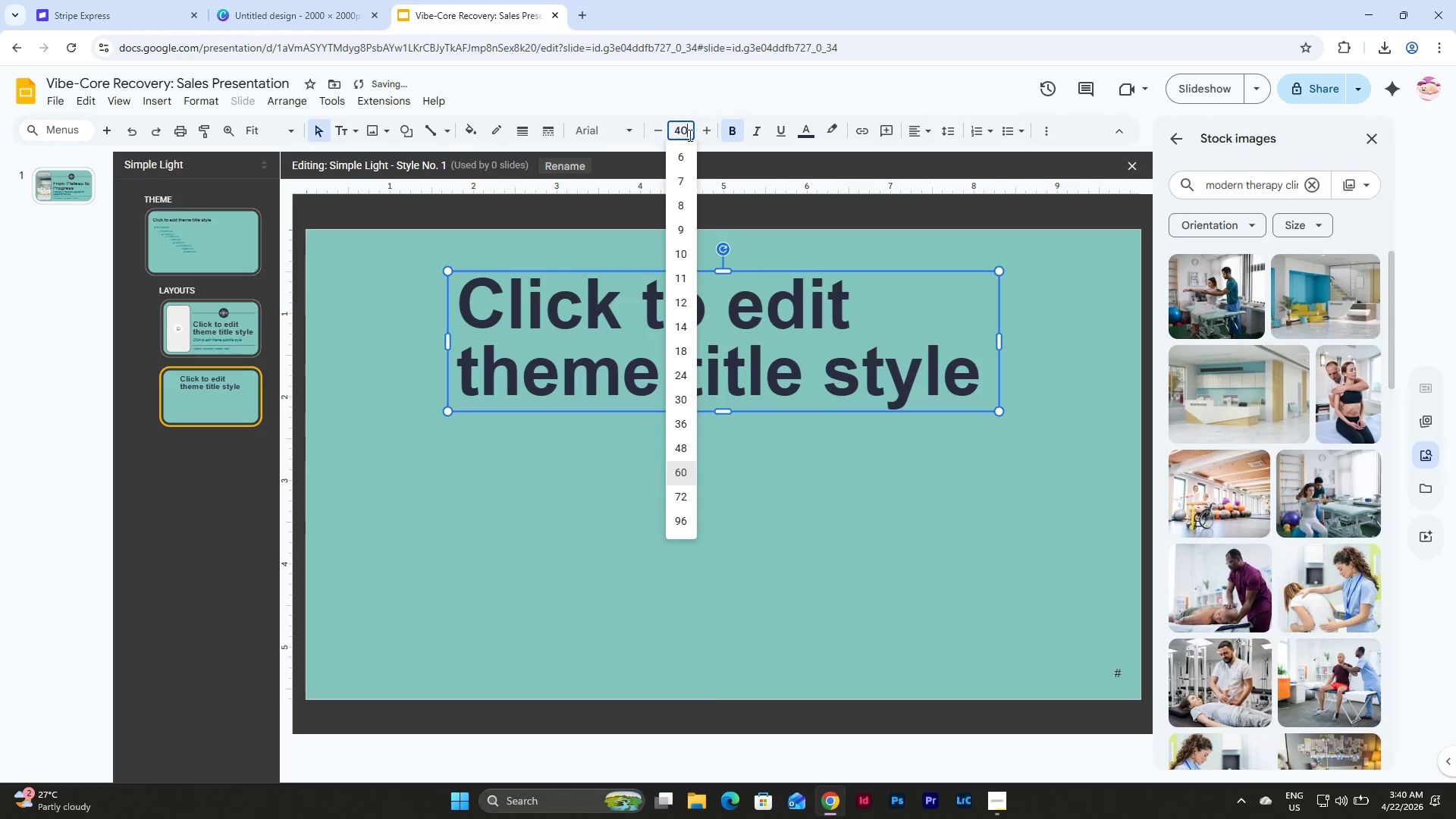 
key(Numpad0)
 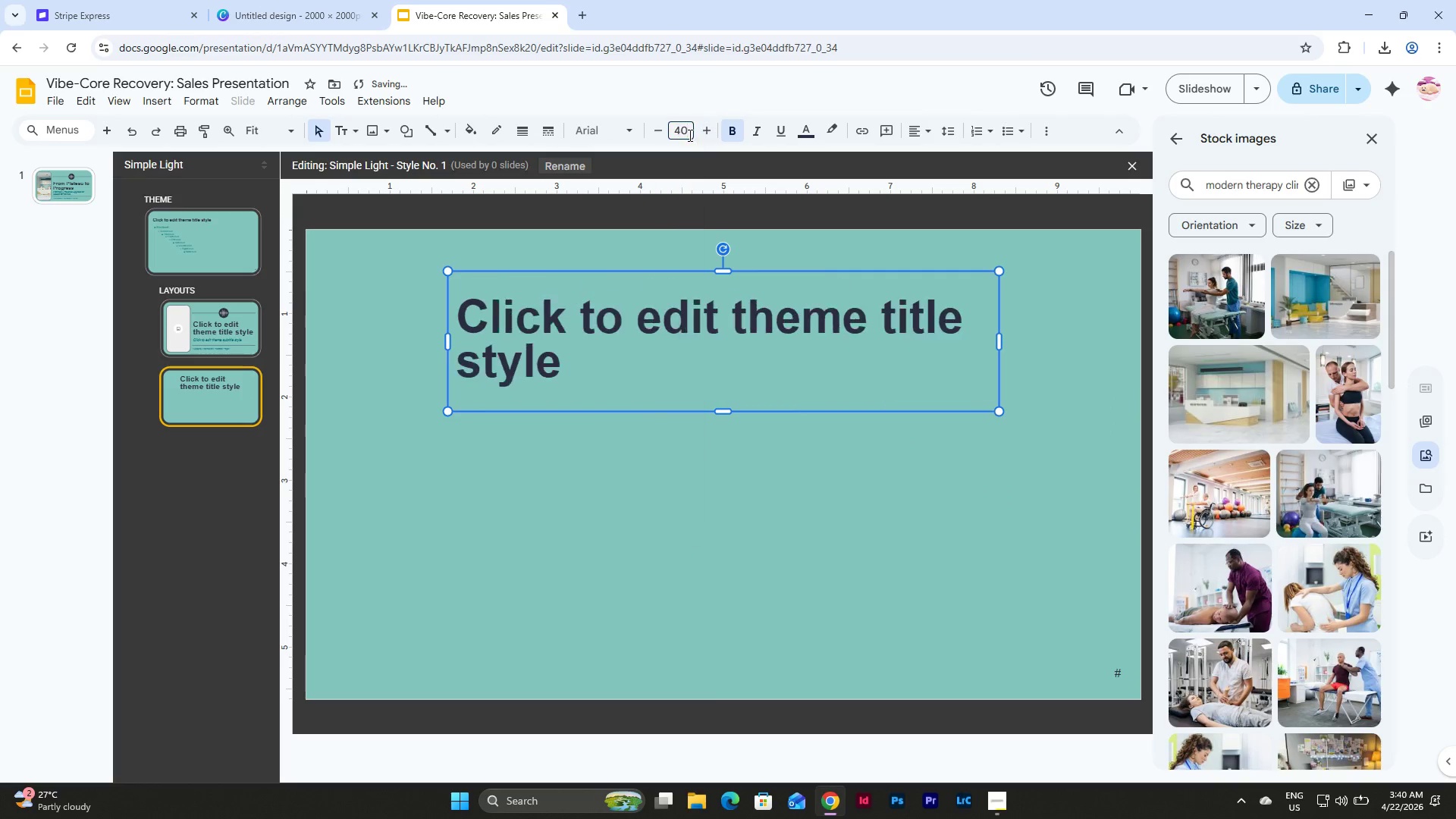 
key(NumpadEnter)
 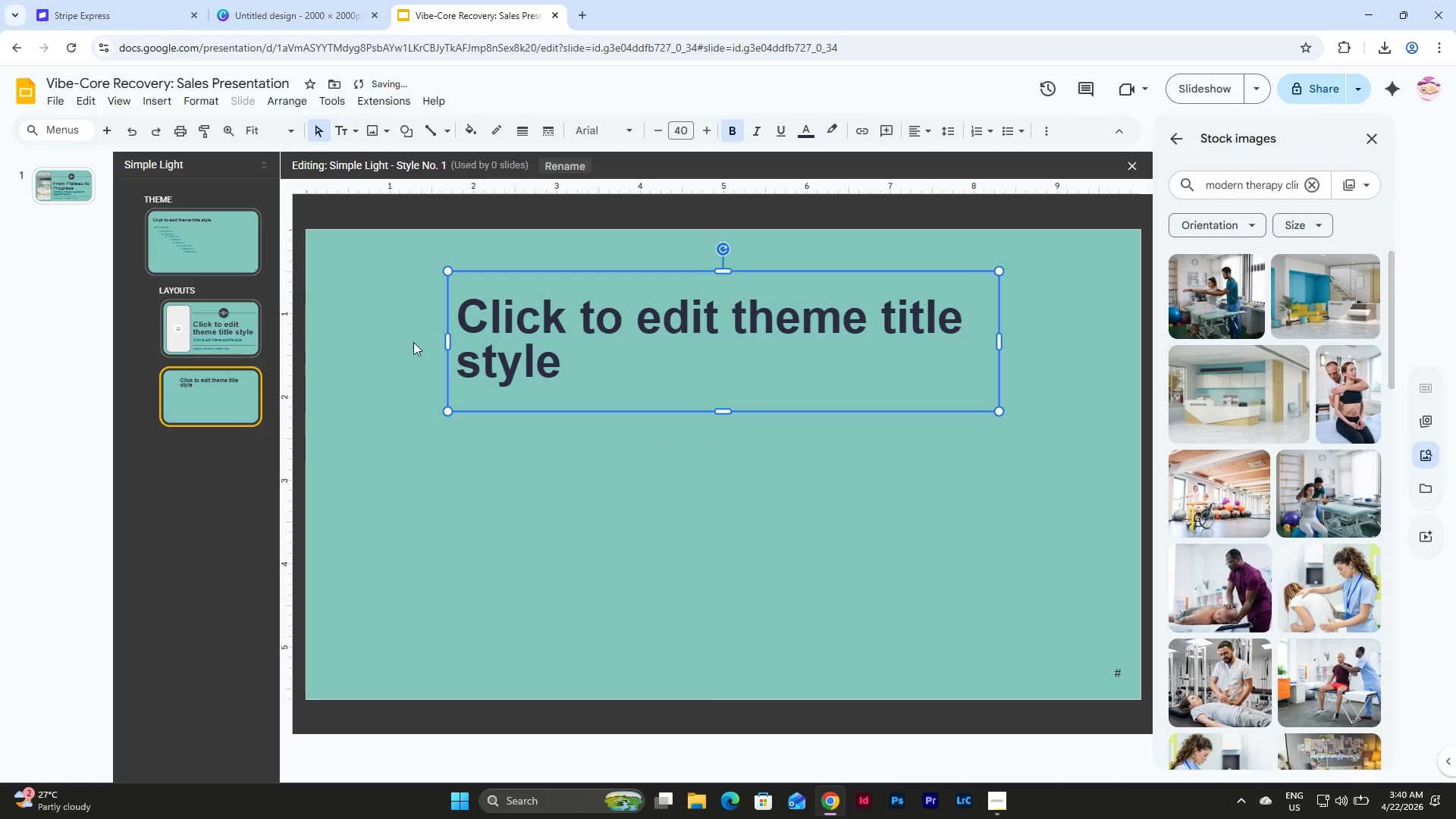 
left_click([451, 341])
 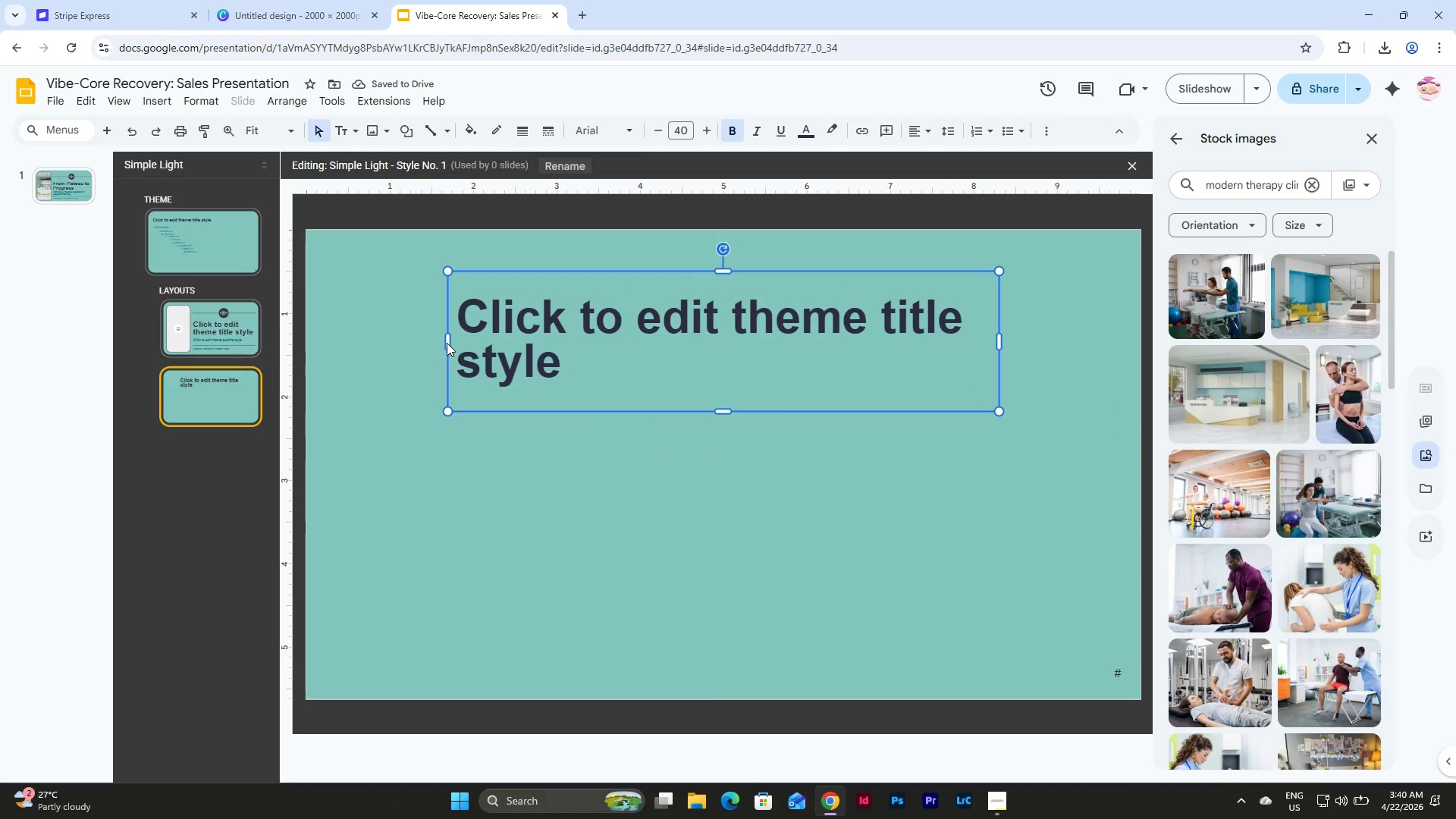 
left_click_drag(start_coordinate=[447, 343], to_coordinate=[337, 336])
 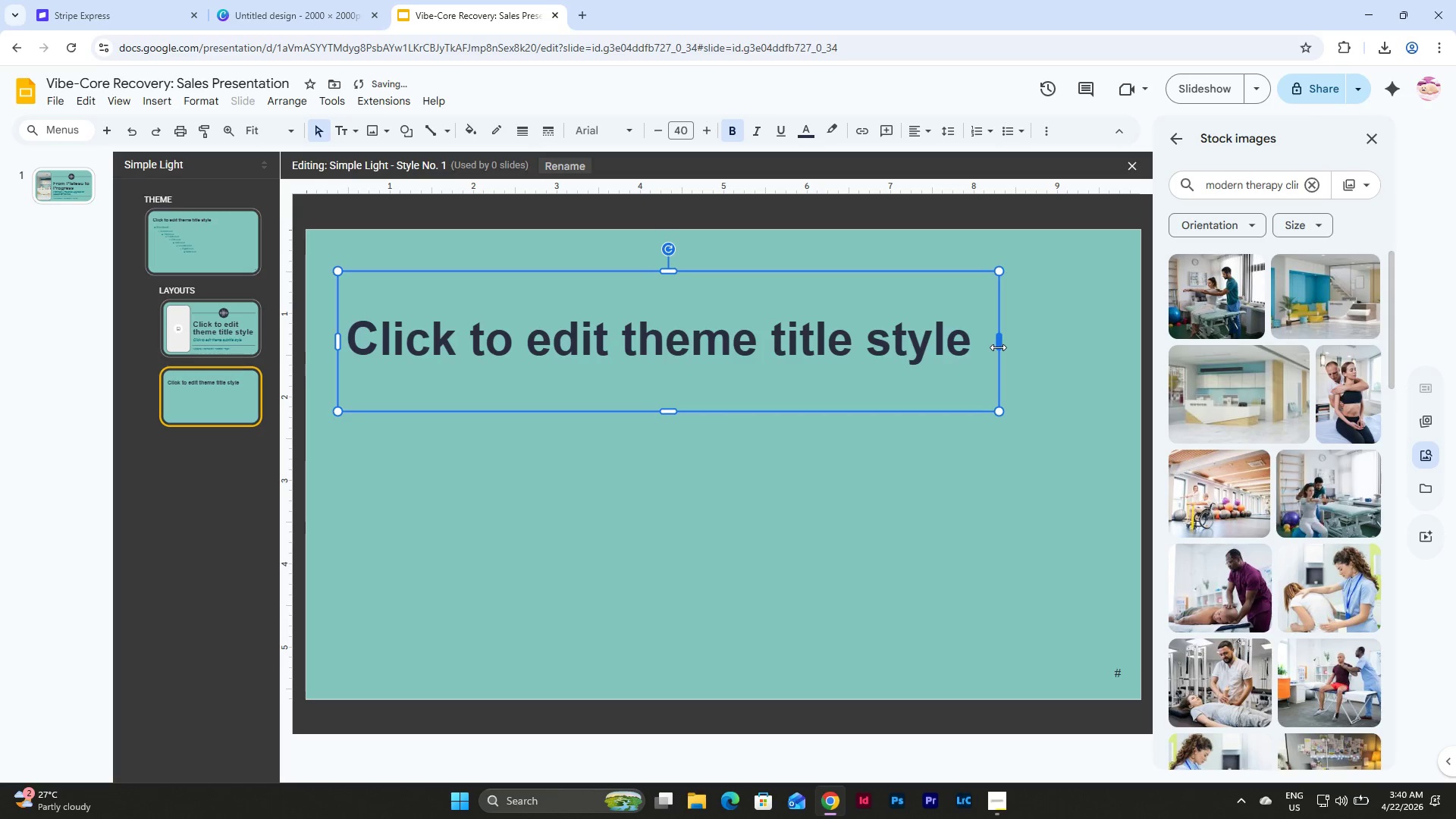 
left_click_drag(start_coordinate=[998, 347], to_coordinate=[1099, 342])
 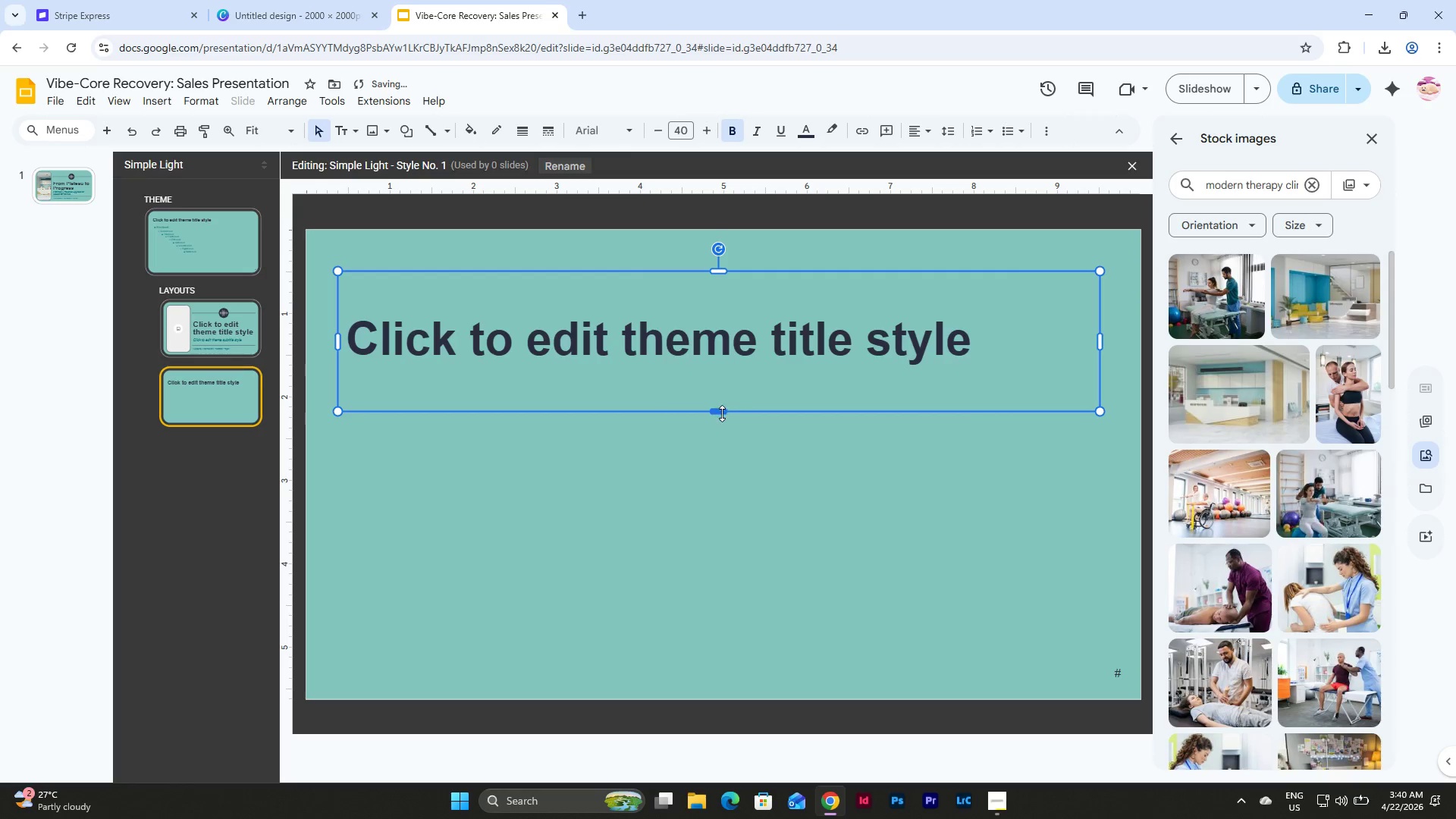 
left_click_drag(start_coordinate=[722, 413], to_coordinate=[724, 337])
 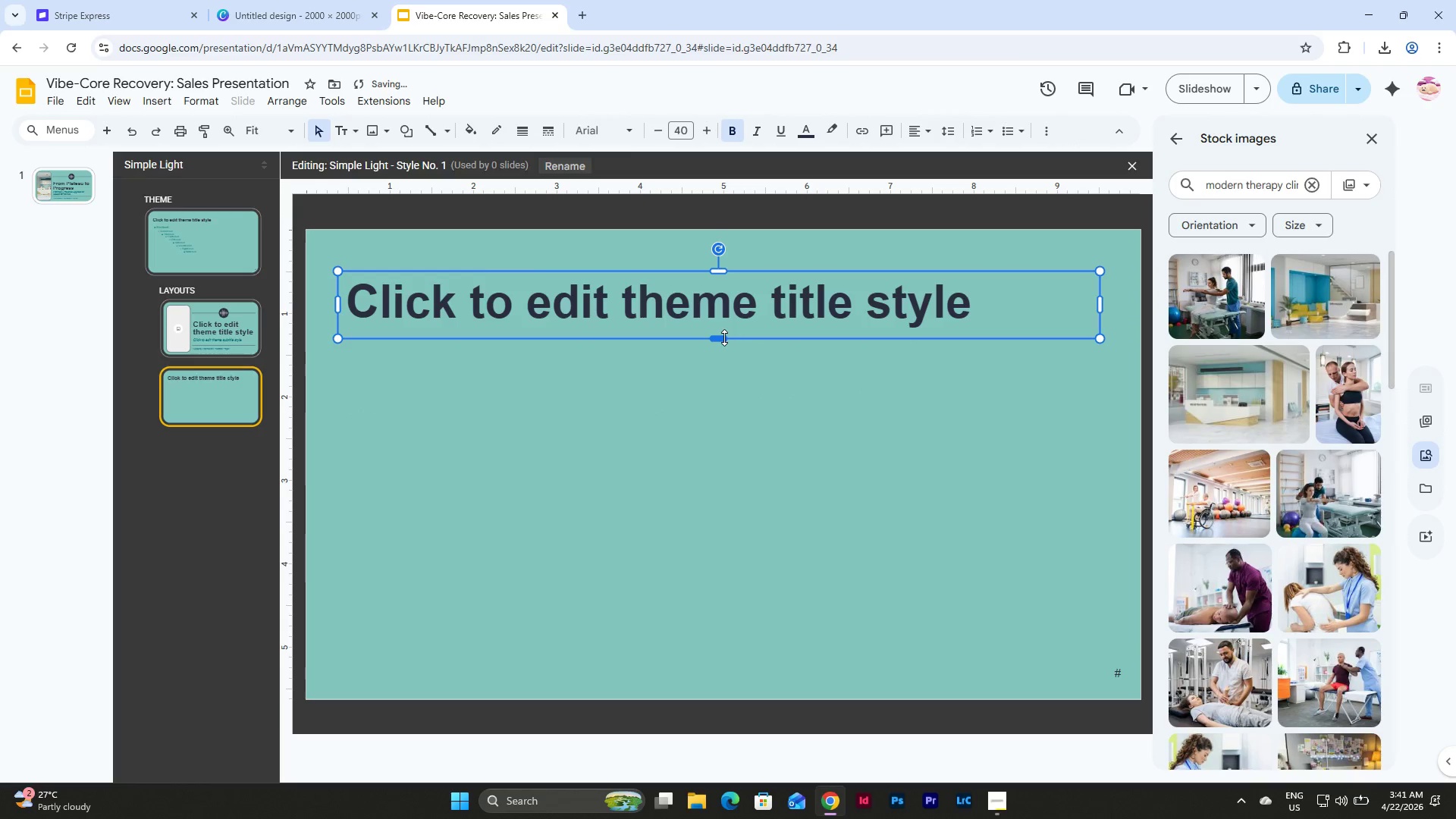 
left_click_drag(start_coordinate=[724, 337], to_coordinate=[724, 332])
 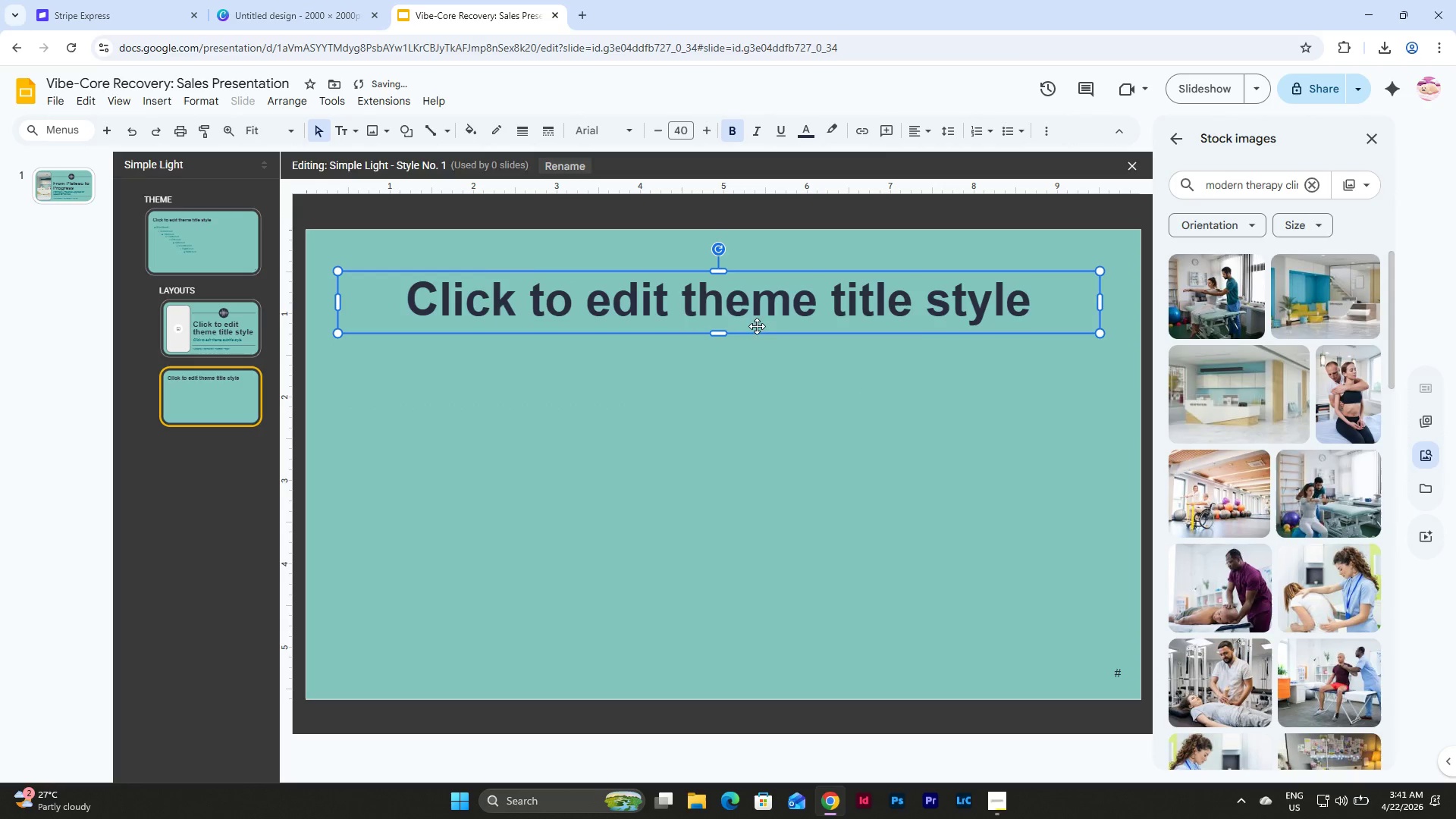 
left_click_drag(start_coordinate=[742, 272], to_coordinate=[750, 262])
 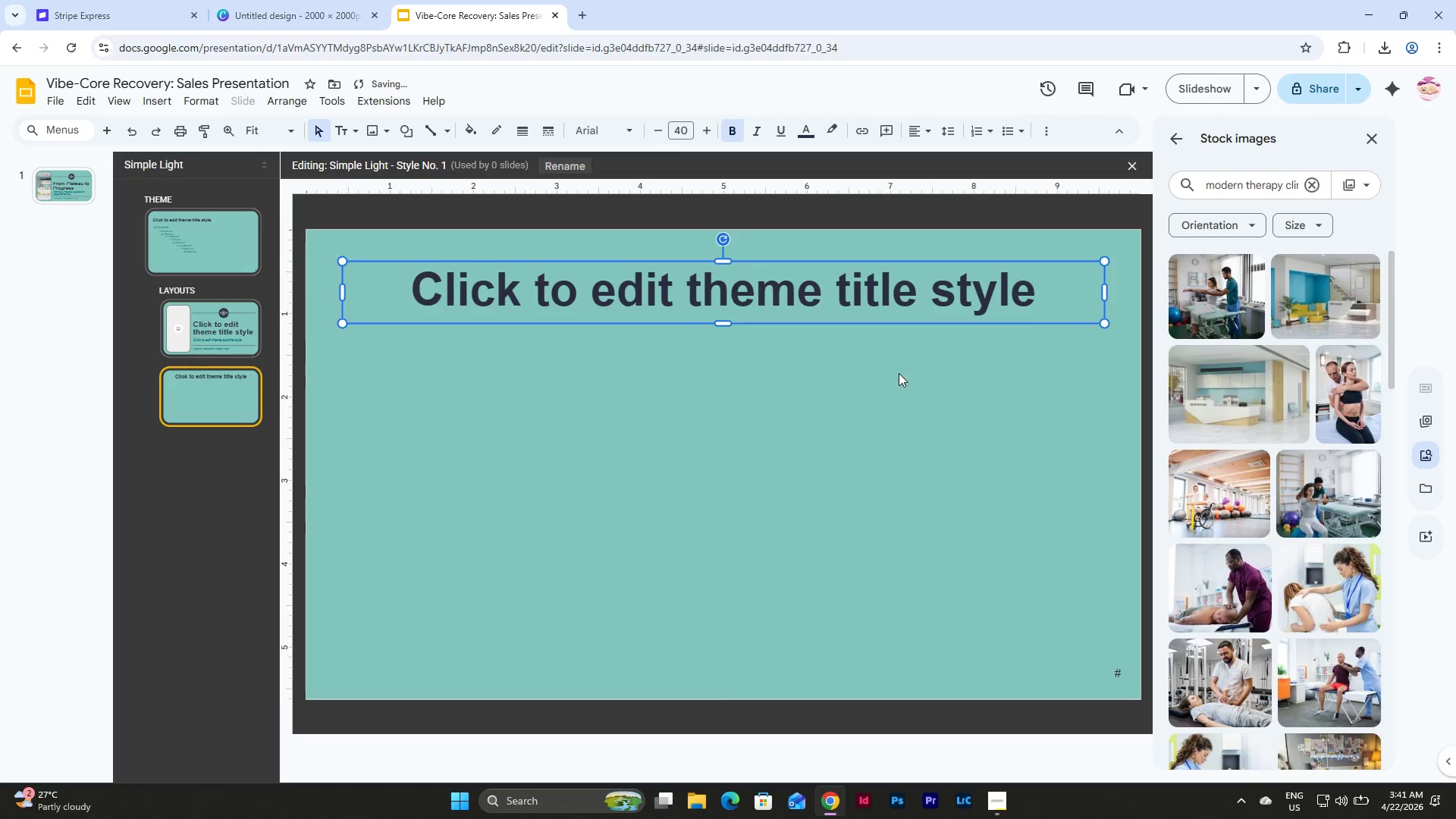 
left_click([899, 373])
 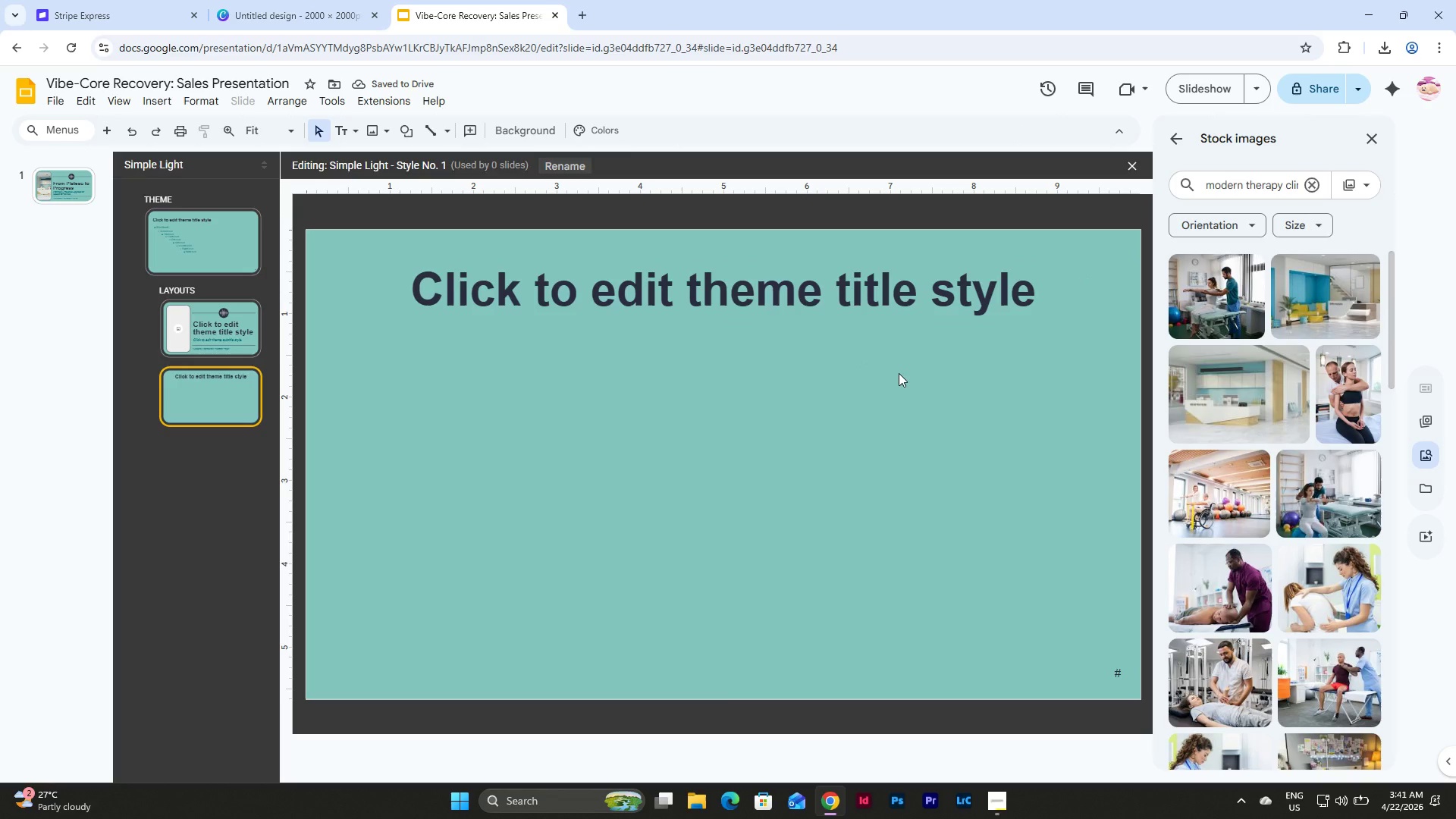 
wait(9.0)
 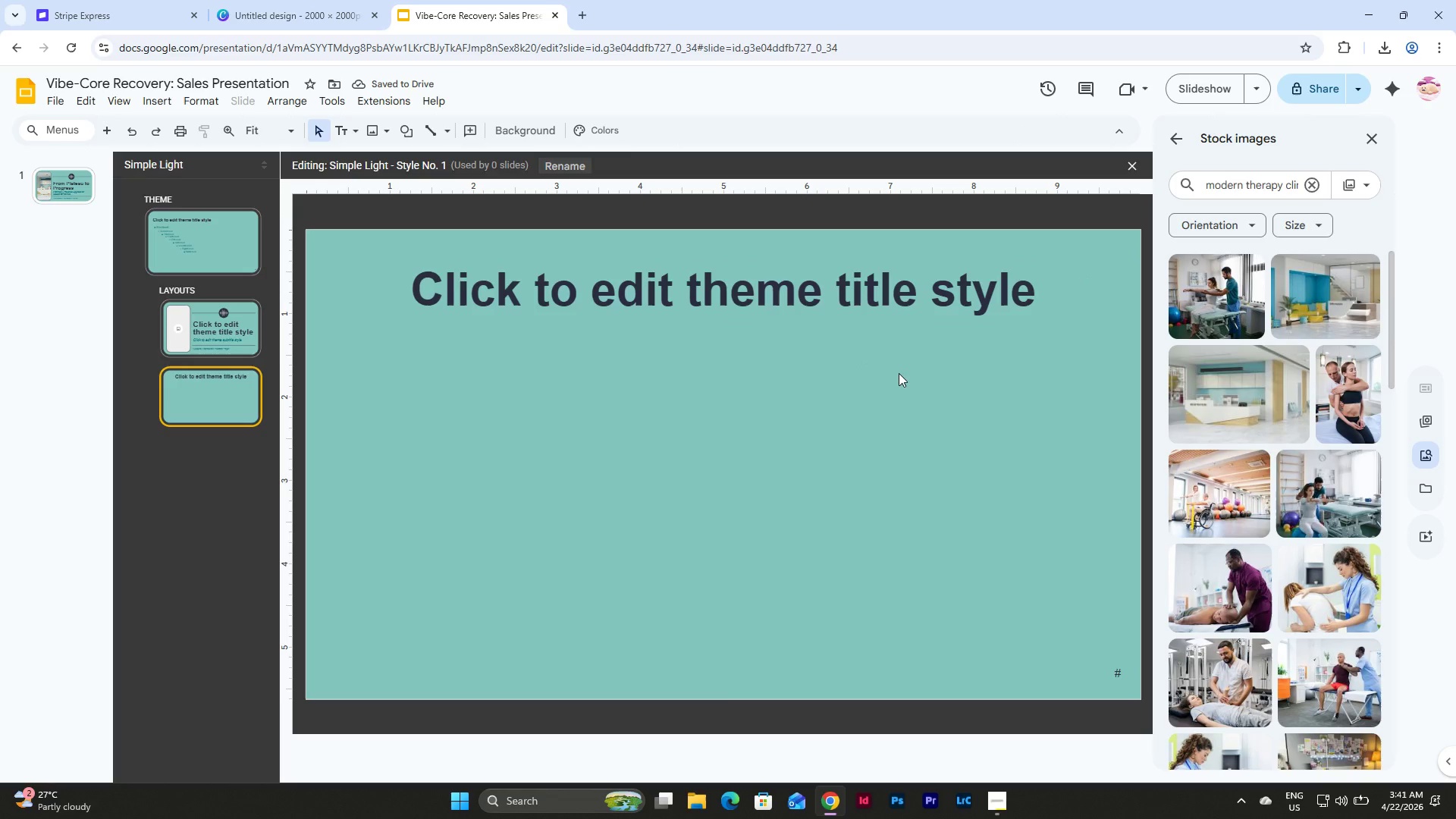 
left_click([197, 318])
 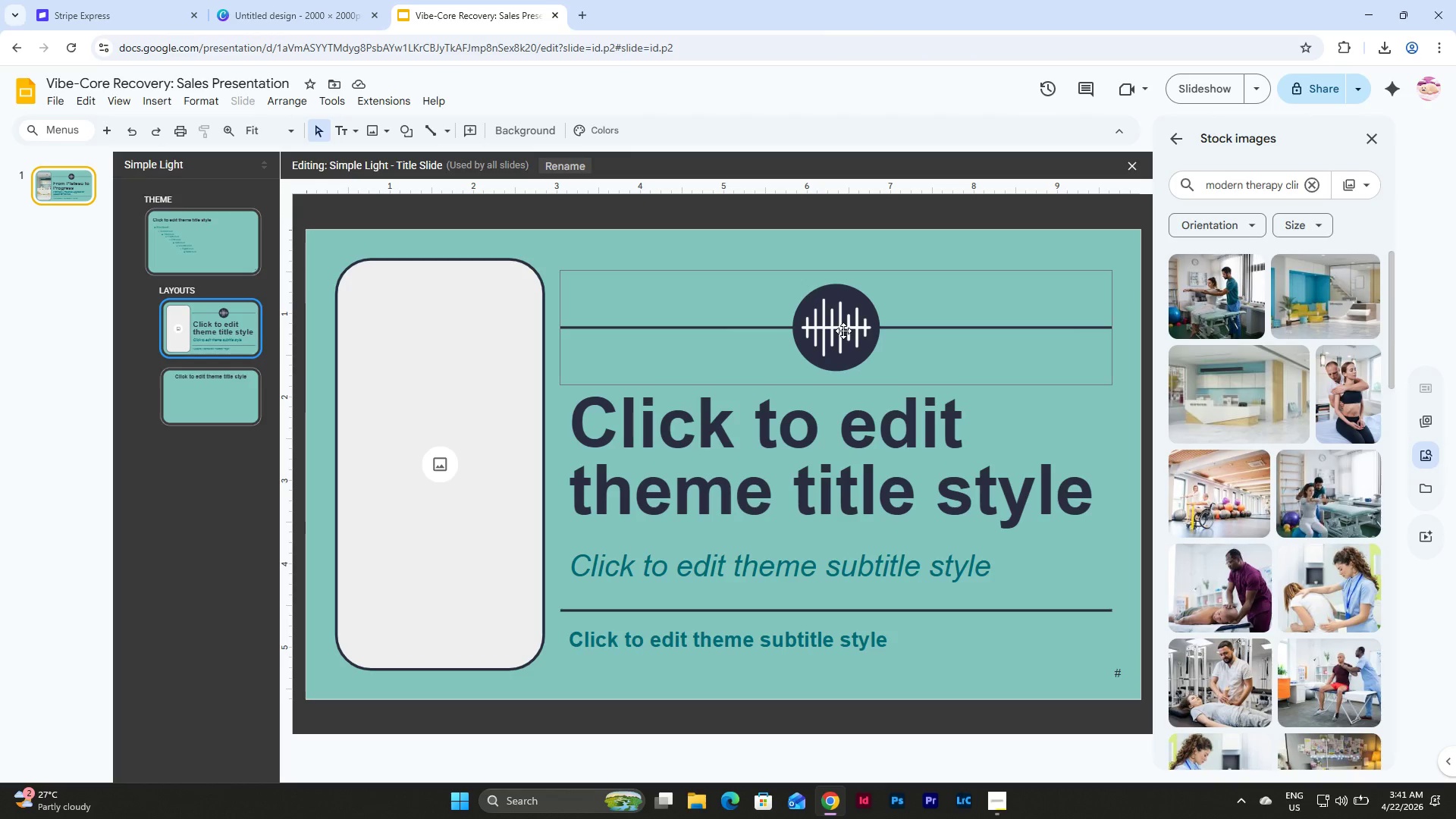 
left_click([71, 191])
 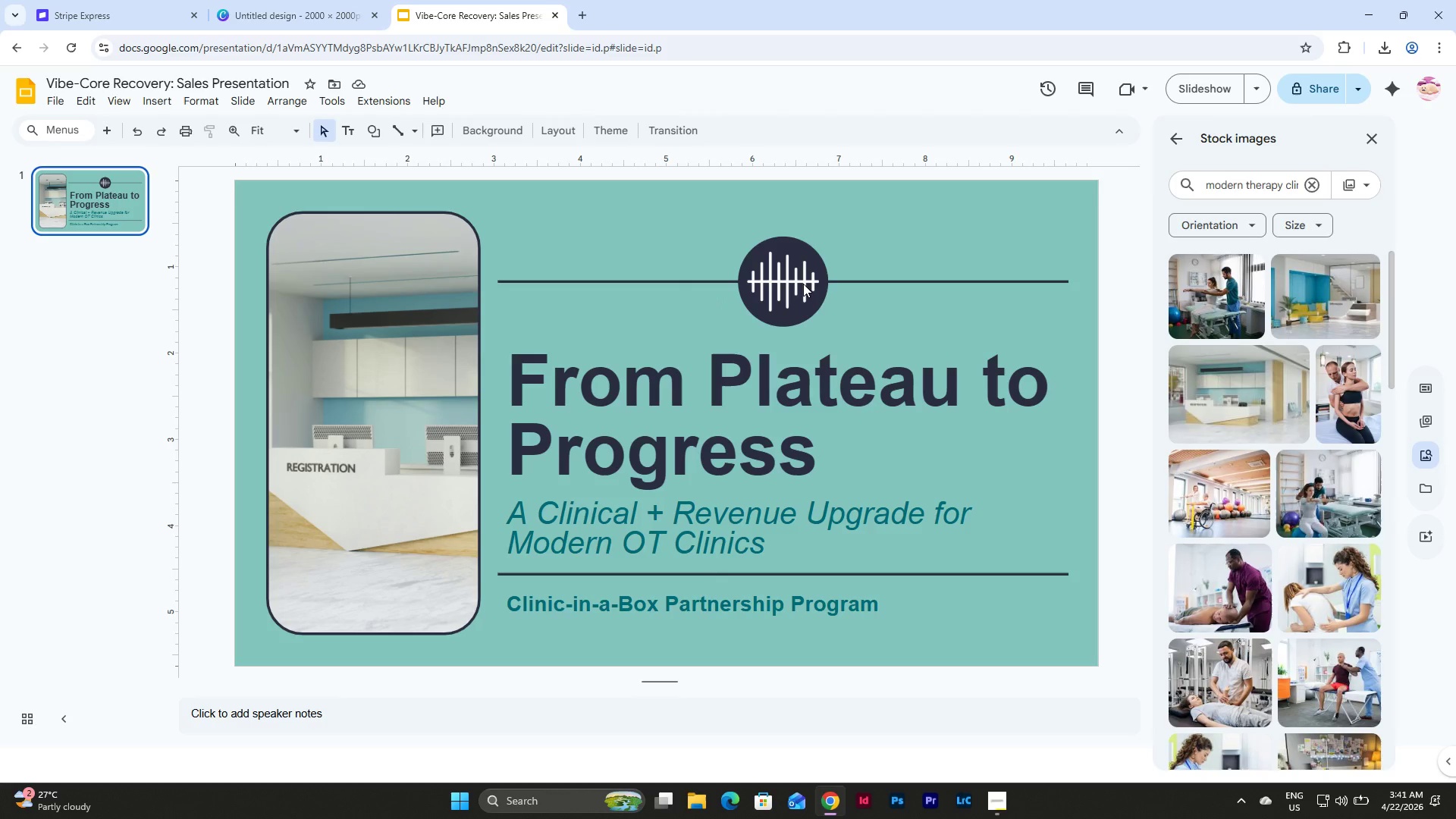 
left_click([803, 284])
 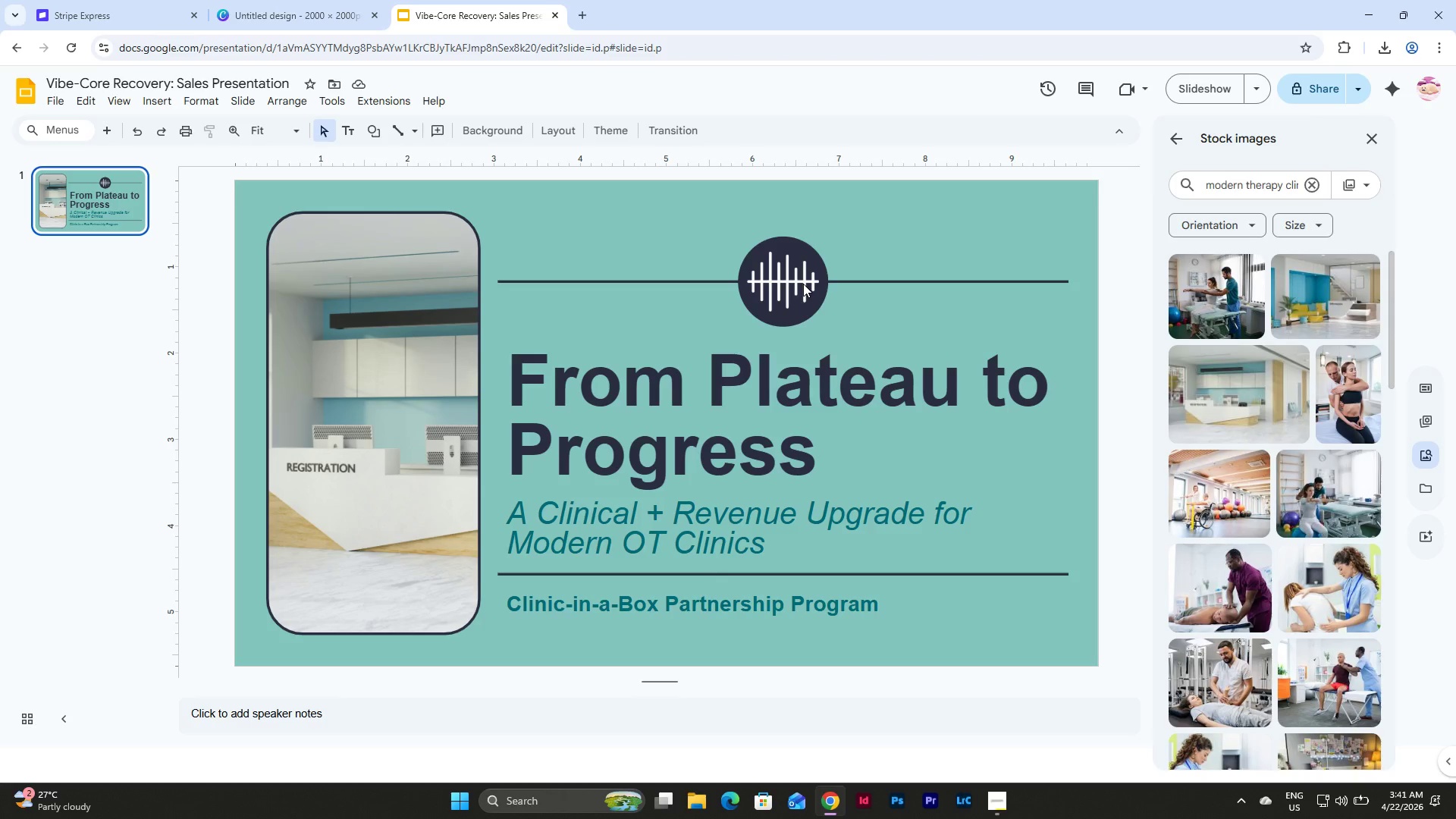 
wait(10.86)
 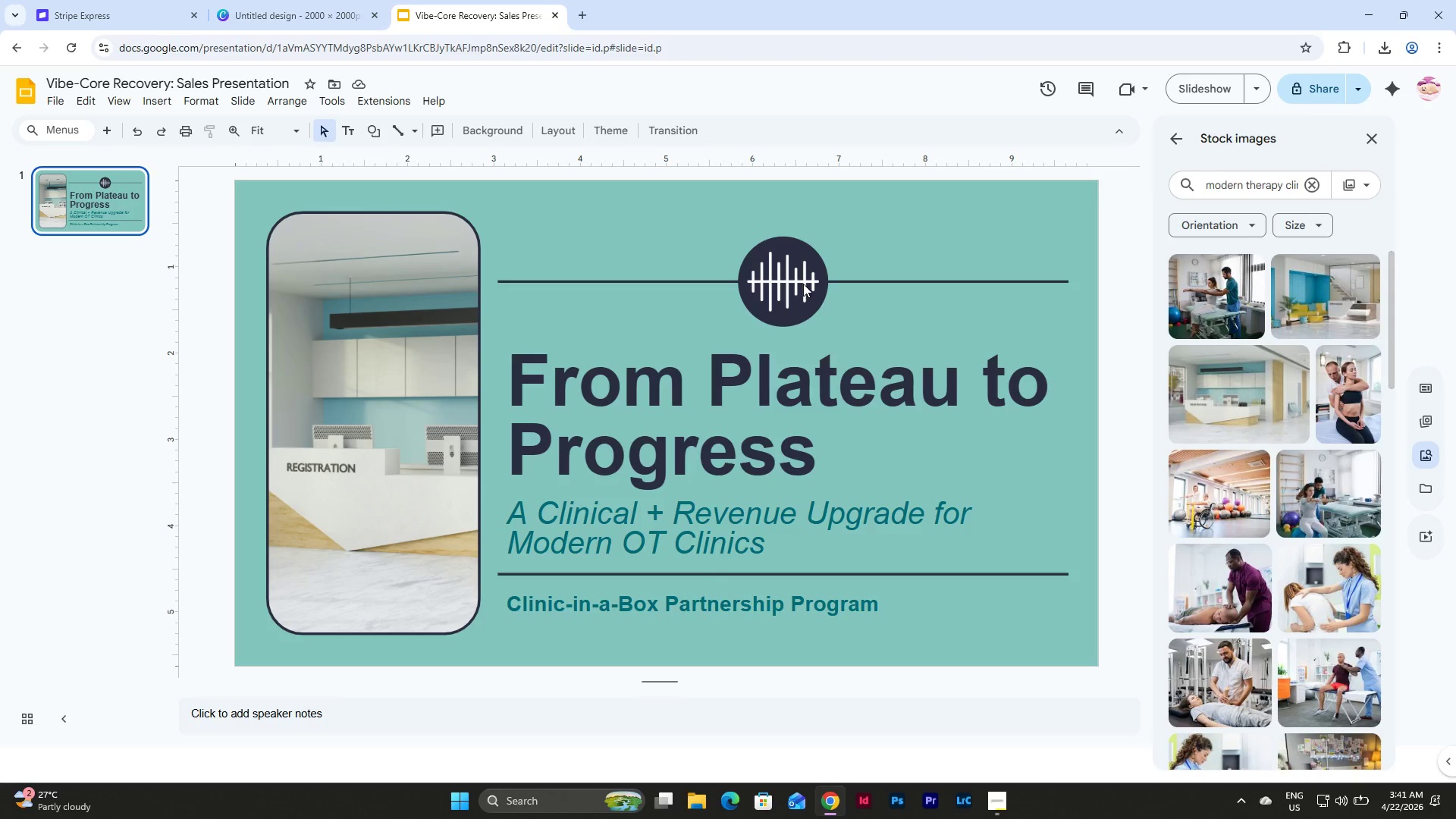 
left_click([249, 98])
 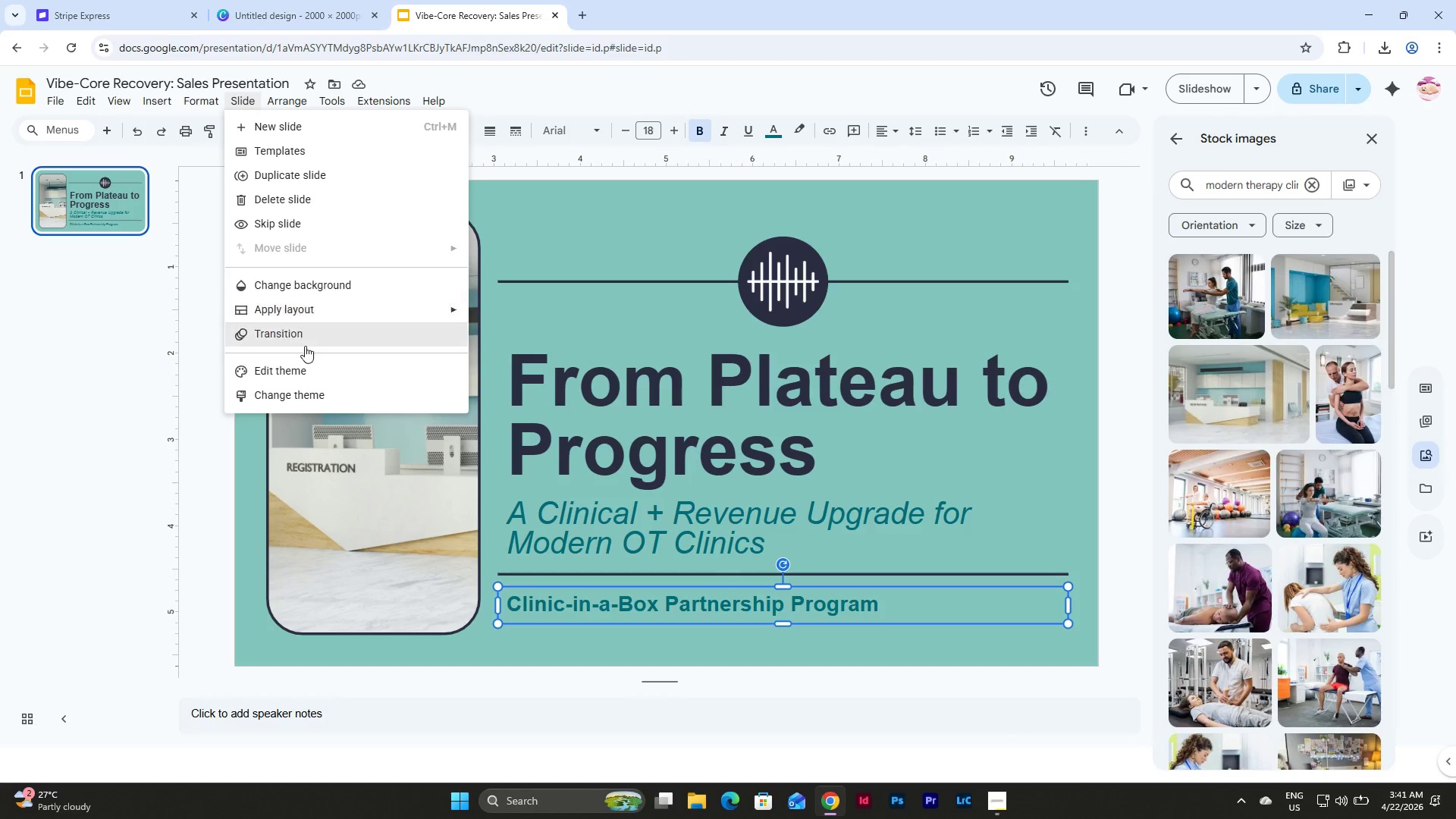 
left_click([309, 367])
 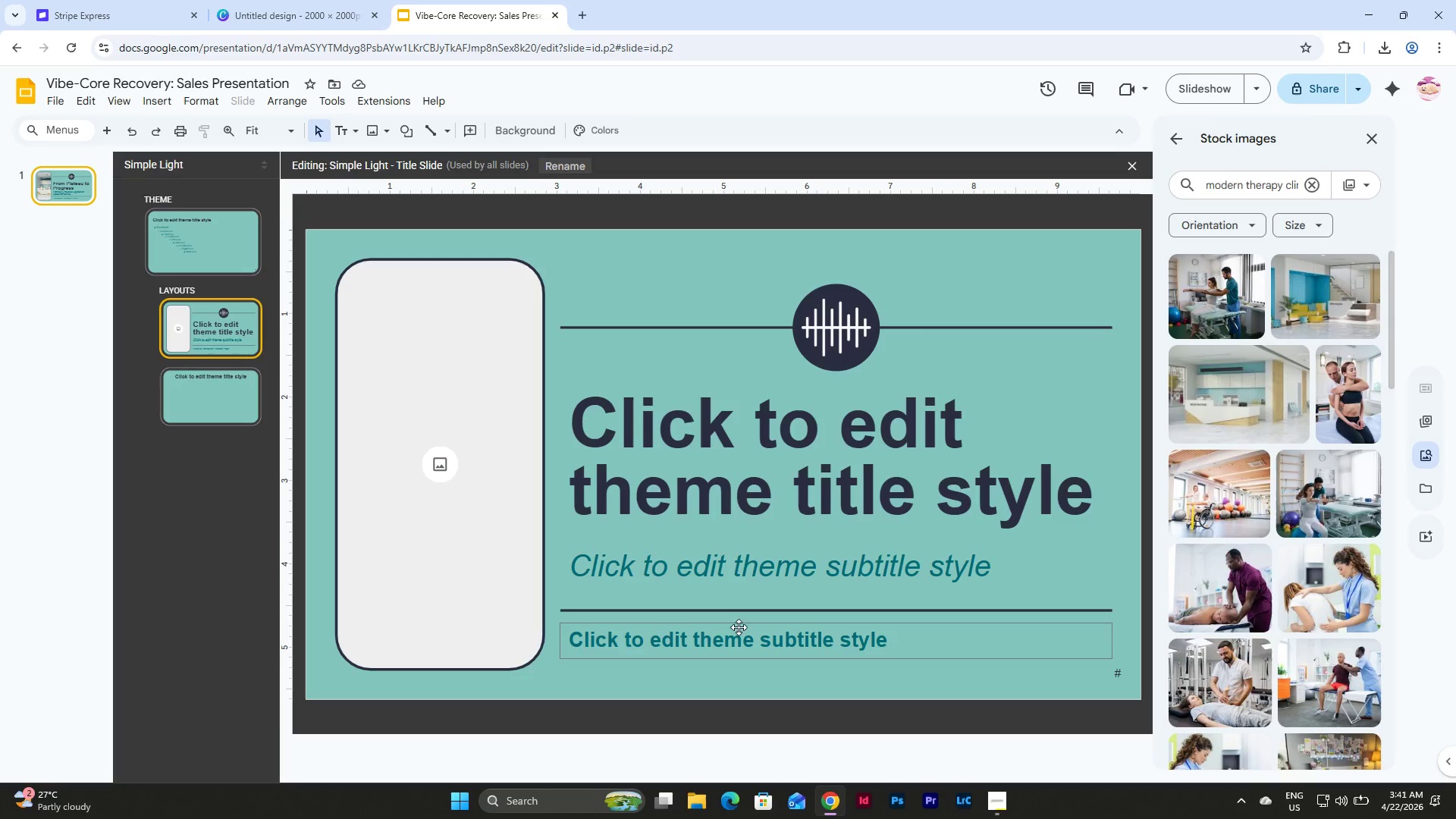 
left_click([742, 625])
 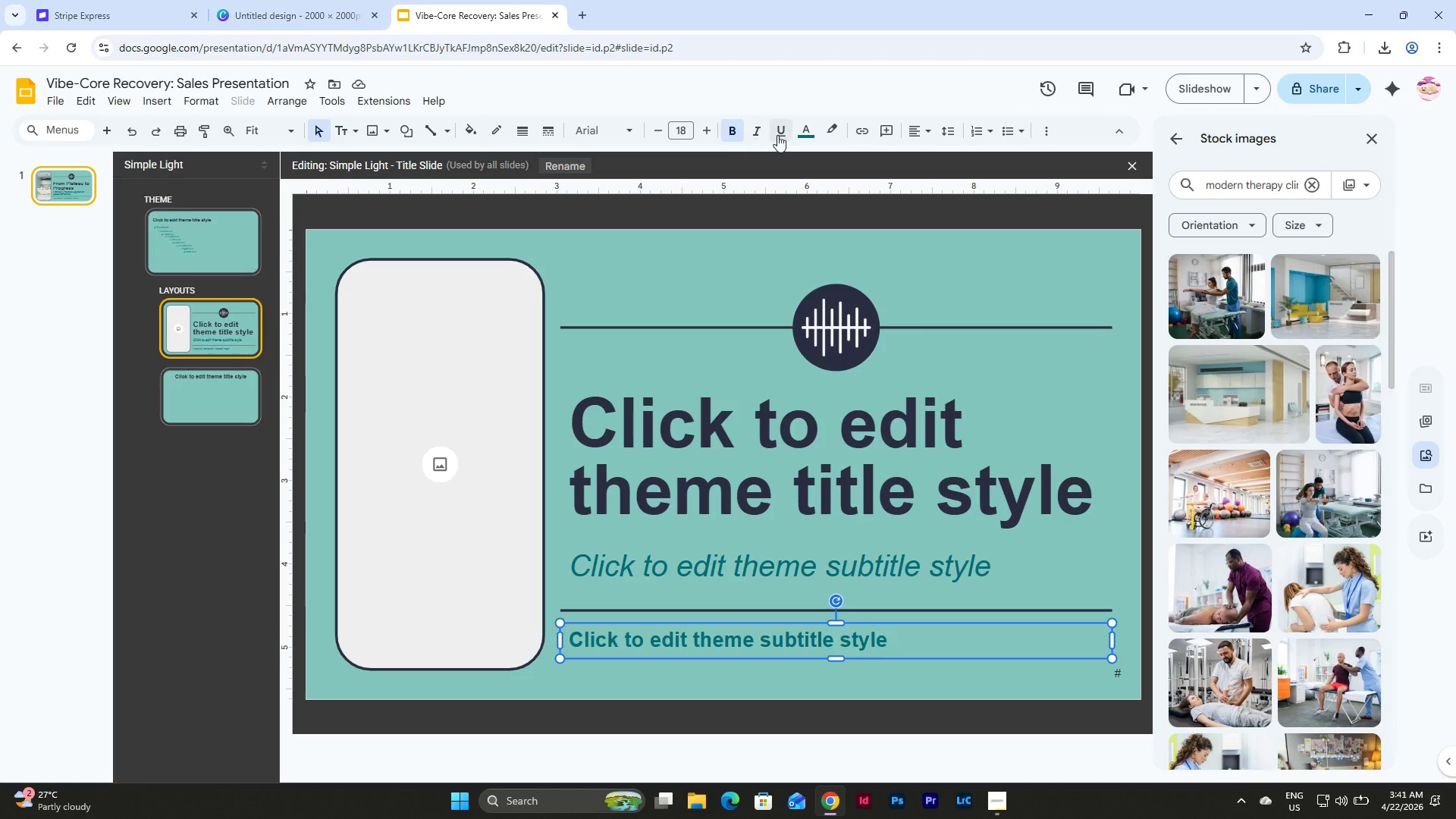 
left_click([805, 133])
 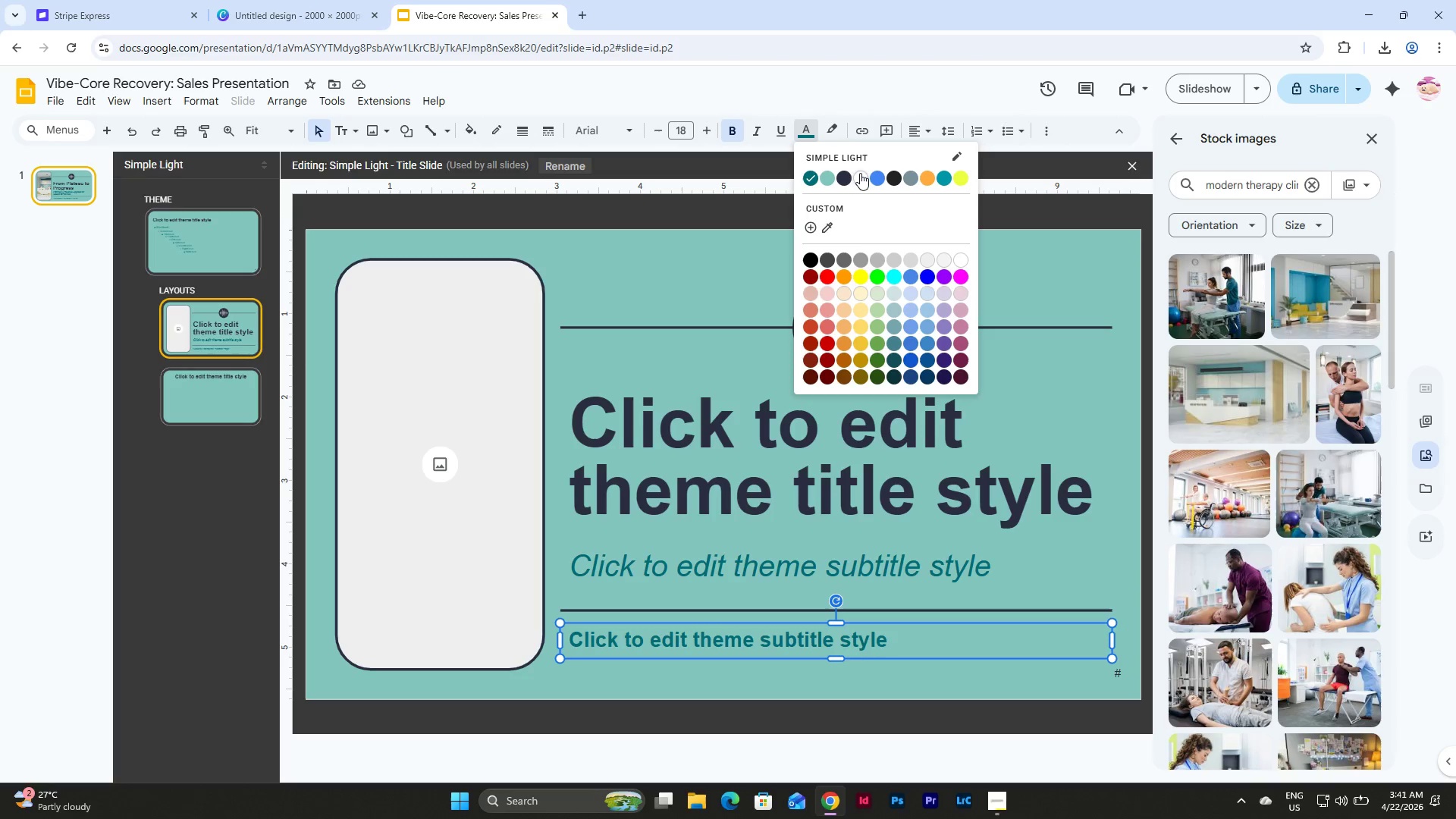 
left_click([861, 172])
 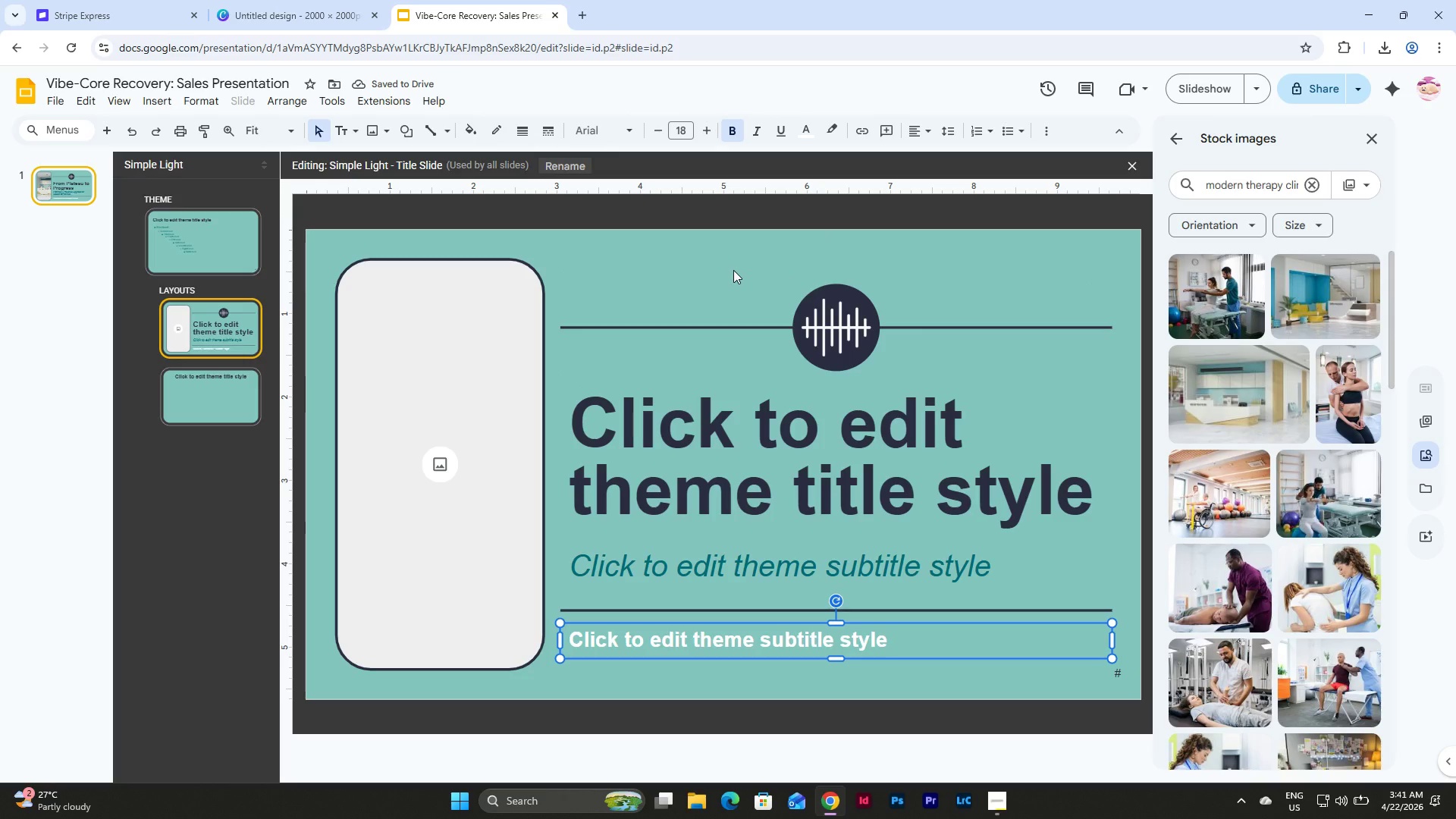 
wait(7.22)
 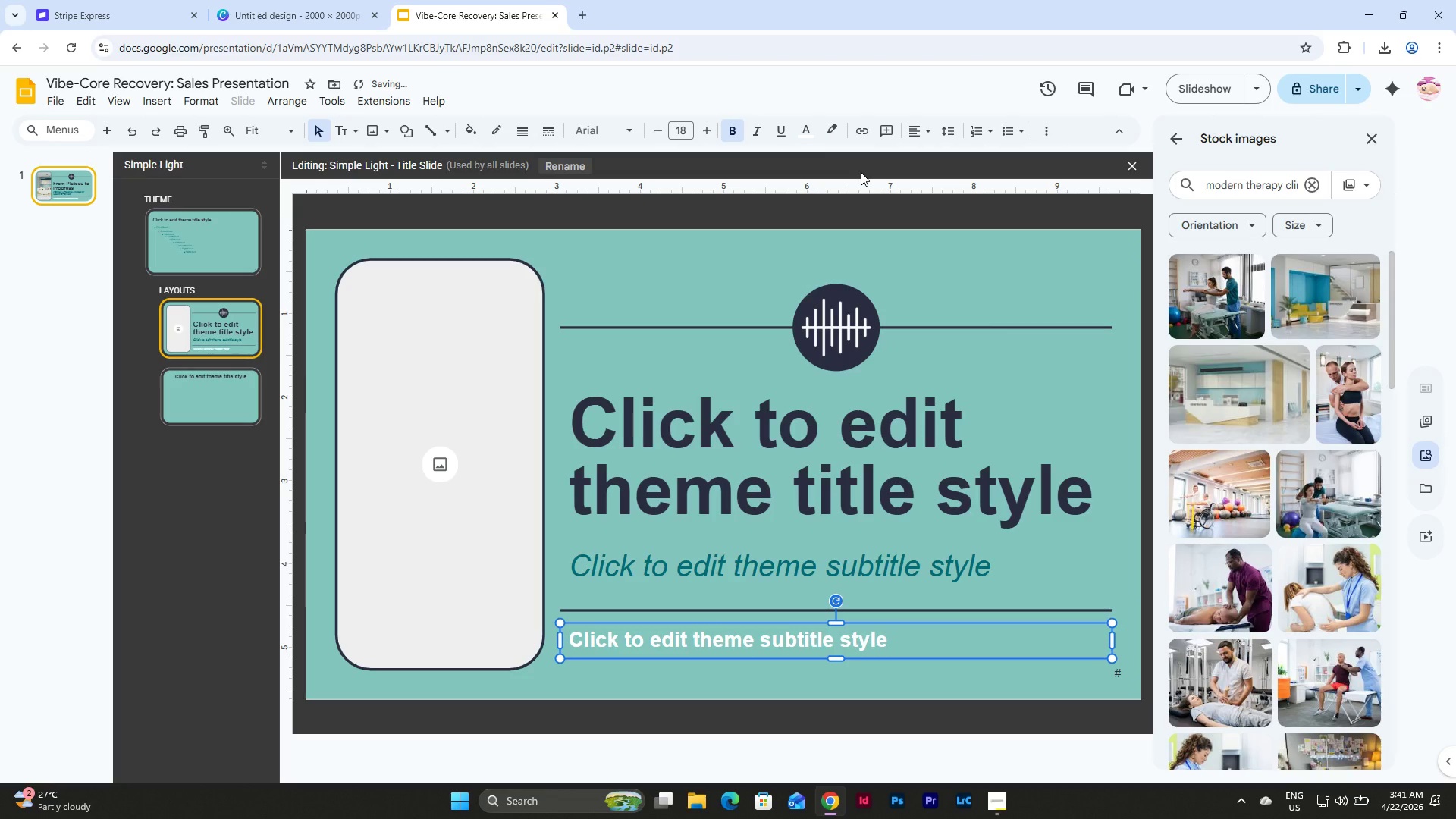 
key(Control+Z)
 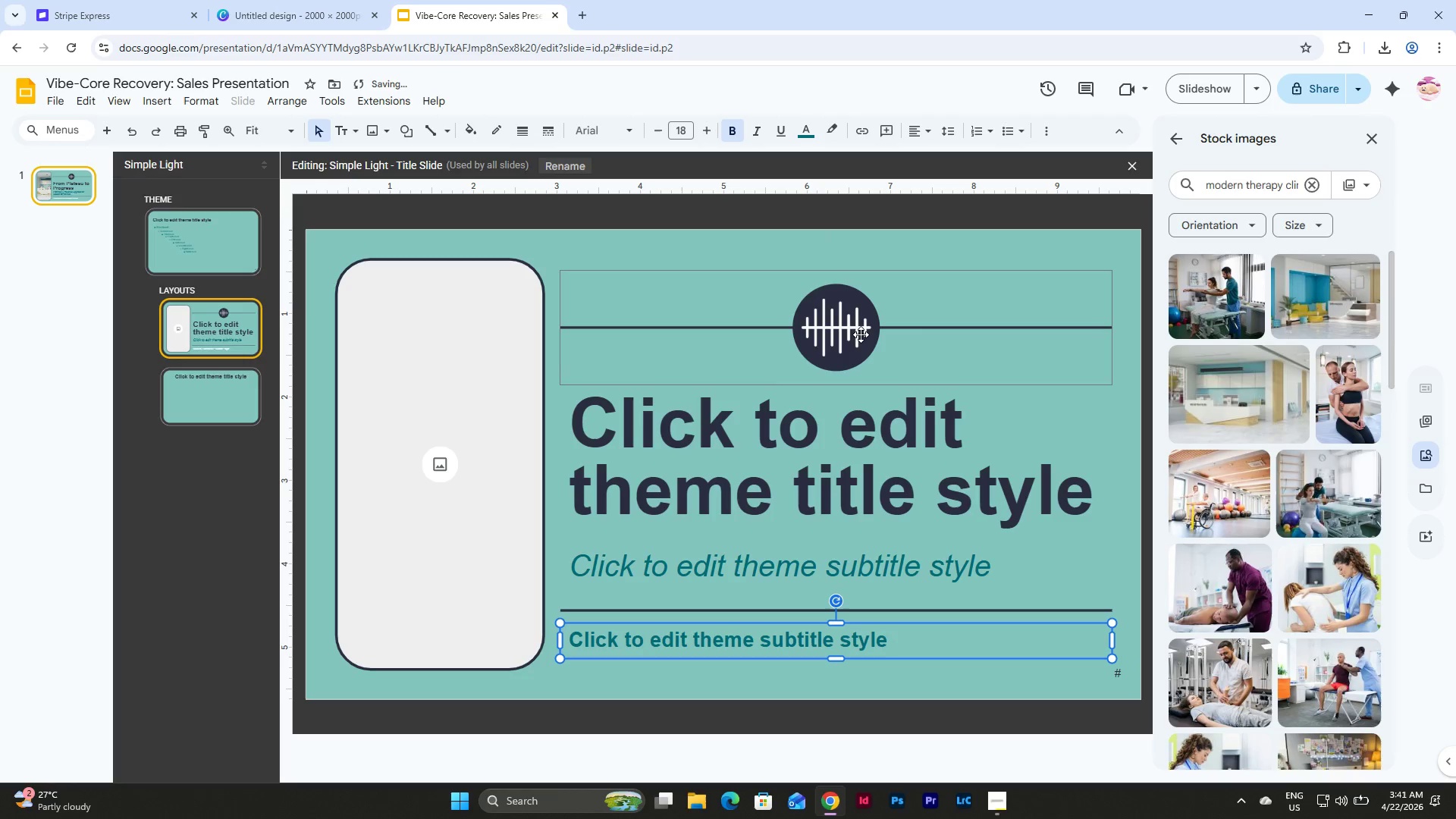 
left_click([842, 328])
 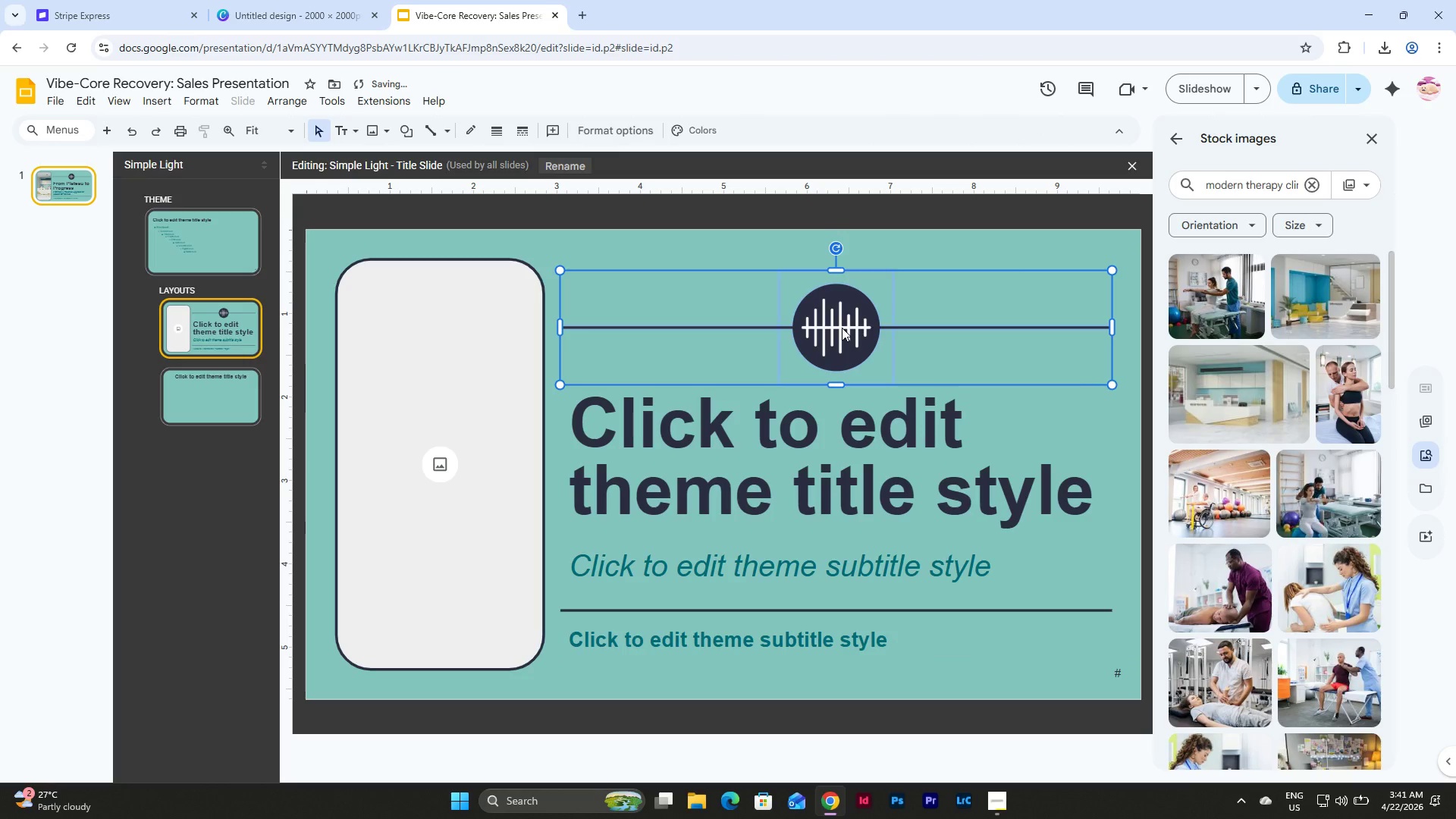 
right_click([842, 328])
 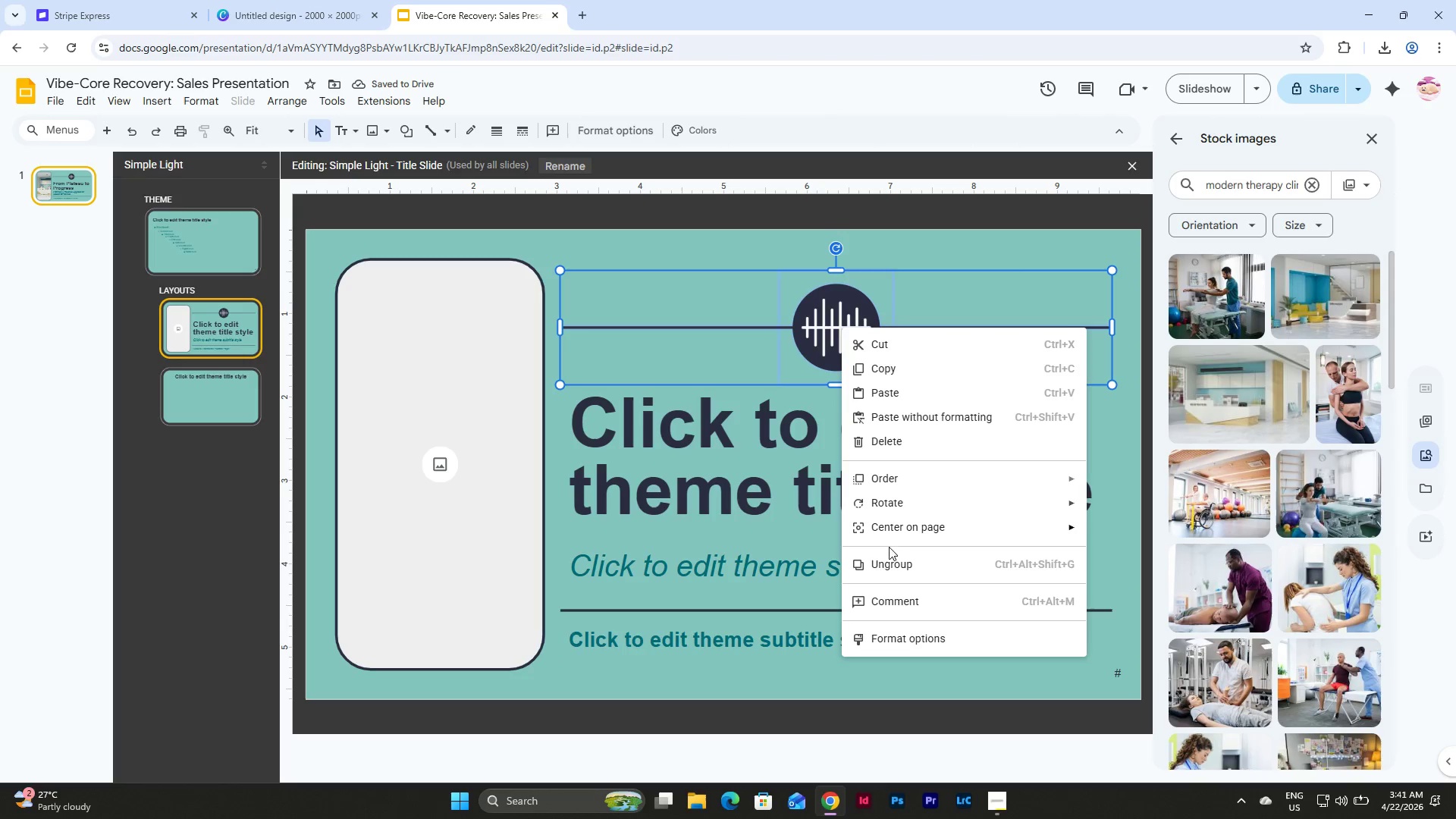 
left_click([884, 566])
 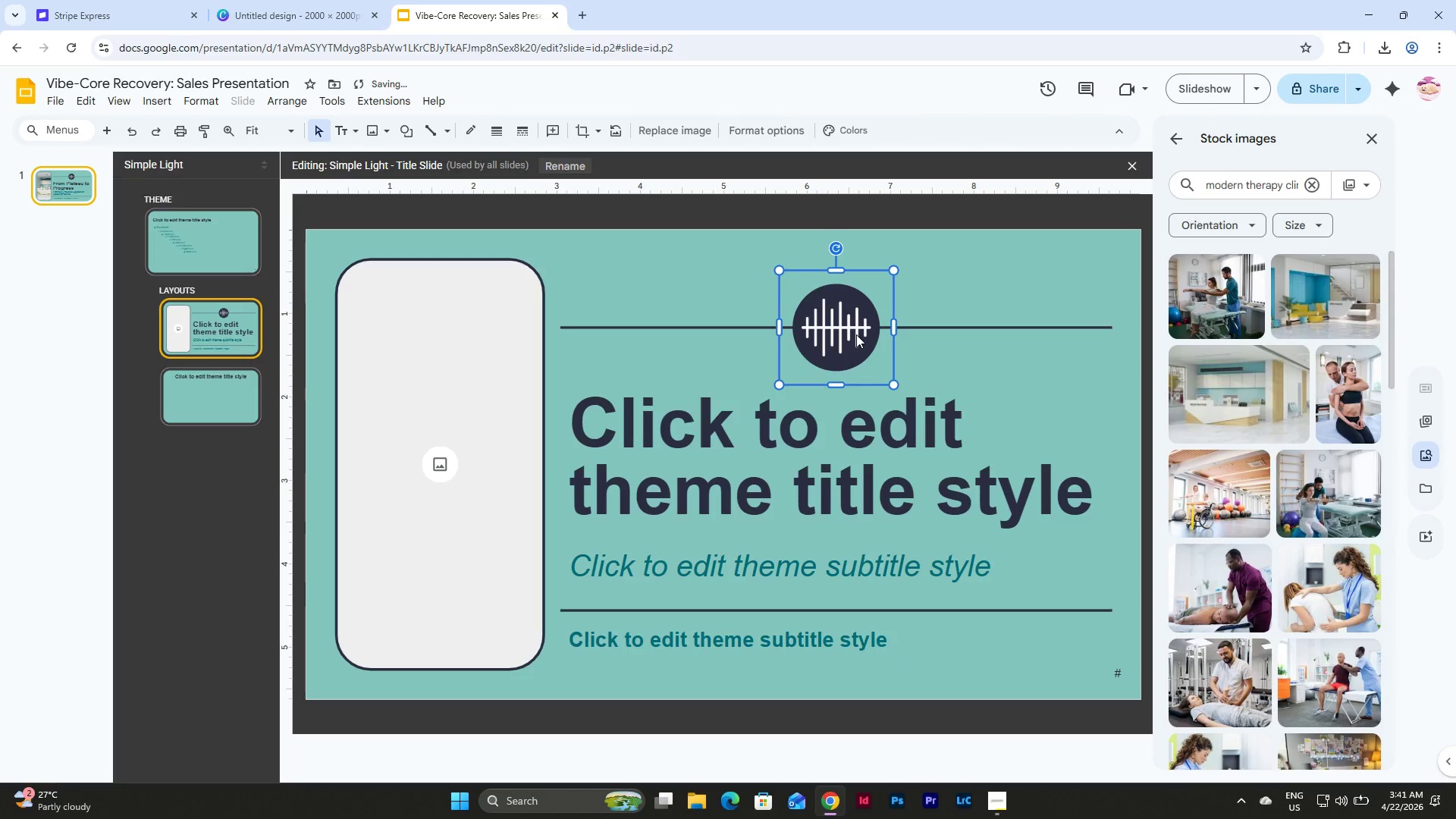 
right_click([856, 334])
 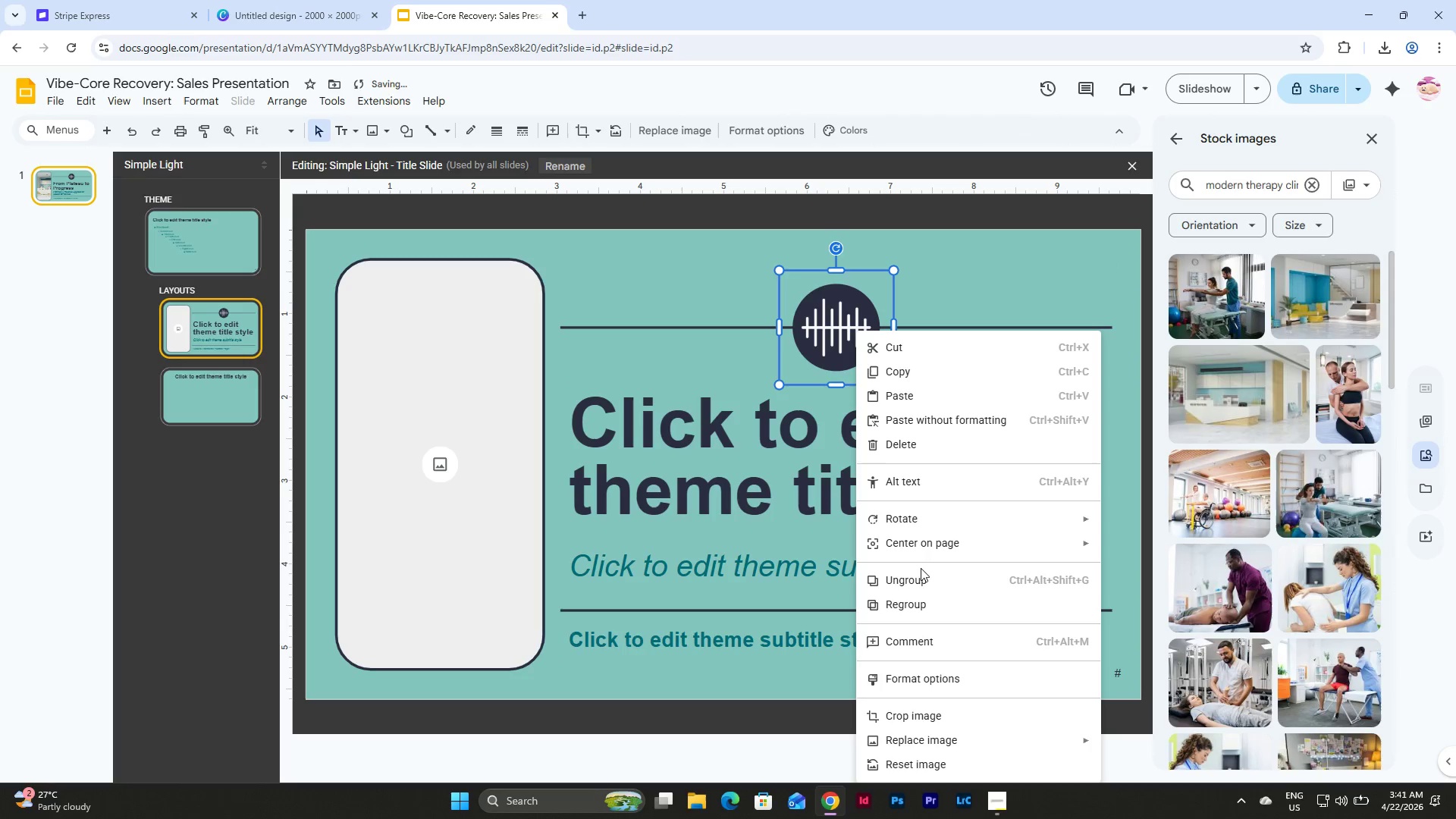 
double_click([921, 586])
 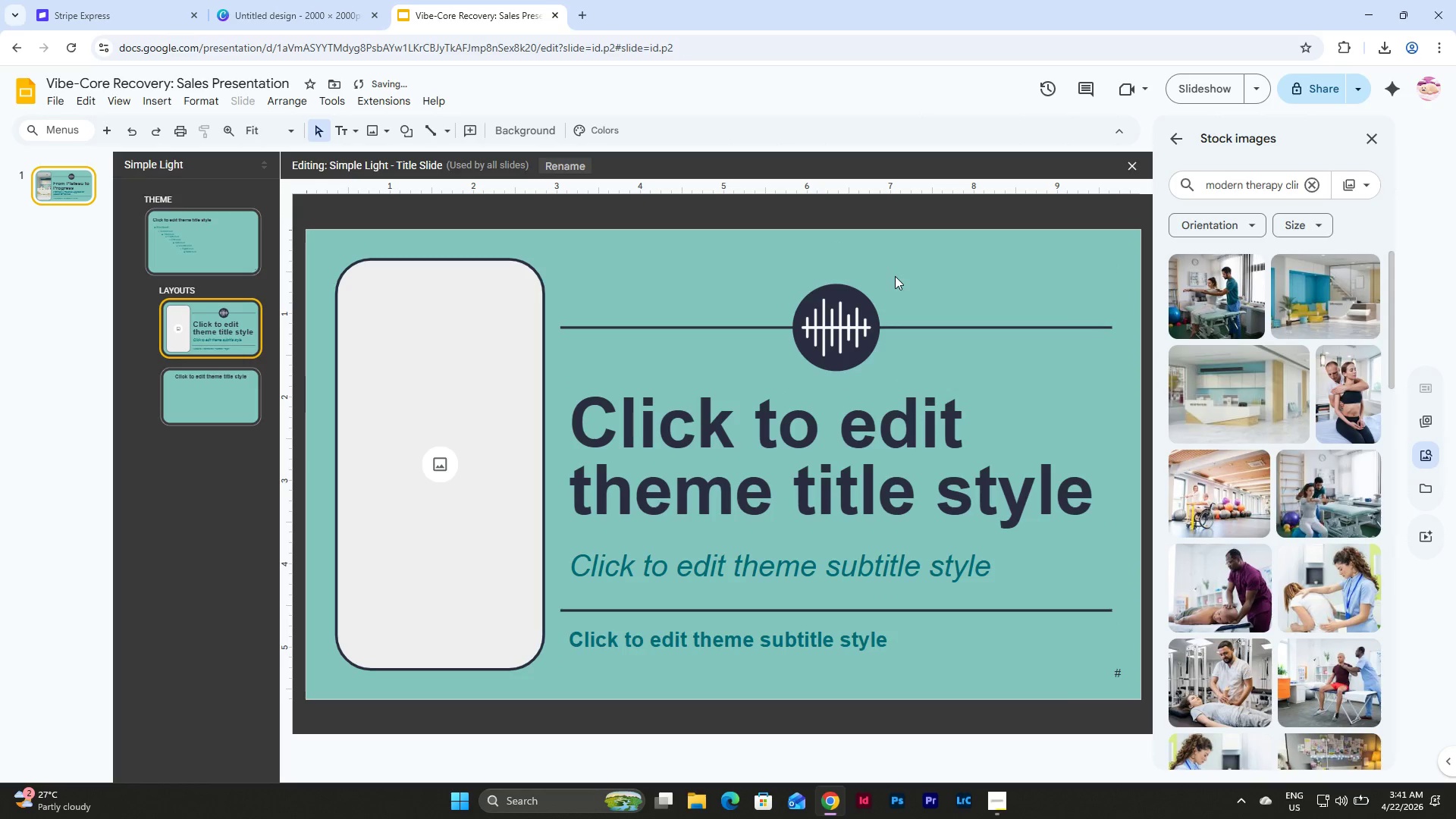 
double_click([846, 308])
 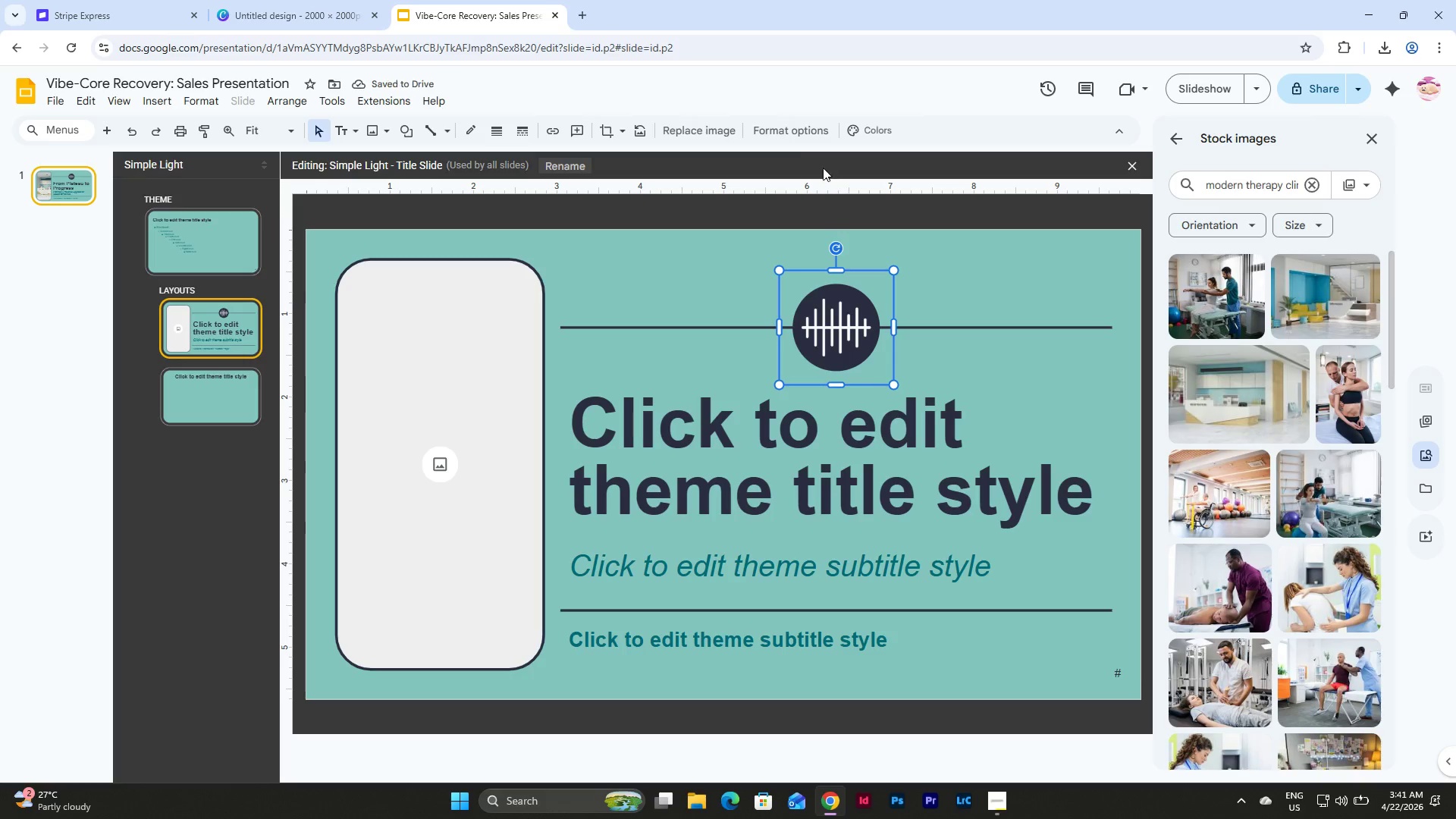 
left_click([793, 124])
 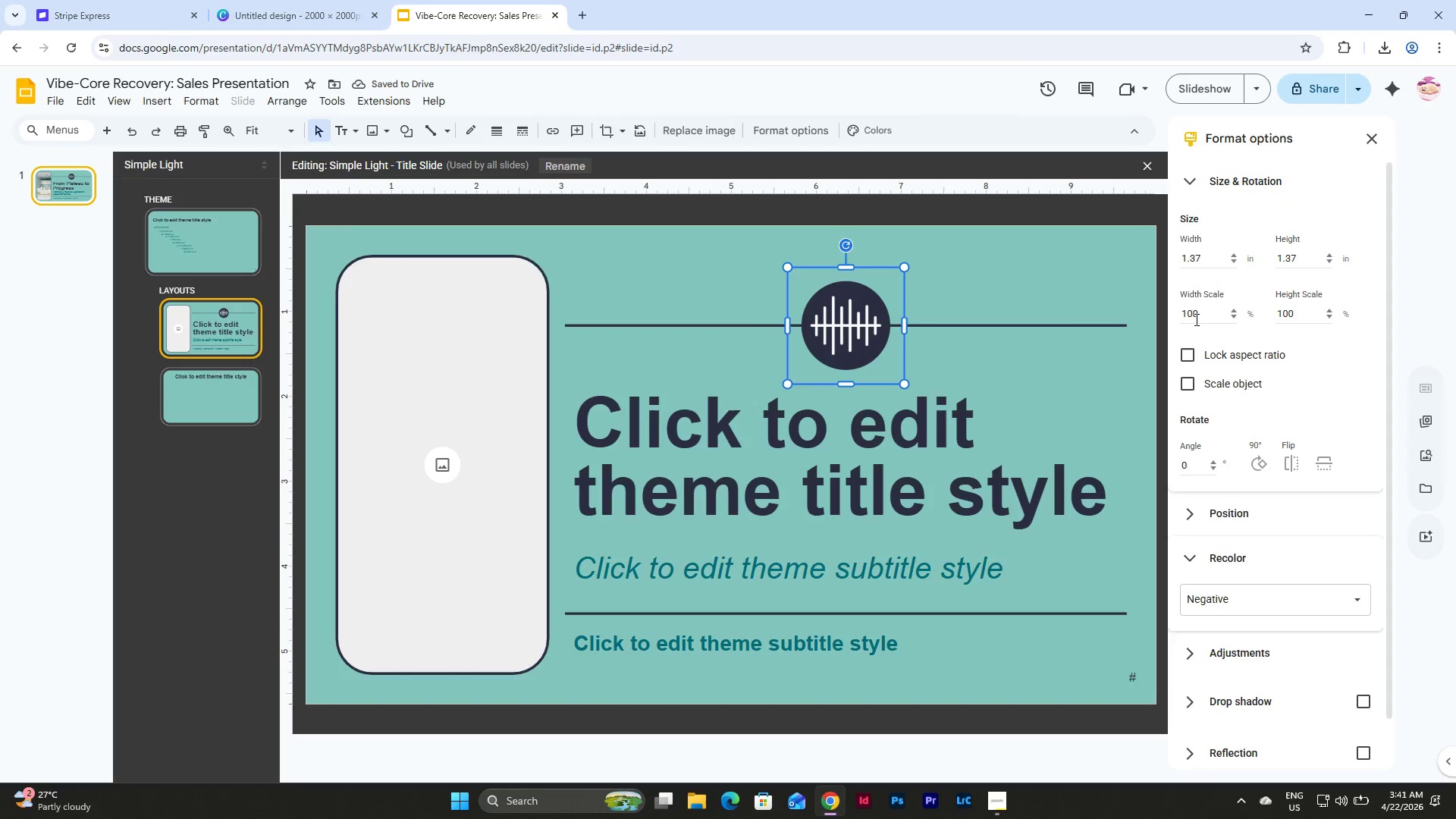 
scroll: coordinate [1197, 320], scroll_direction: down, amount: 3.0
 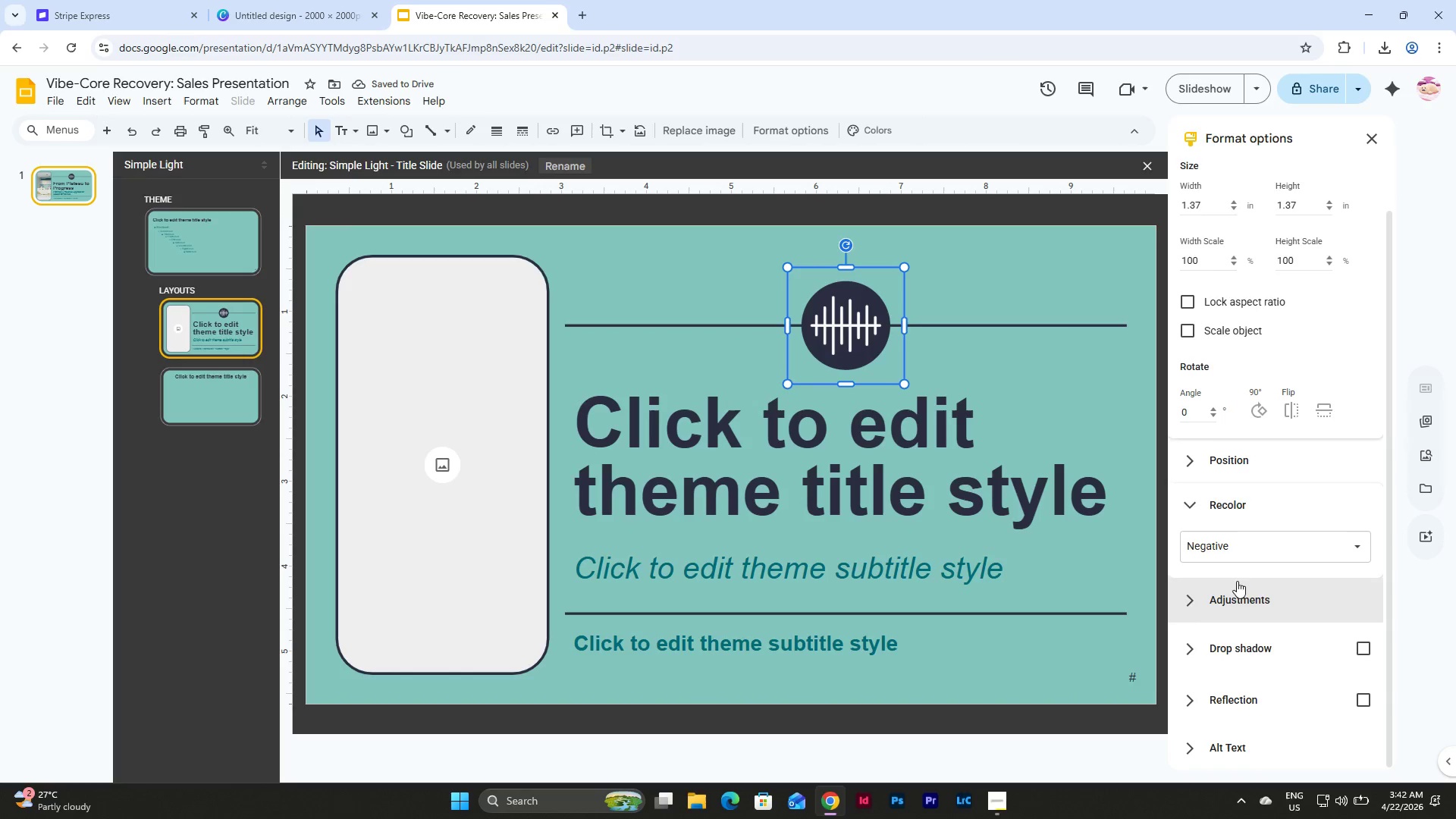 
left_click([1250, 541])
 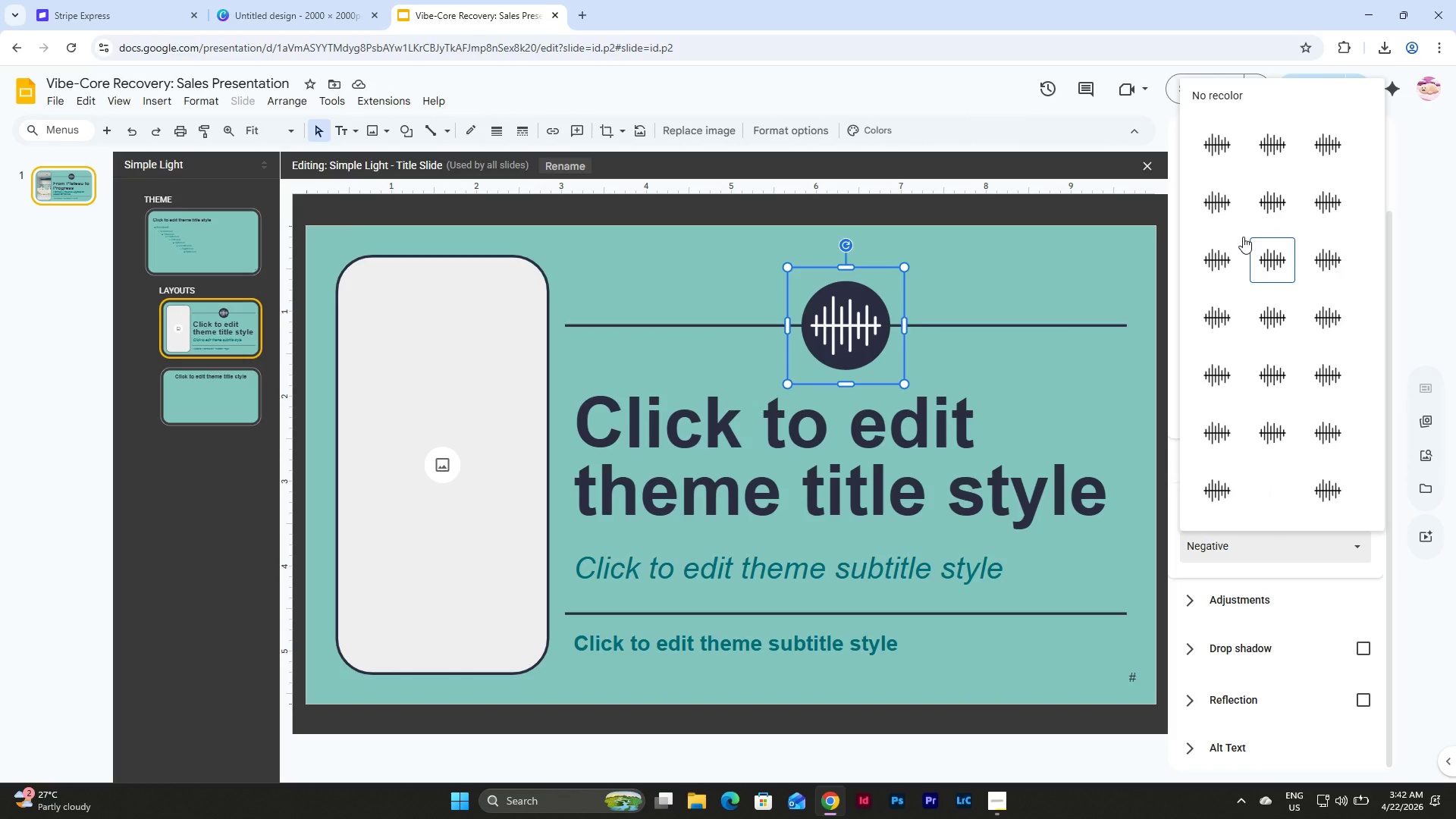 
left_click([986, 246])
 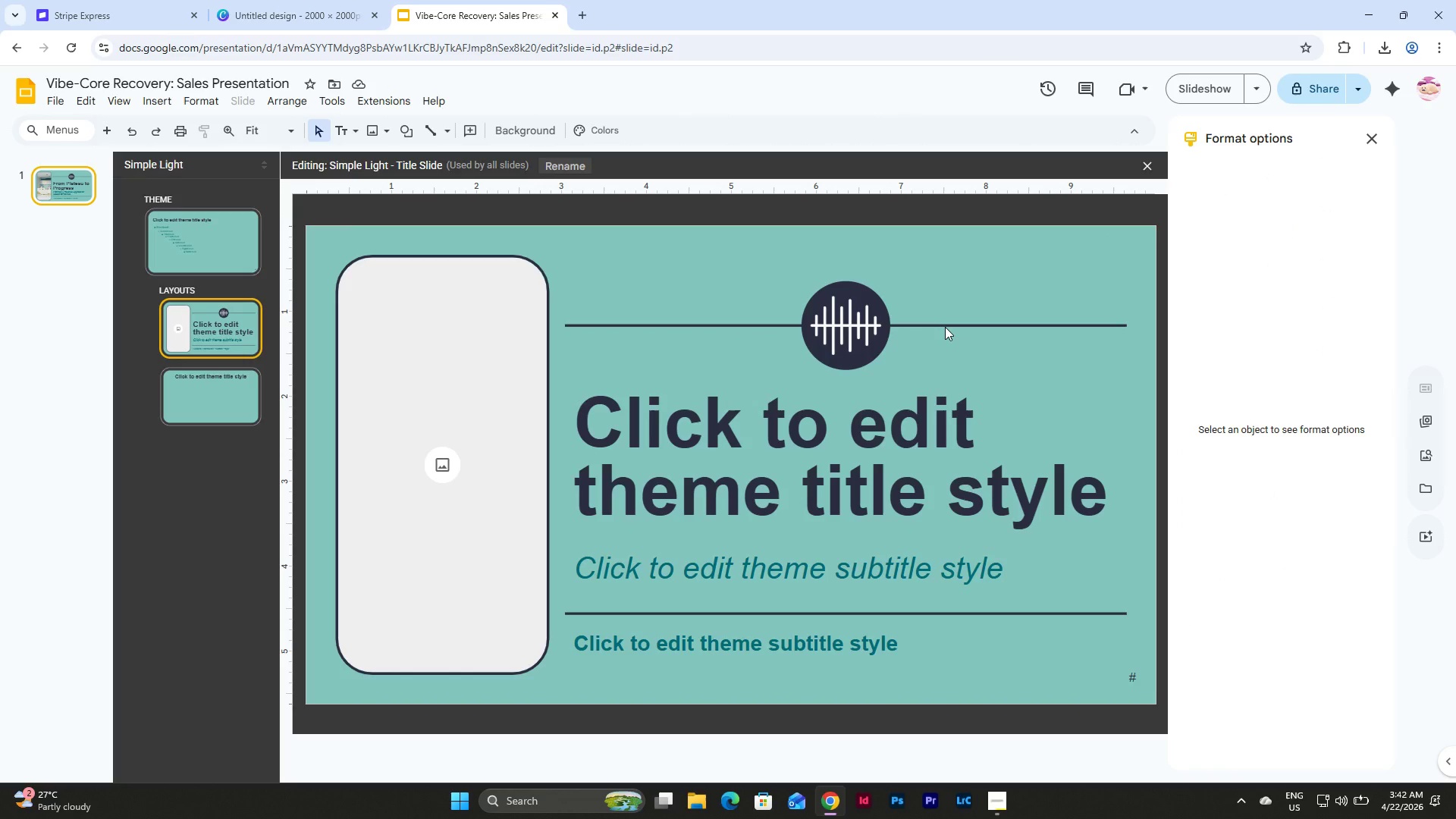 
left_click([945, 327])
 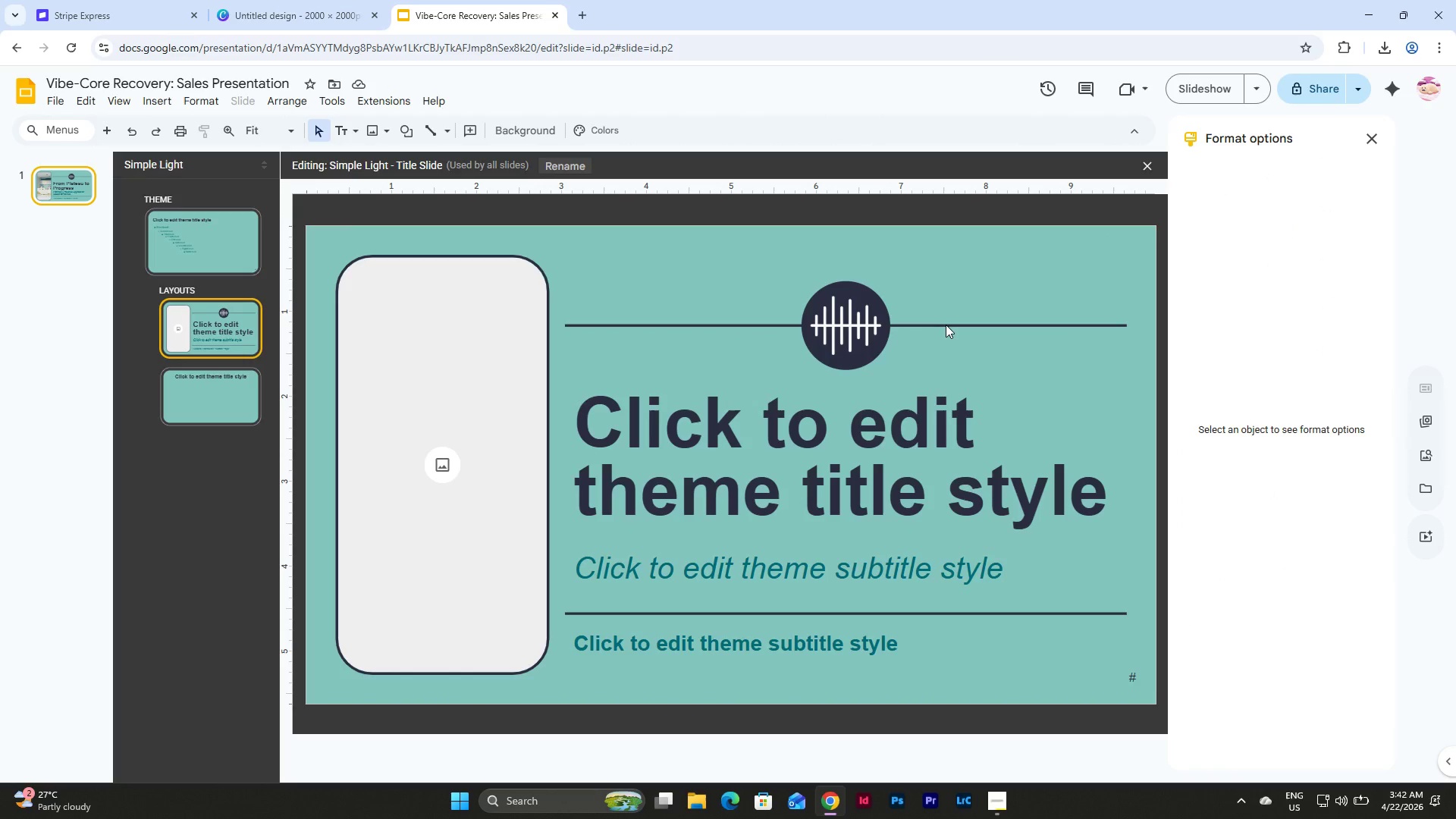 
double_click([946, 324])
 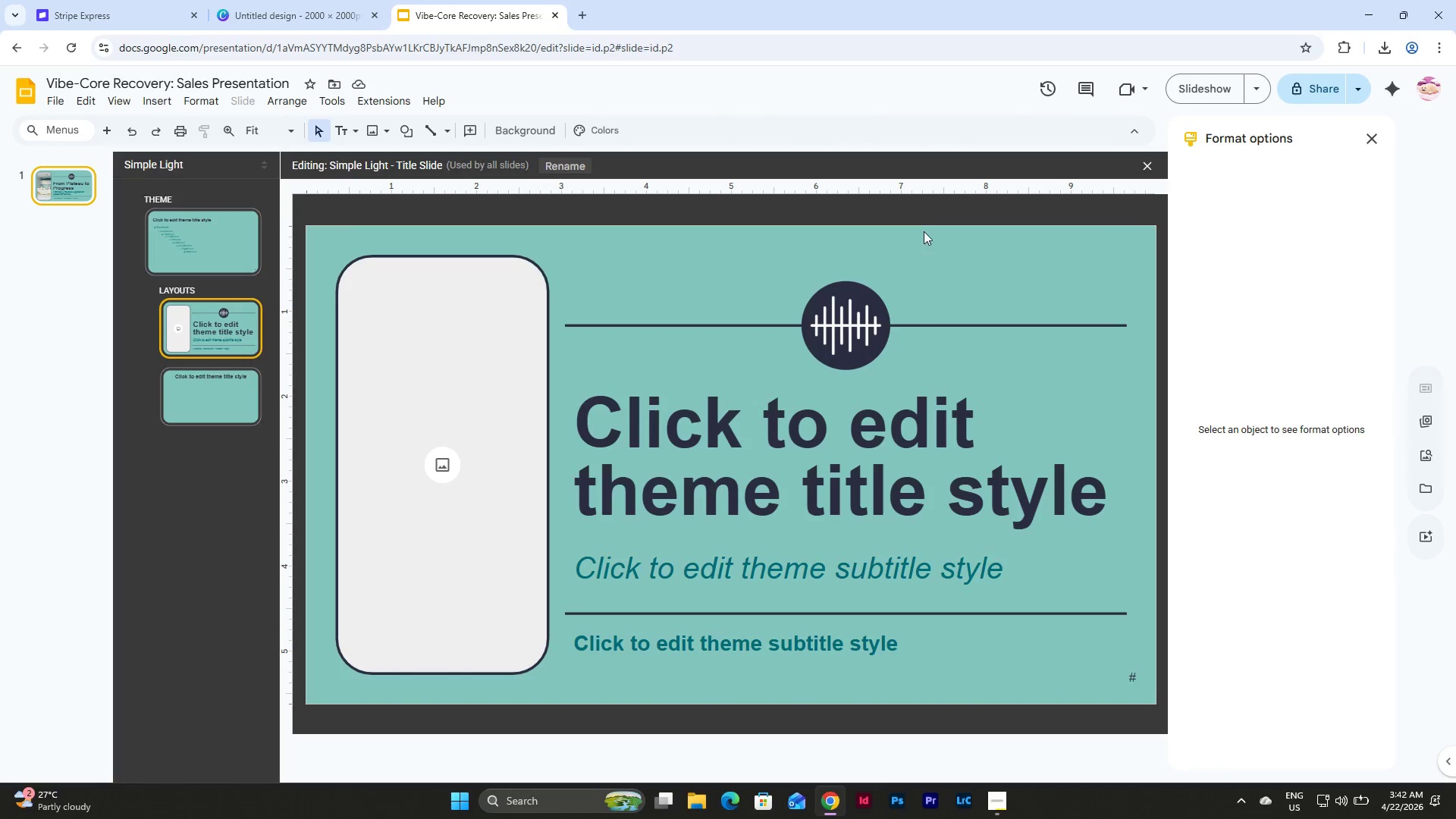 
left_click_drag(start_coordinate=[924, 231], to_coordinate=[1043, 367])
 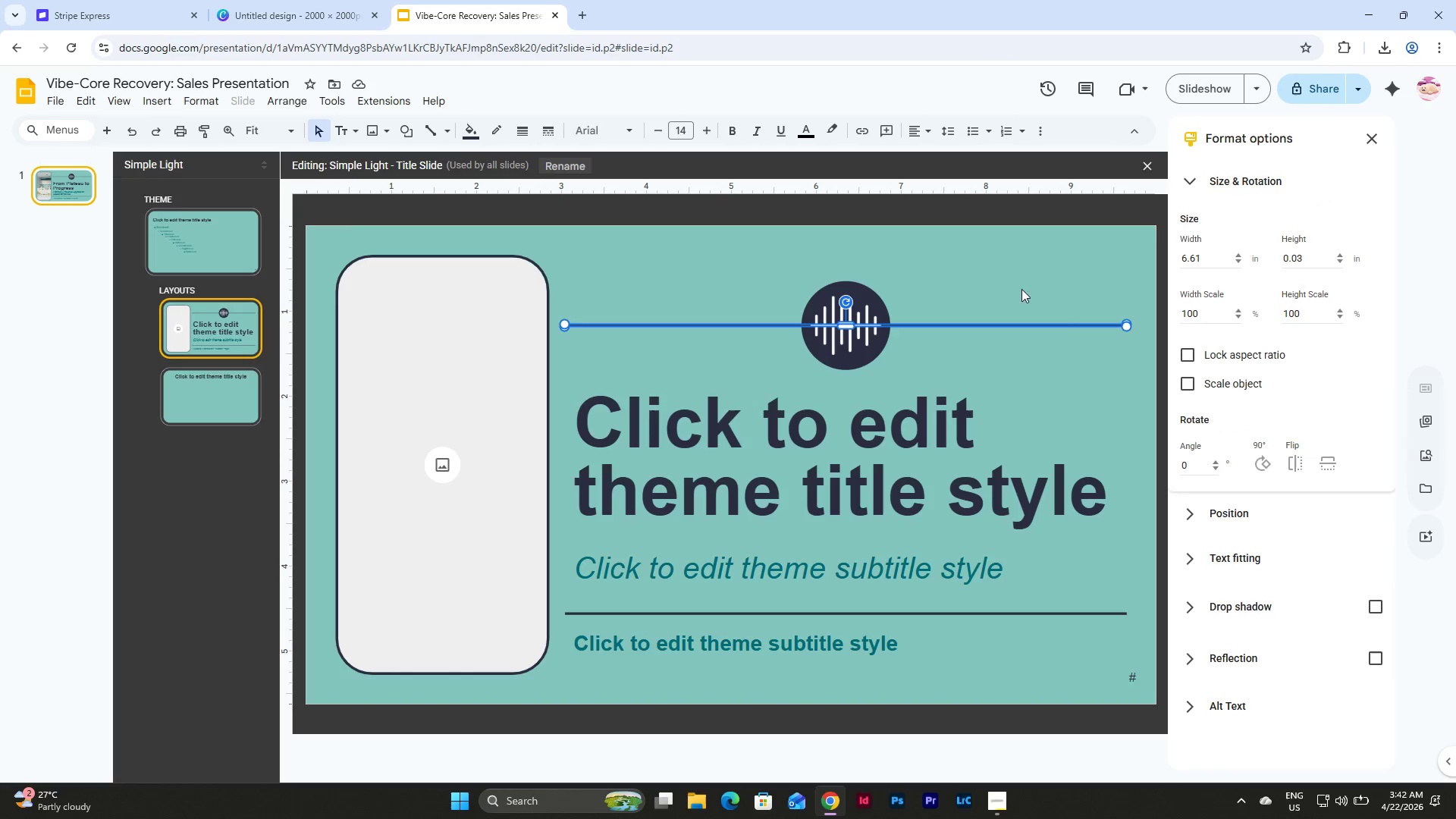 
left_click([1006, 266])
 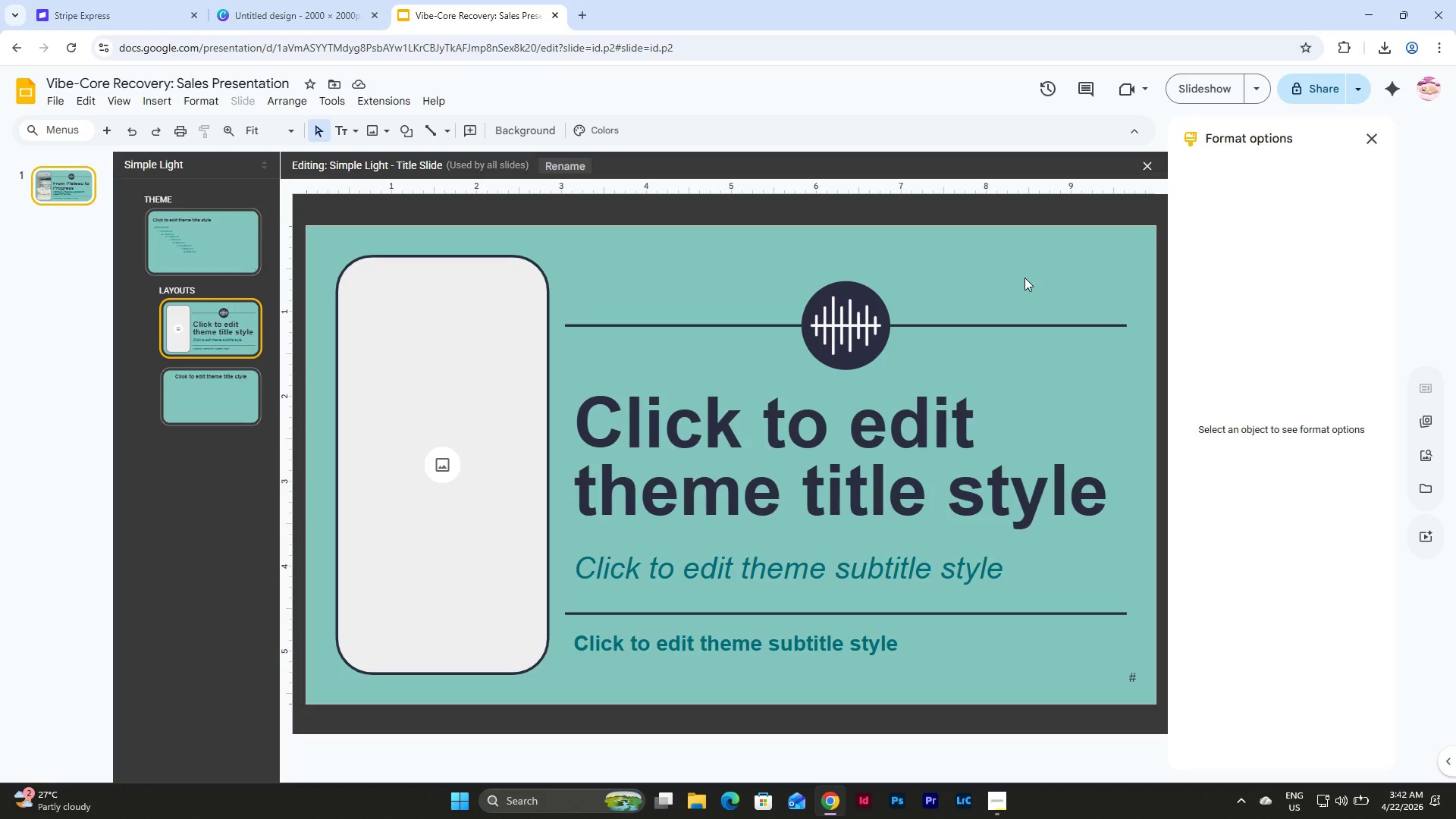 
wait(9.72)
 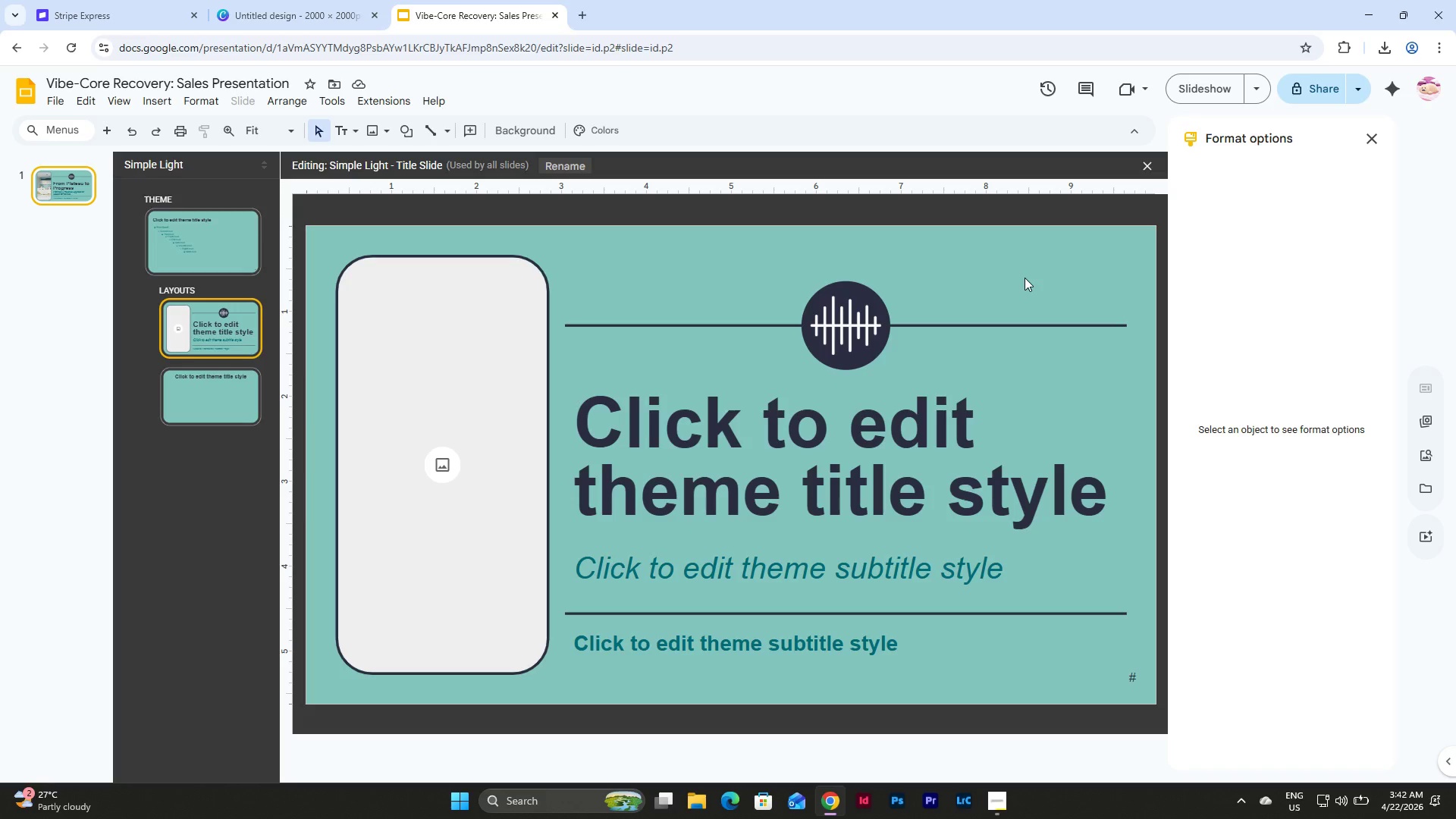 
left_click([859, 317])
 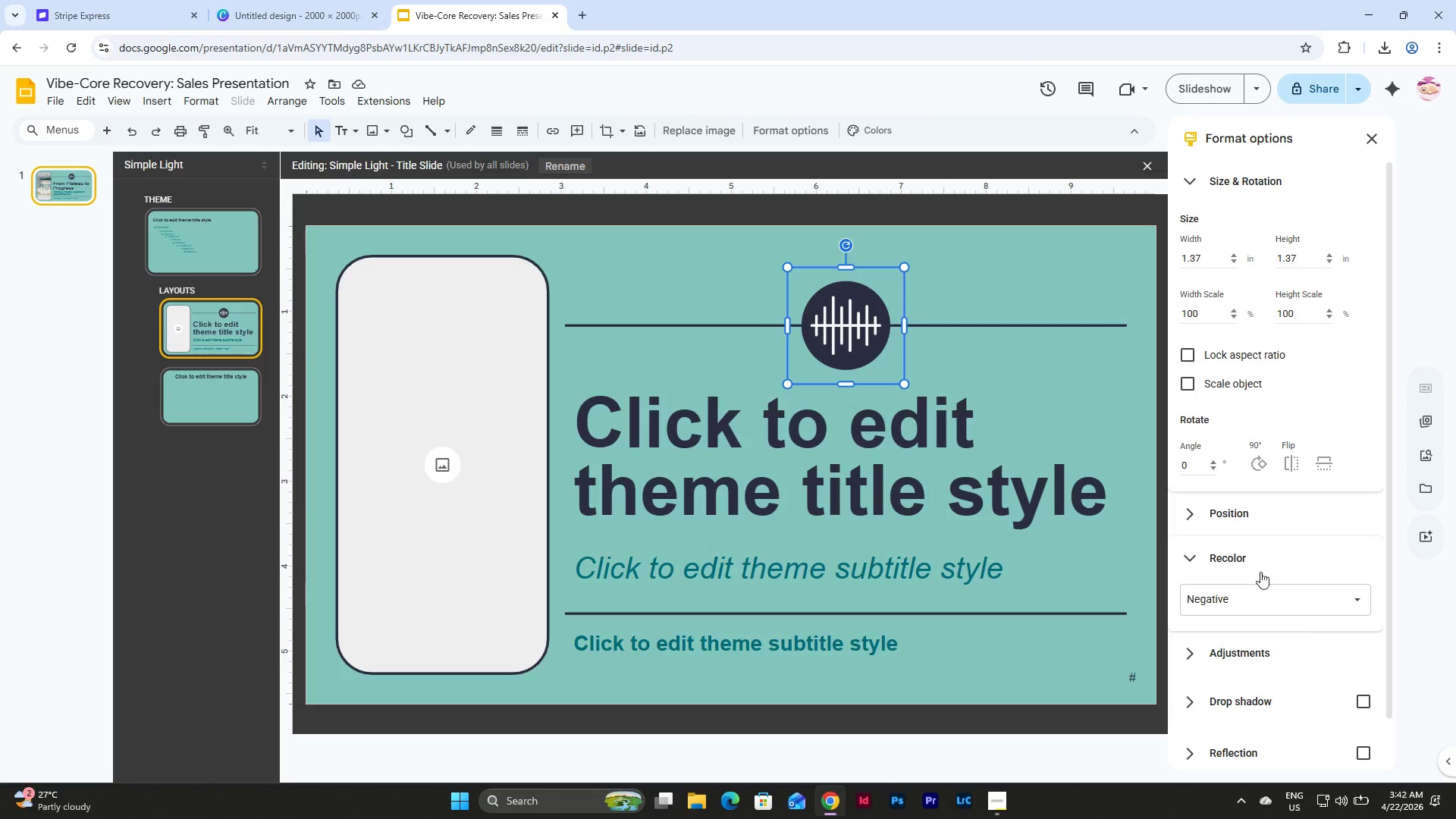 
left_click([1269, 604])
 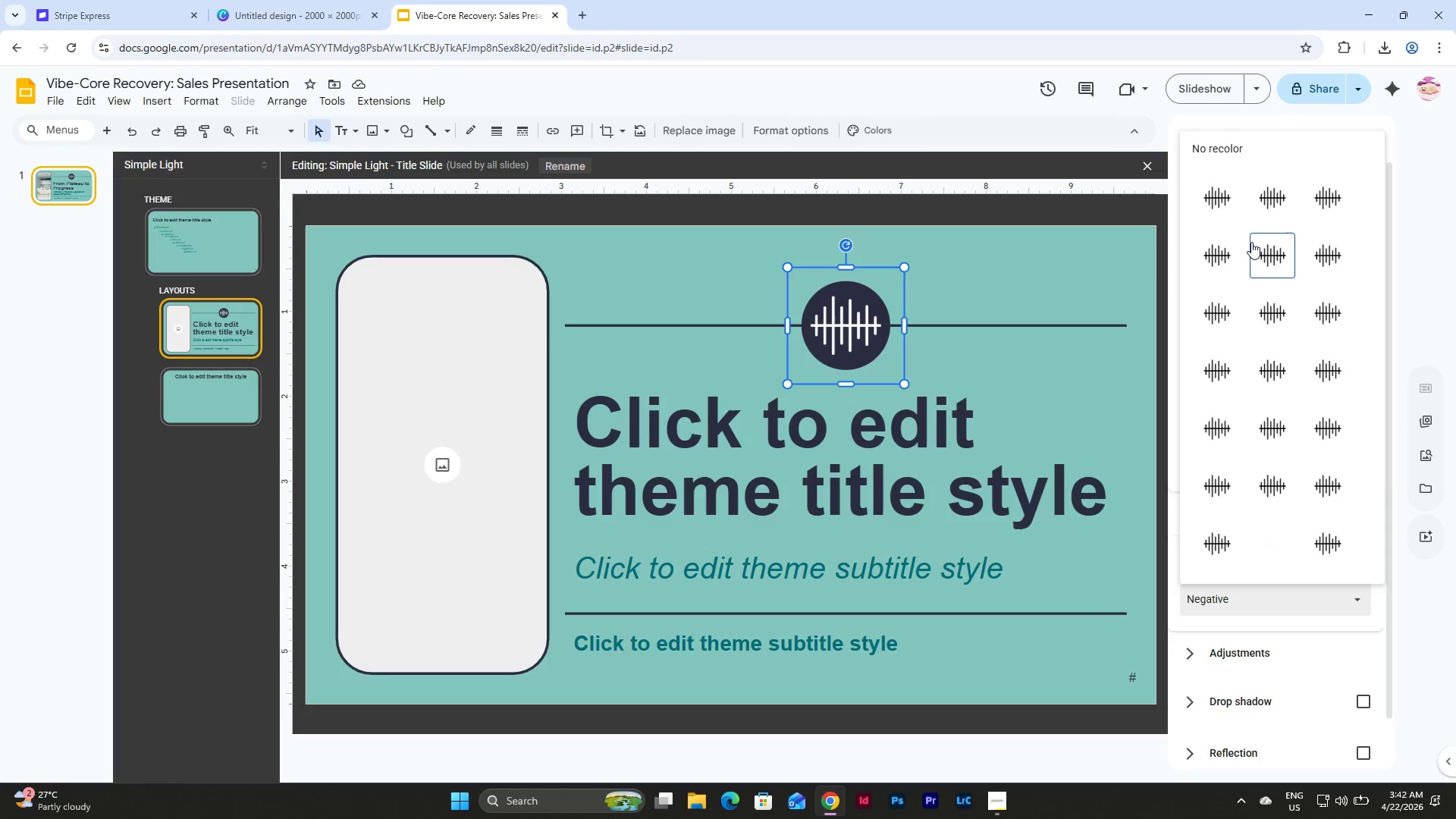 
left_click([1221, 202])
 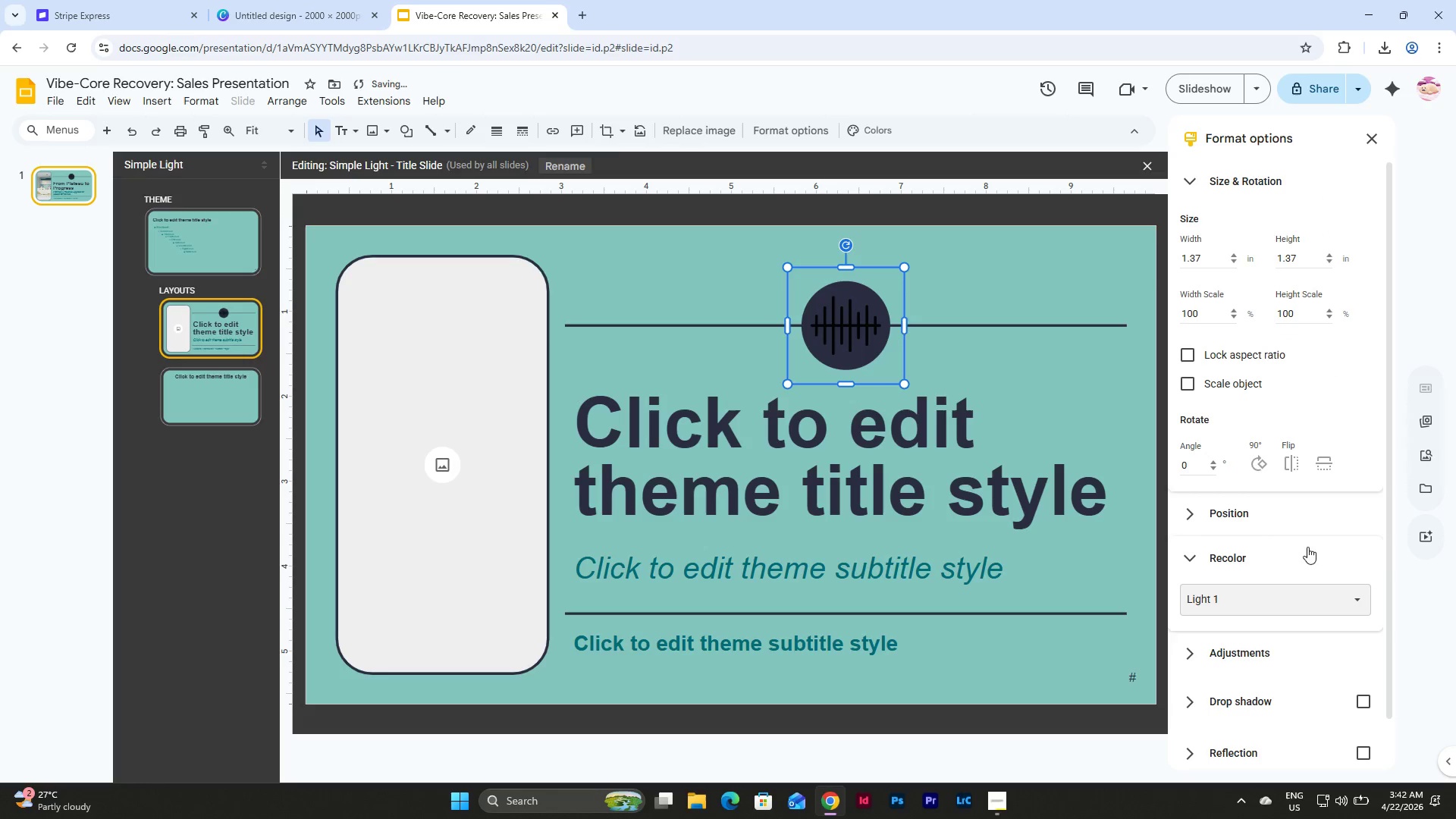 
left_click([1304, 584])
 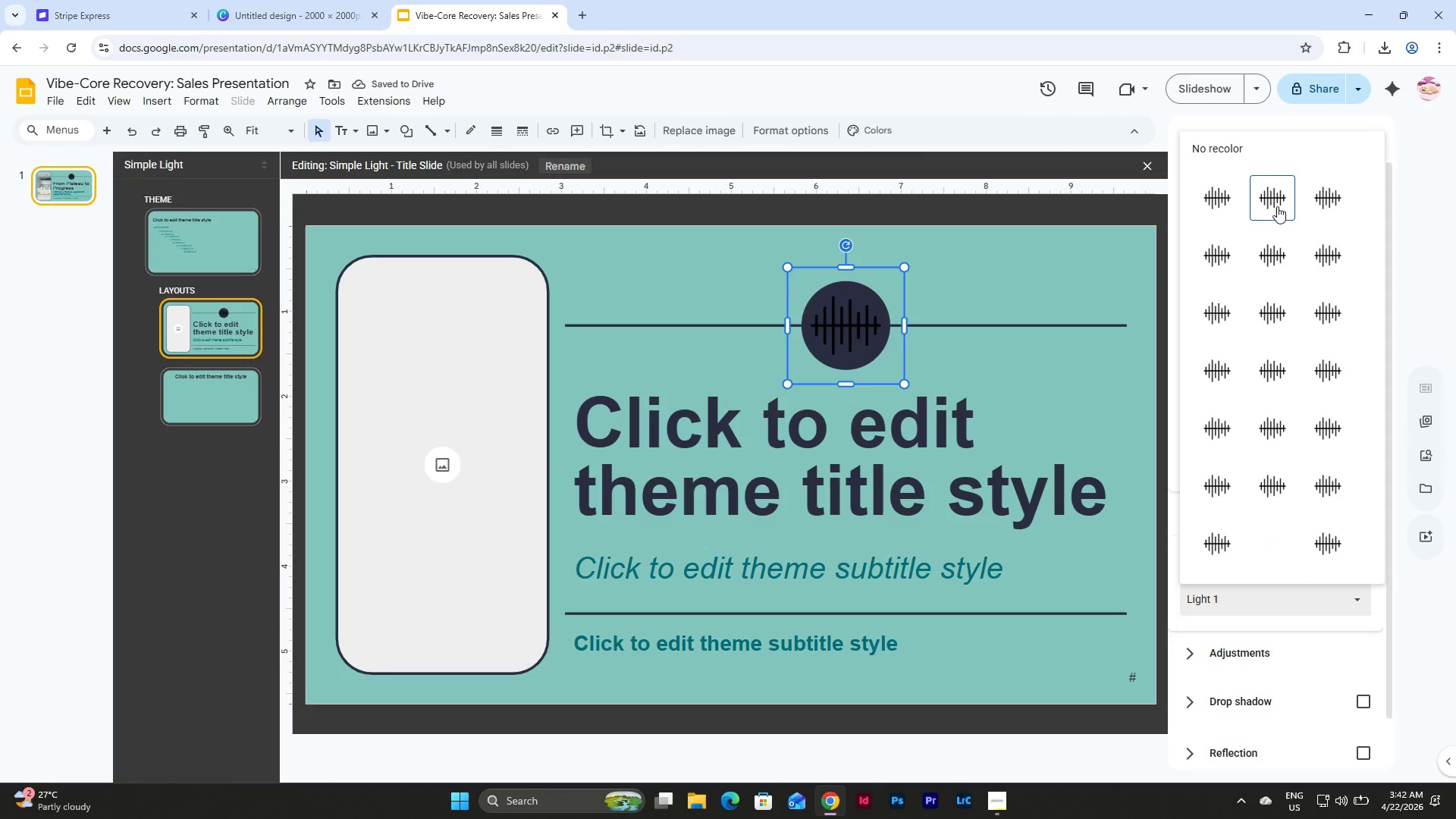 
left_click([1277, 203])
 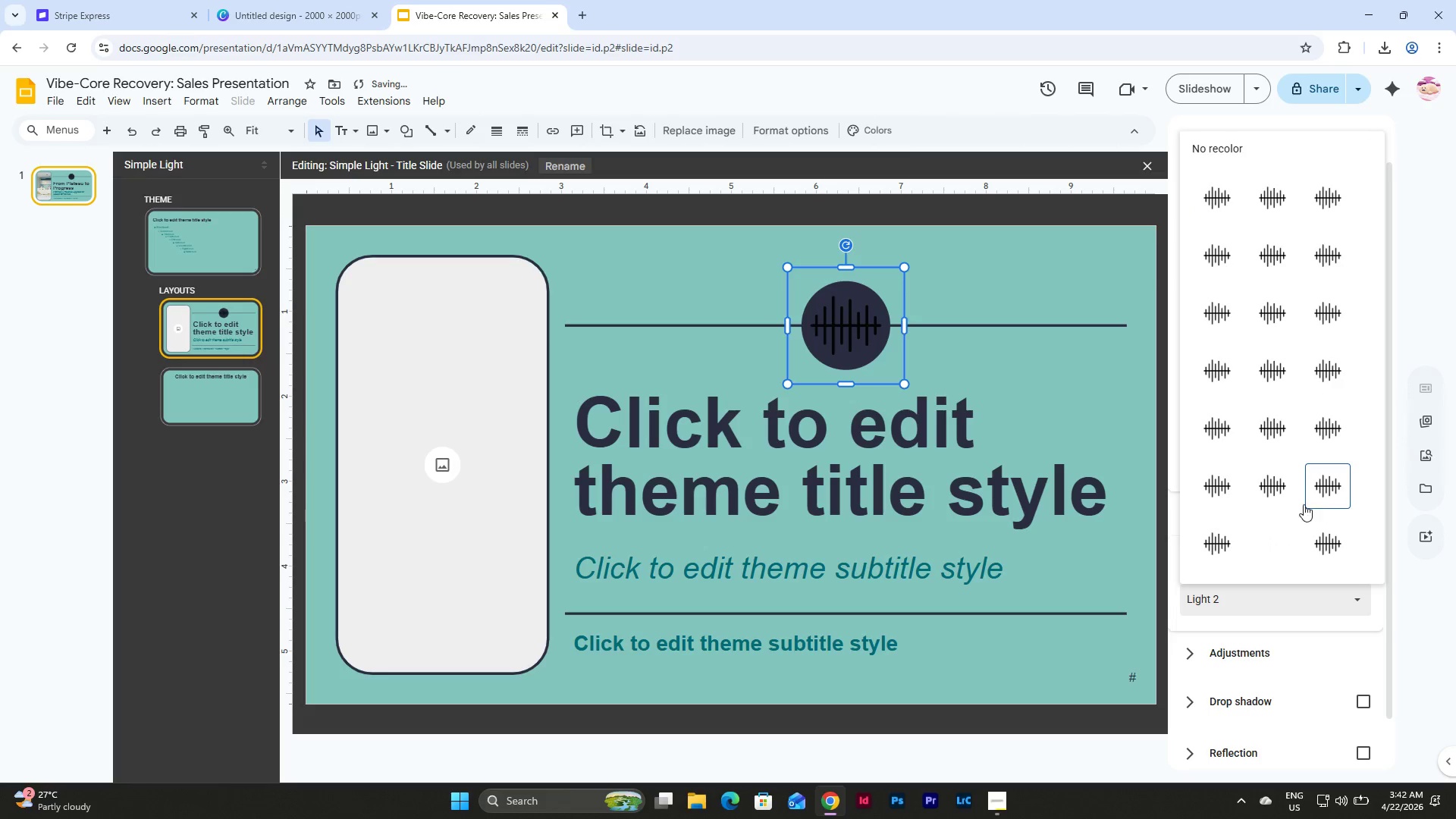 
left_click([1310, 317])
 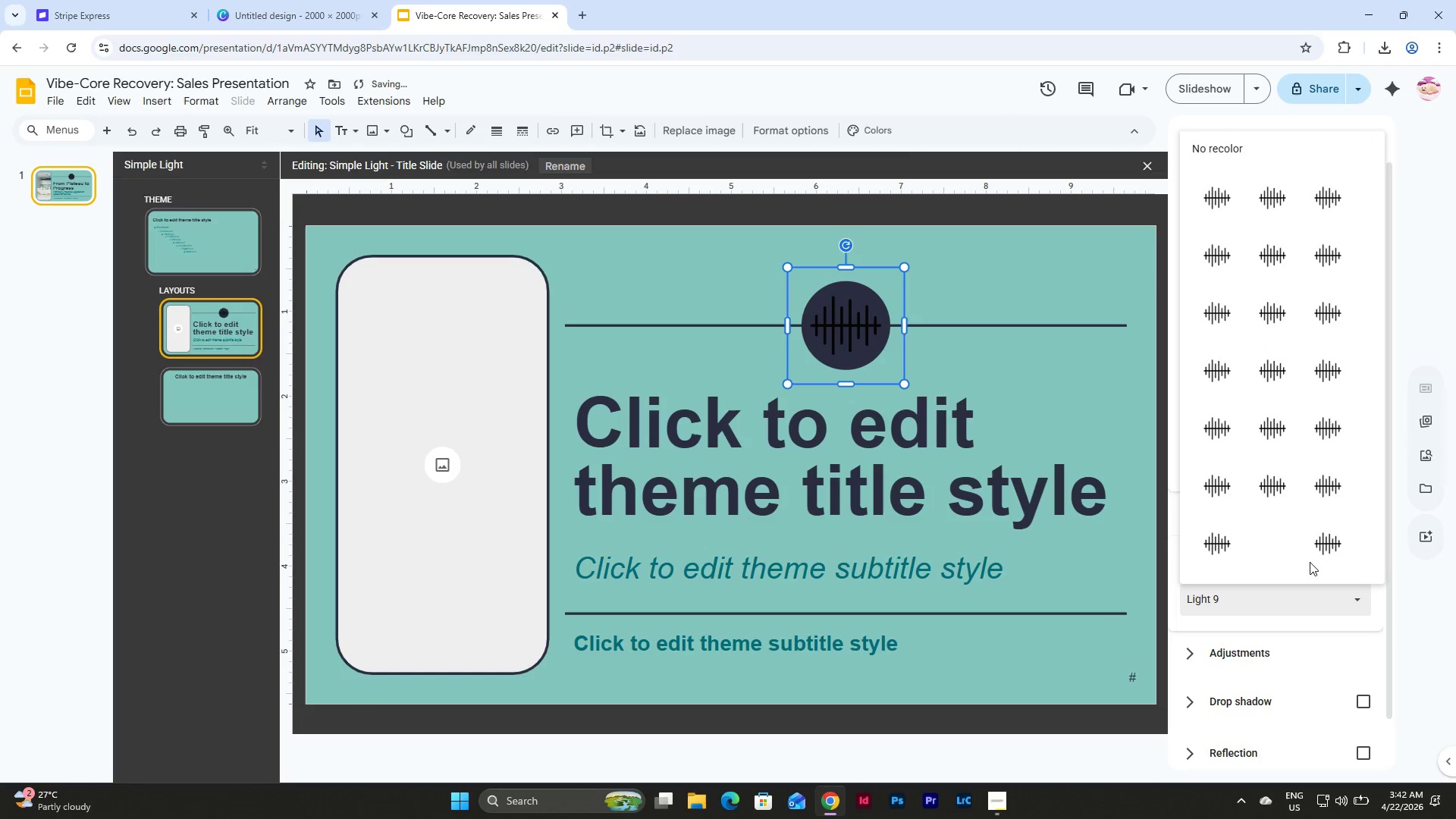 
left_click([1269, 524])
 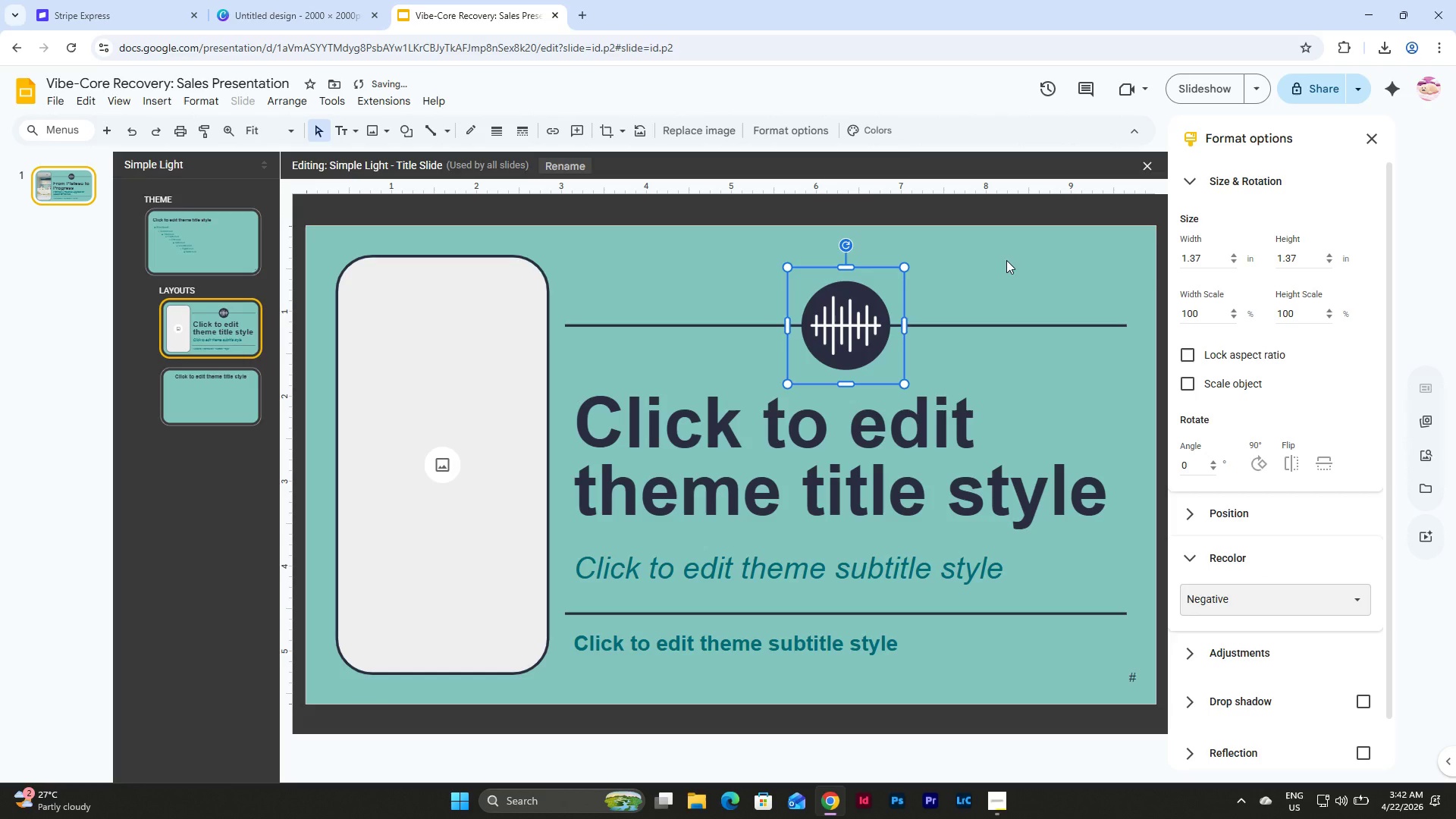 
left_click([1006, 260])
 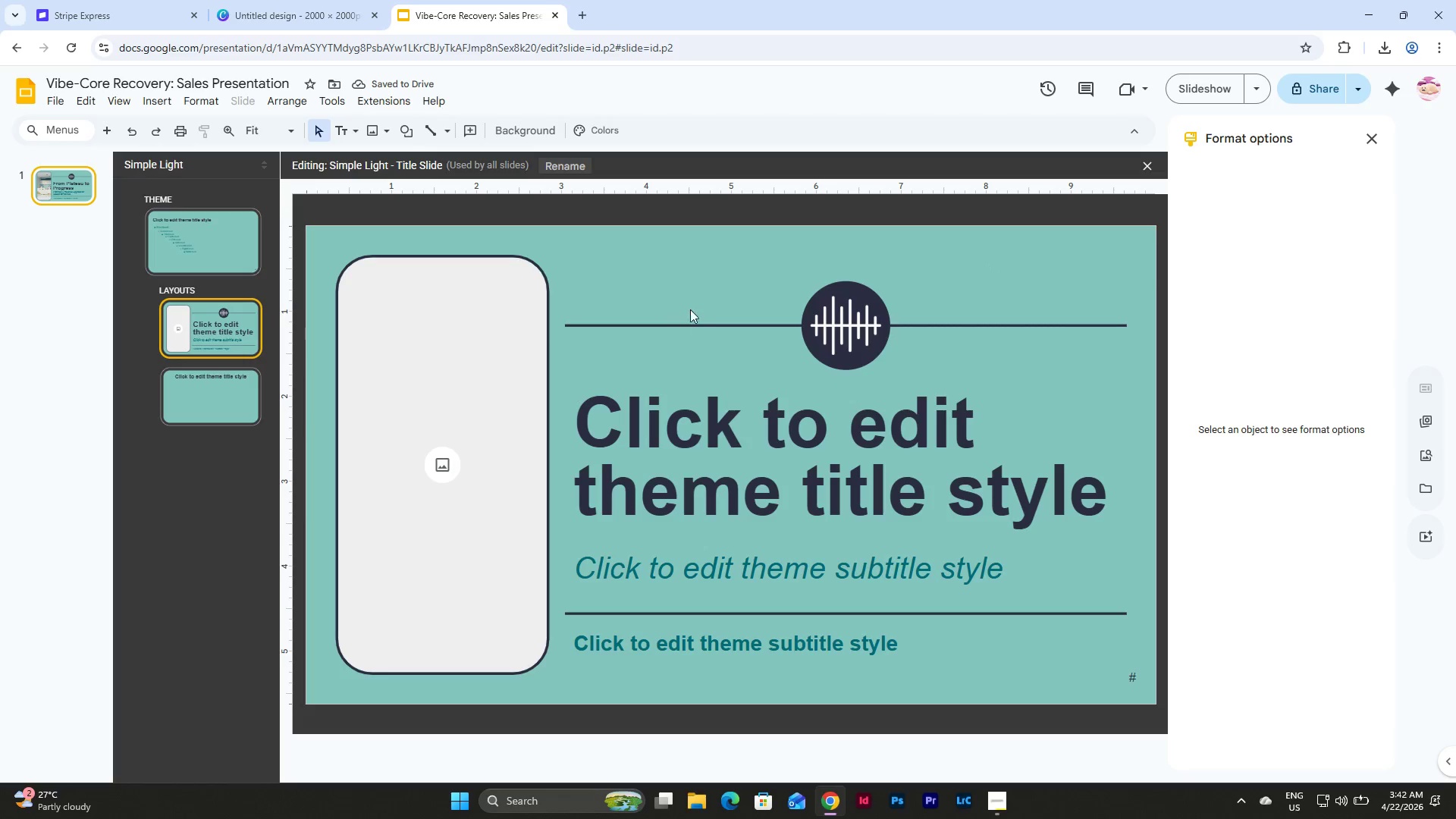 
left_click([232, 397])
 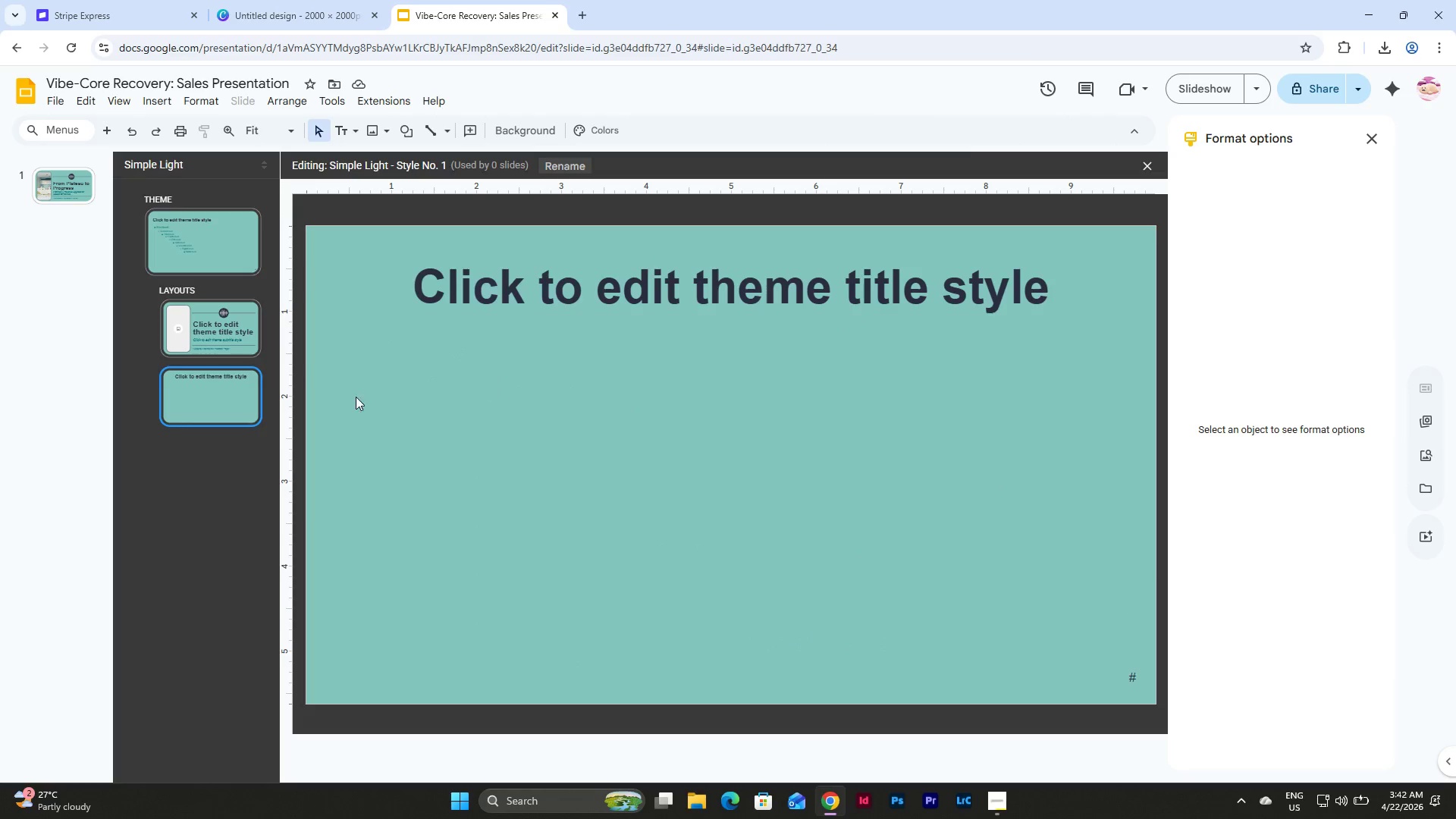 
left_click([211, 326])
 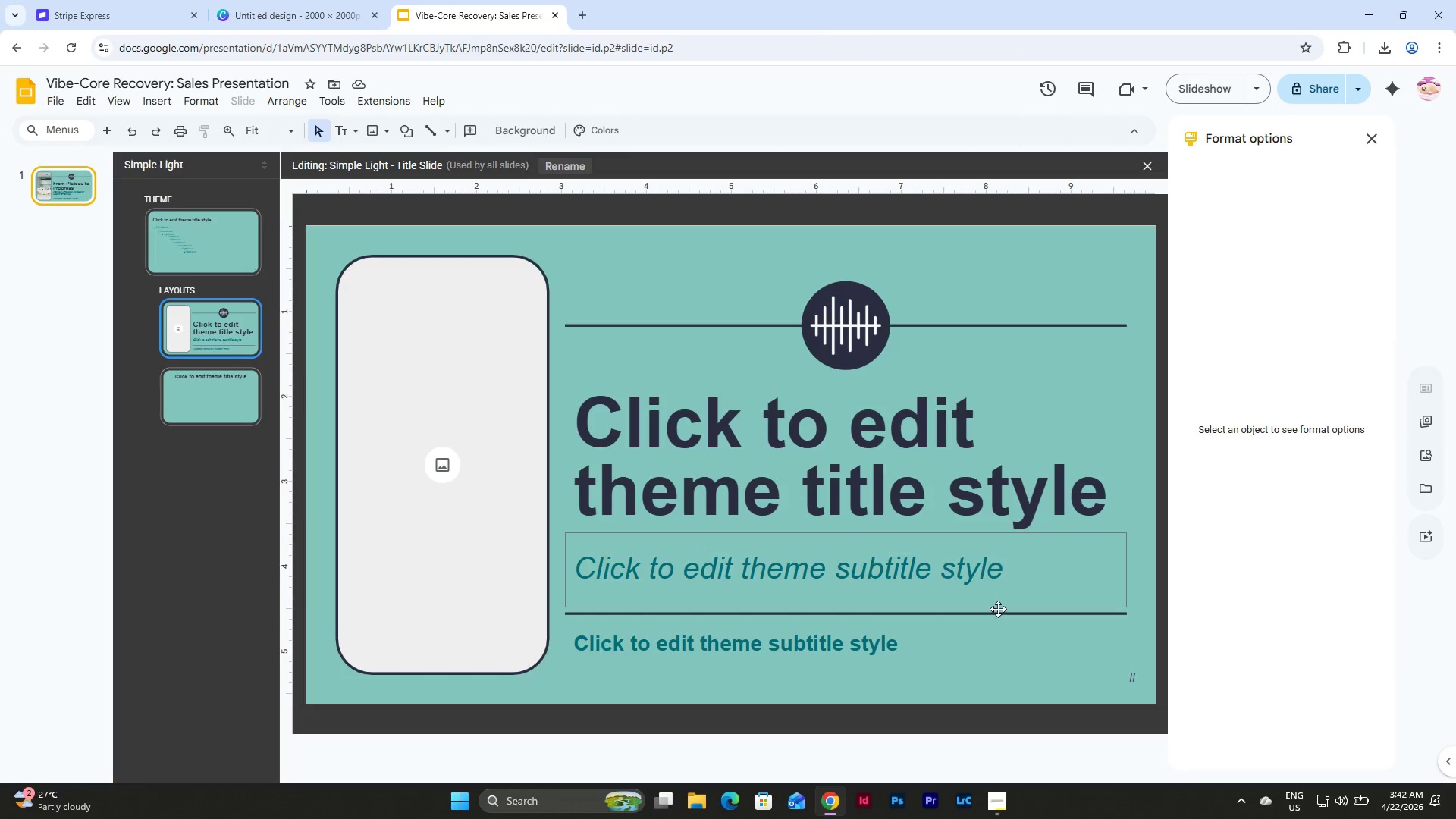 
left_click([998, 611])
 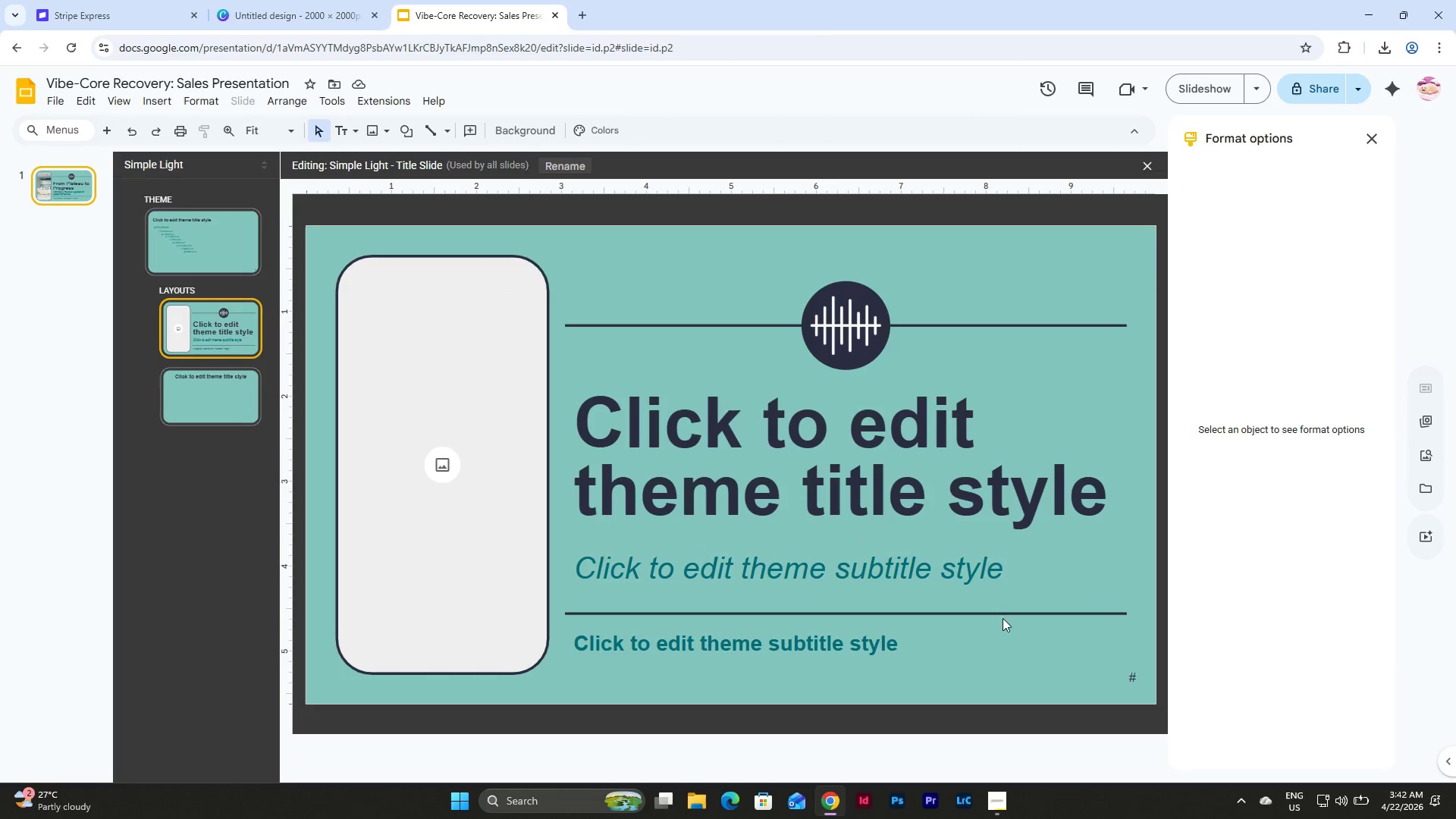 
left_click_drag(start_coordinate=[1016, 634], to_coordinate=[999, 620])
 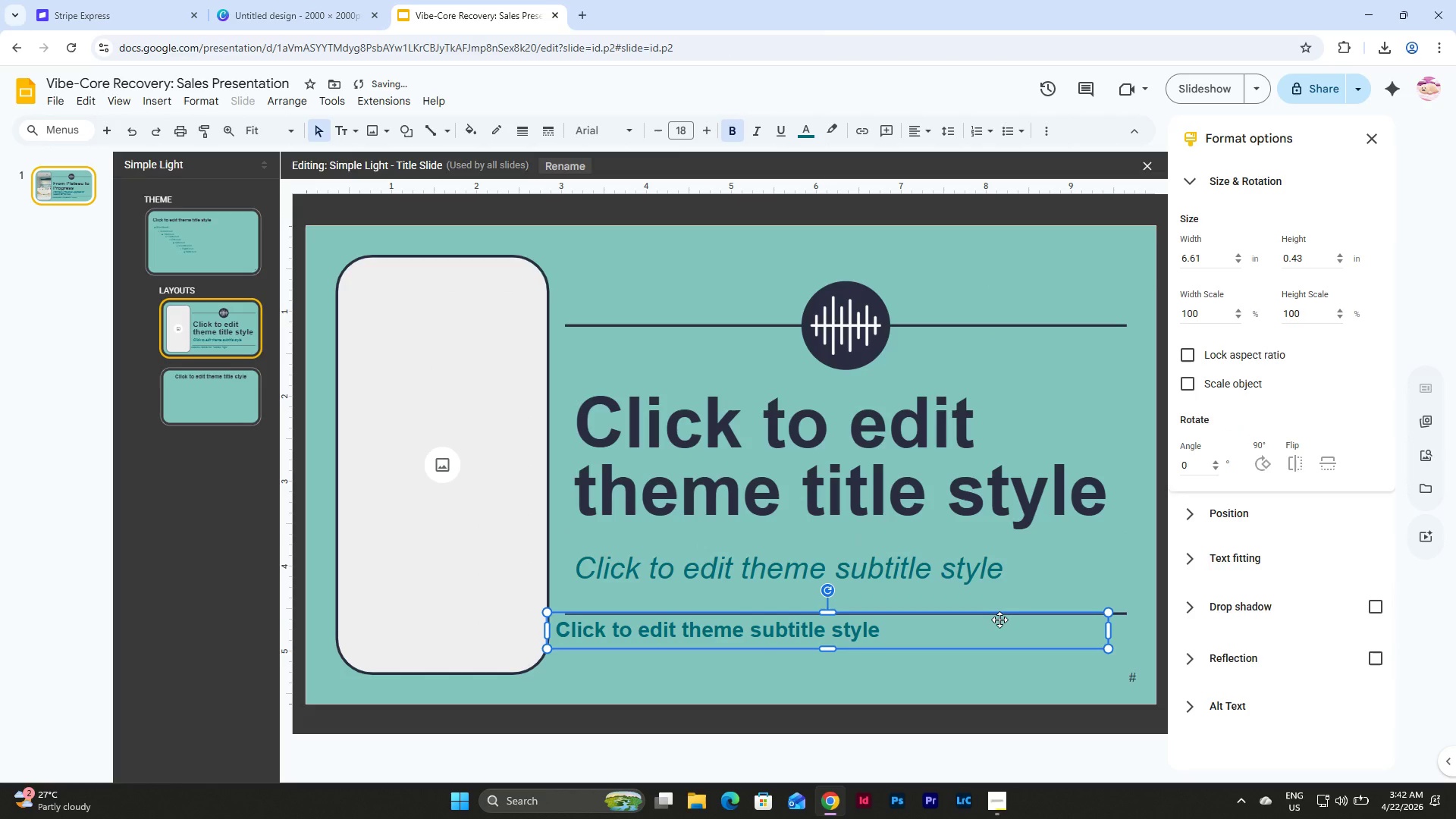 
key(Control+Z)
 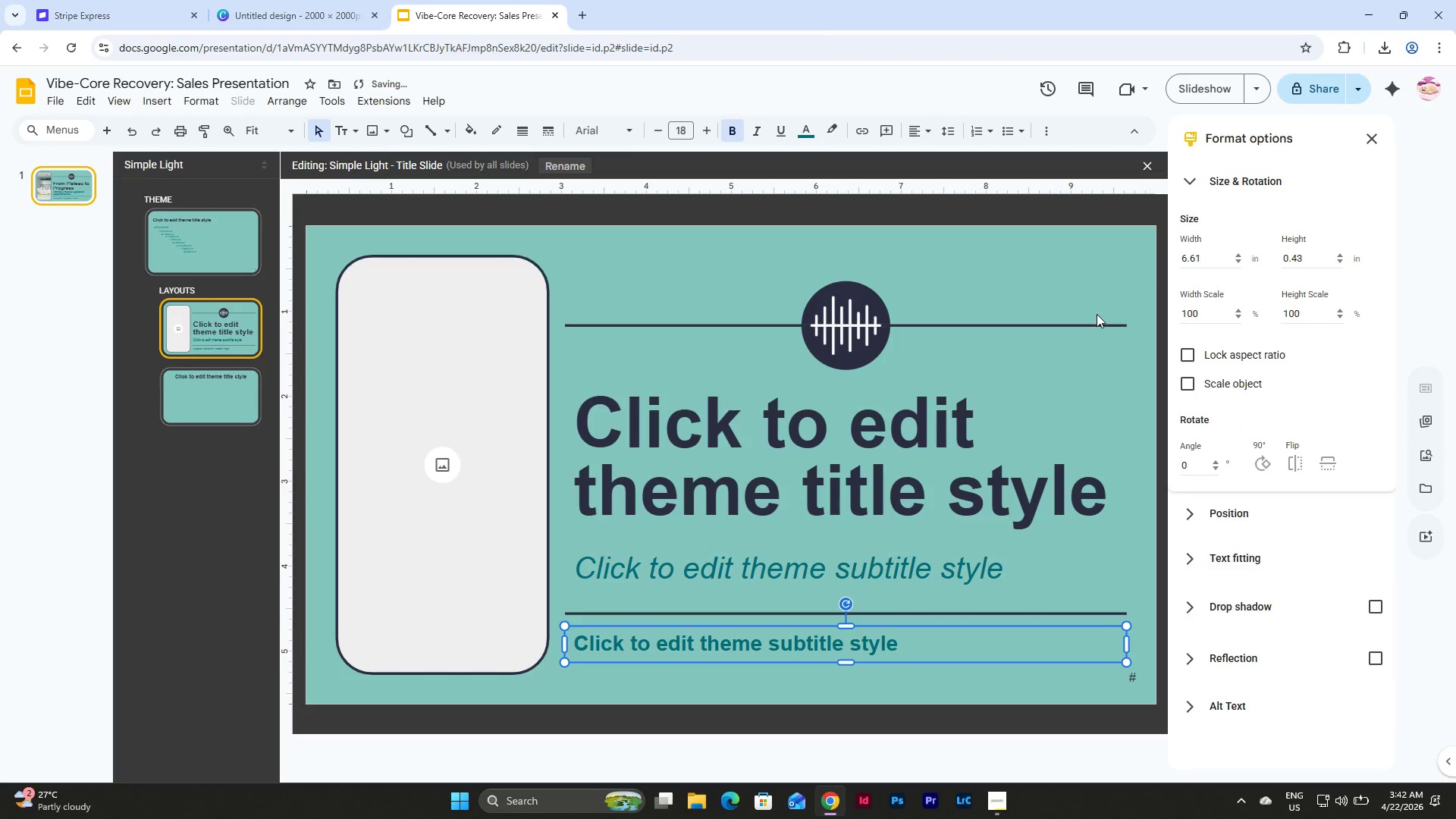 
left_click_drag(start_coordinate=[1068, 296], to_coordinate=[1109, 348])
 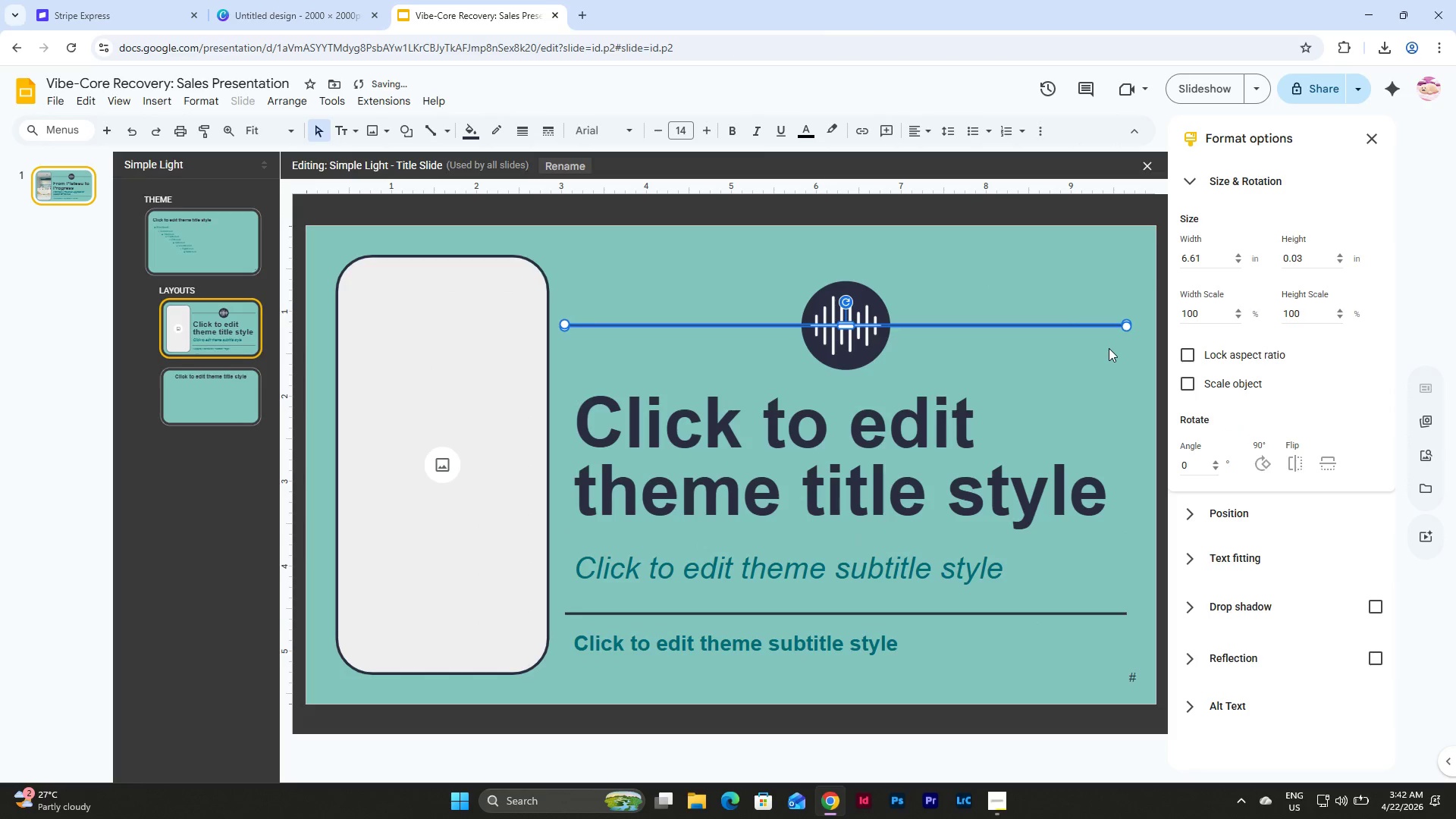 
key(Control+C)
 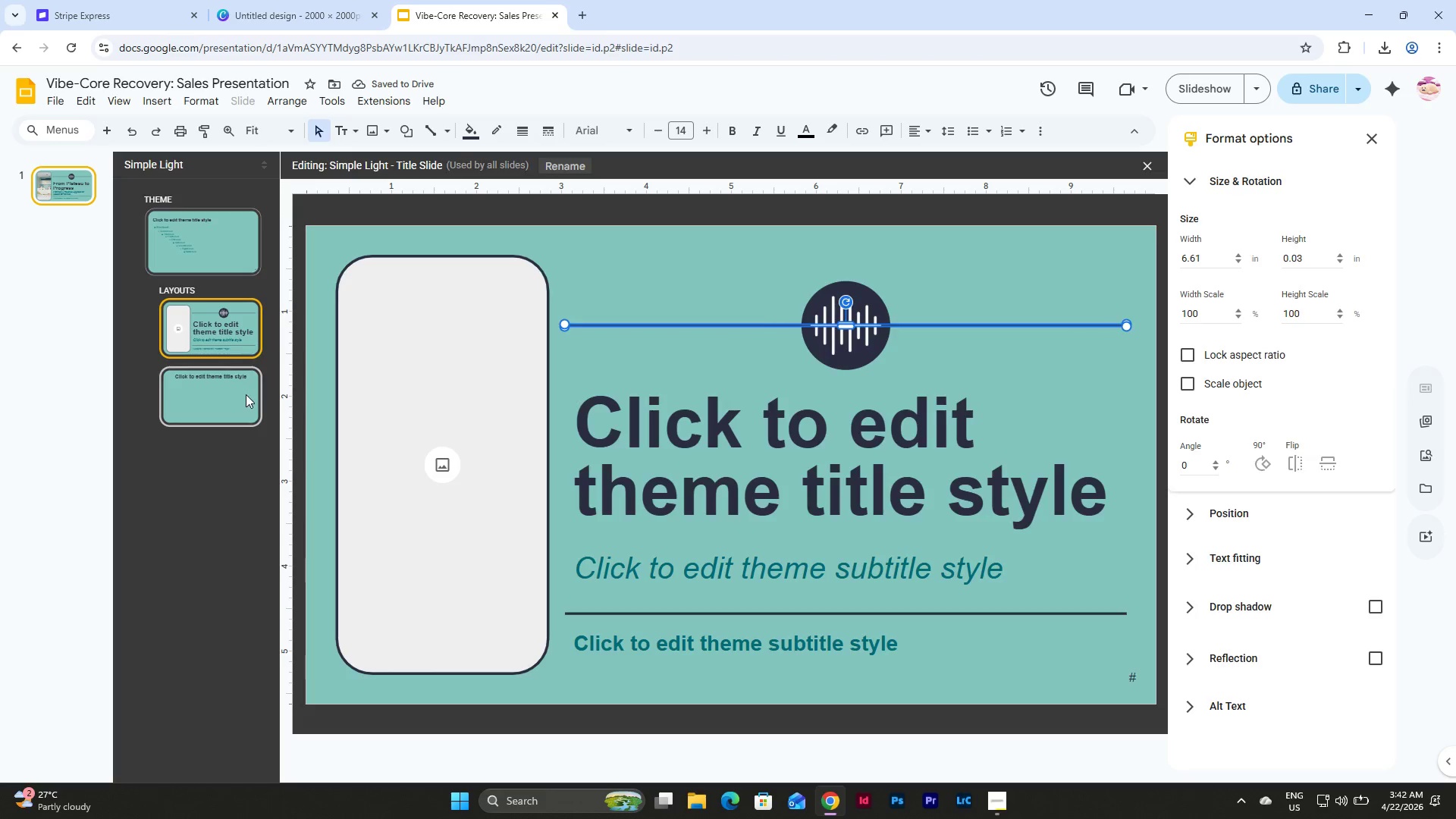 
double_click([716, 377])
 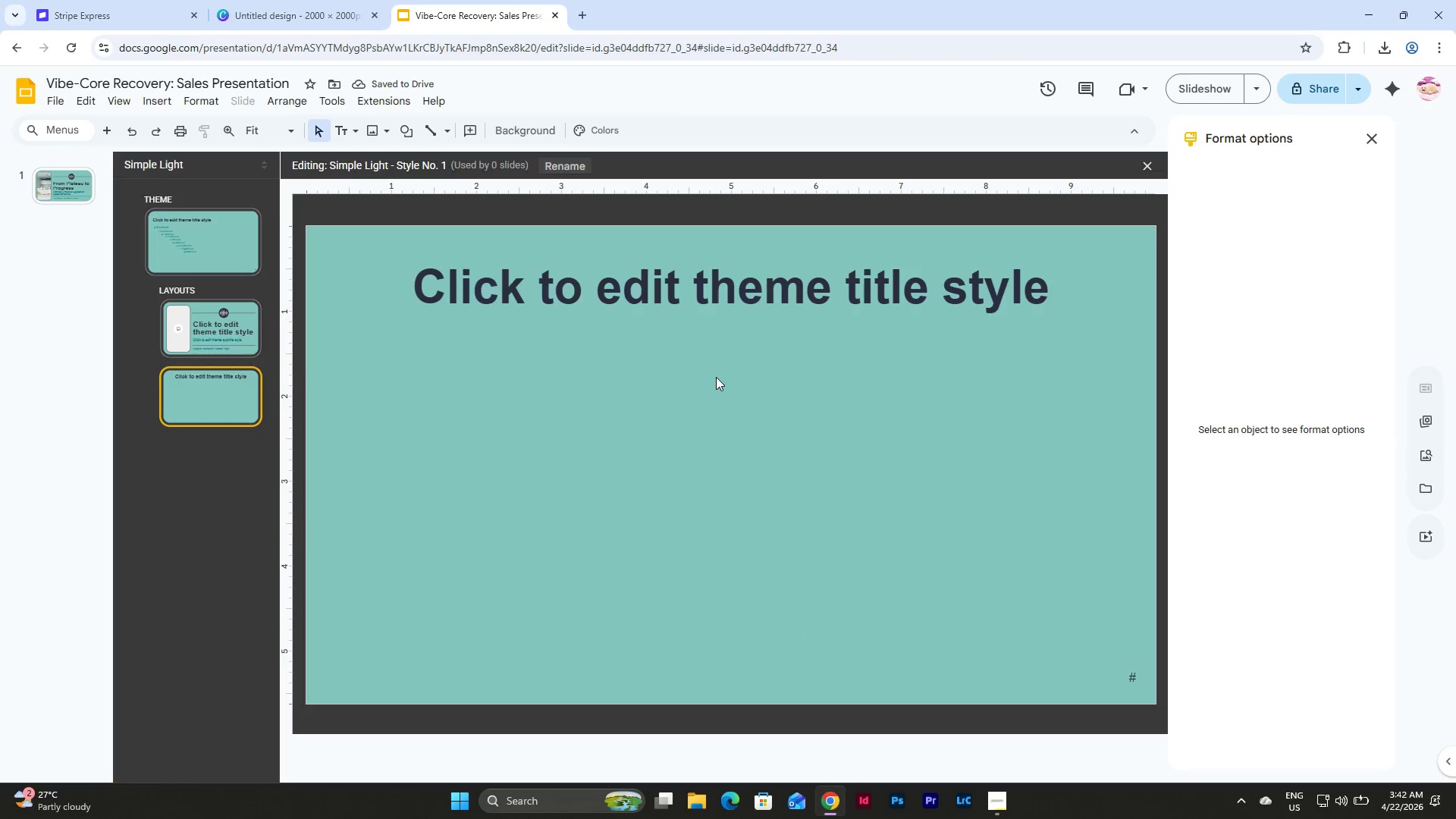 
key(Control+V)
 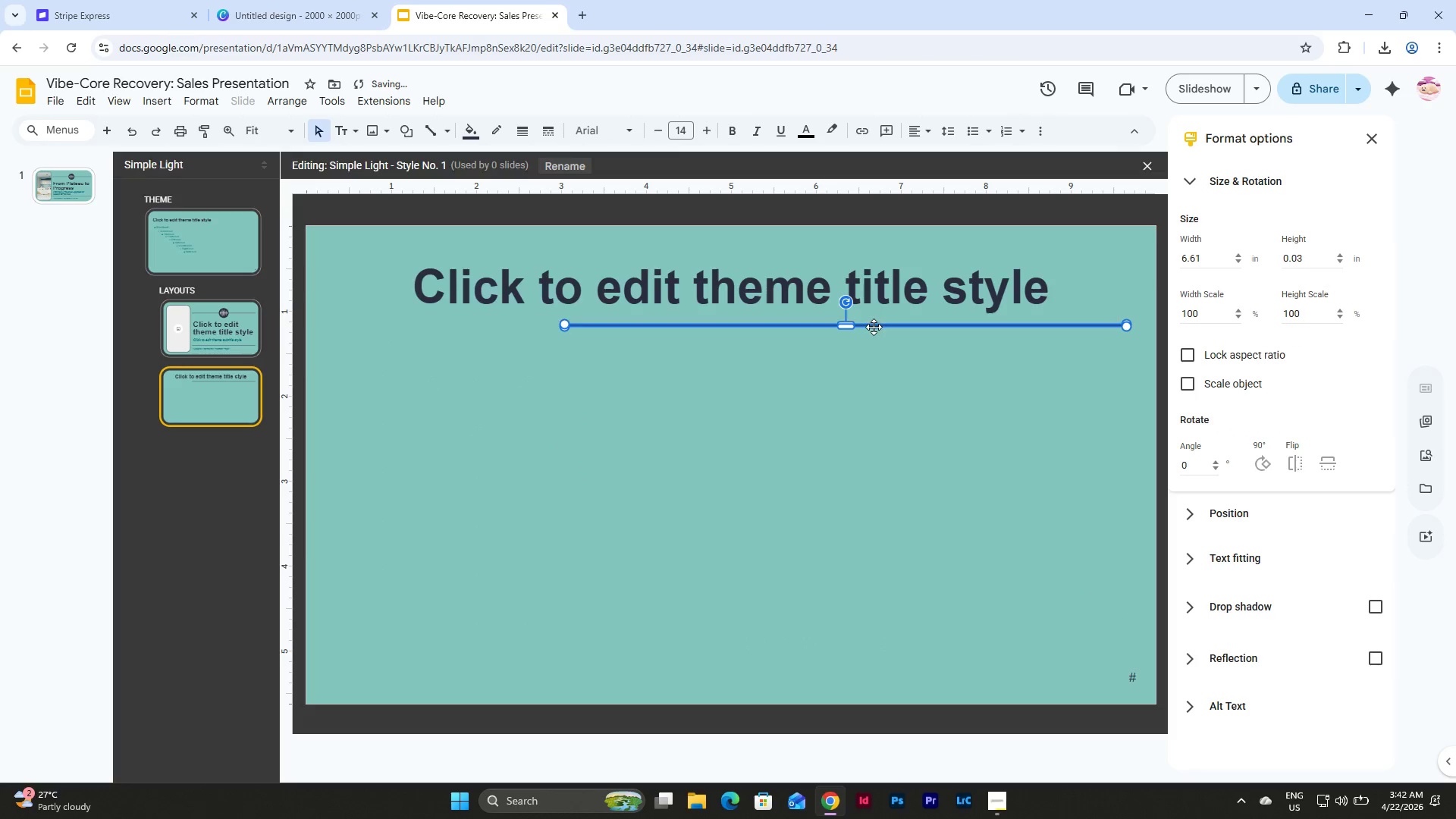 
left_click_drag(start_coordinate=[874, 327], to_coordinate=[758, 322])
 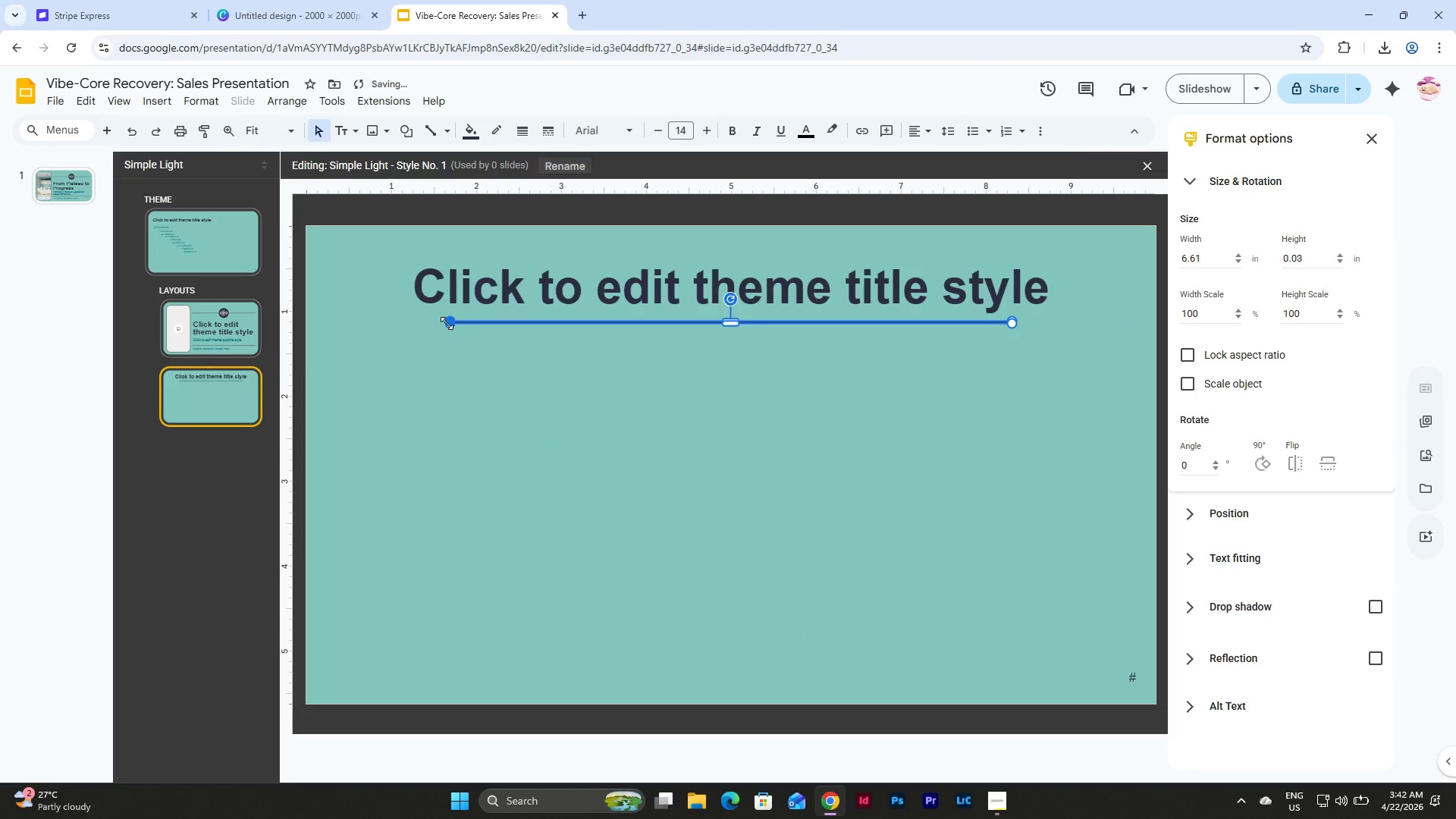 
left_click_drag(start_coordinate=[447, 323], to_coordinate=[346, 318])
 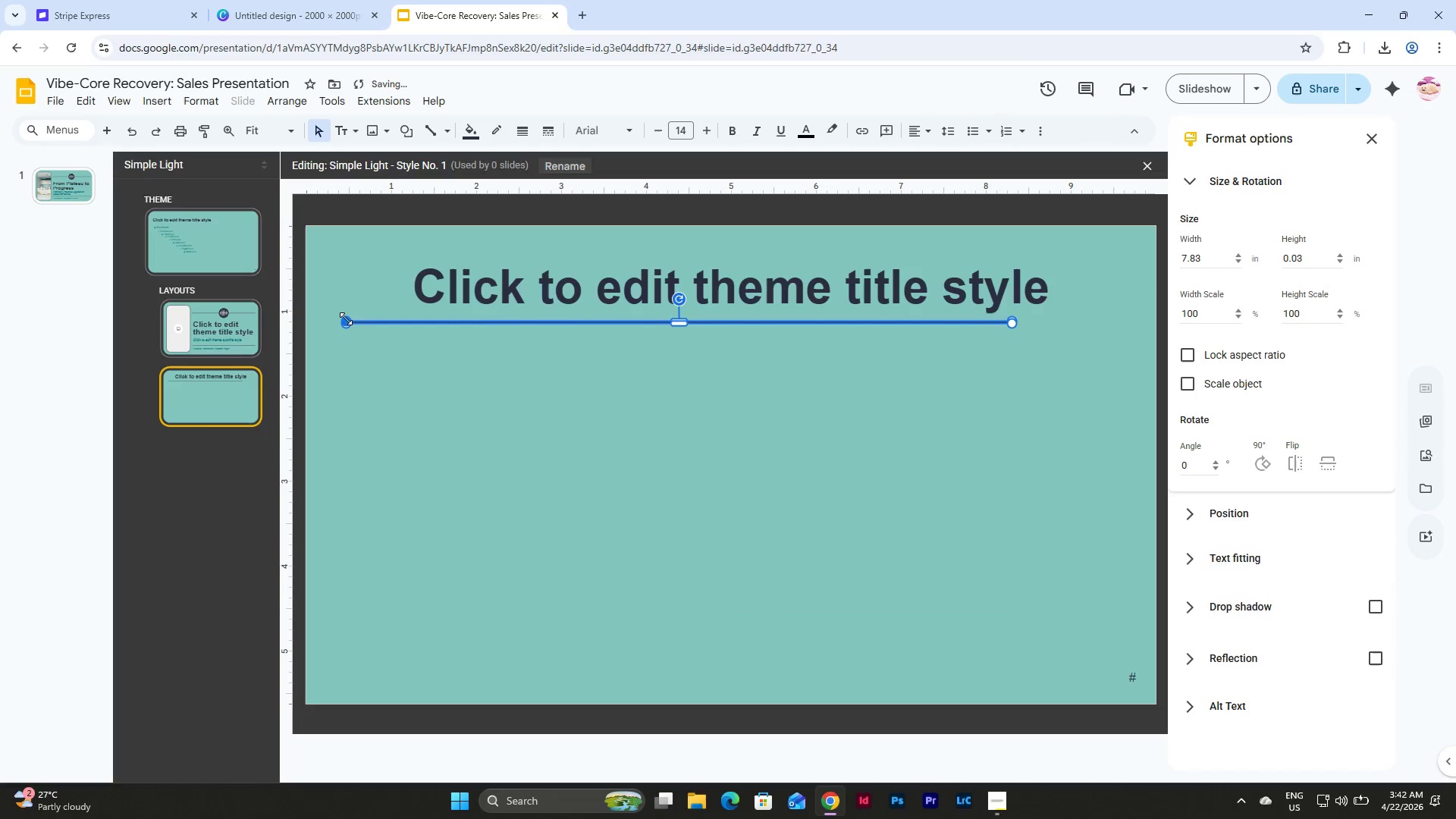 
left_click_drag(start_coordinate=[346, 318], to_coordinate=[340, 318])
 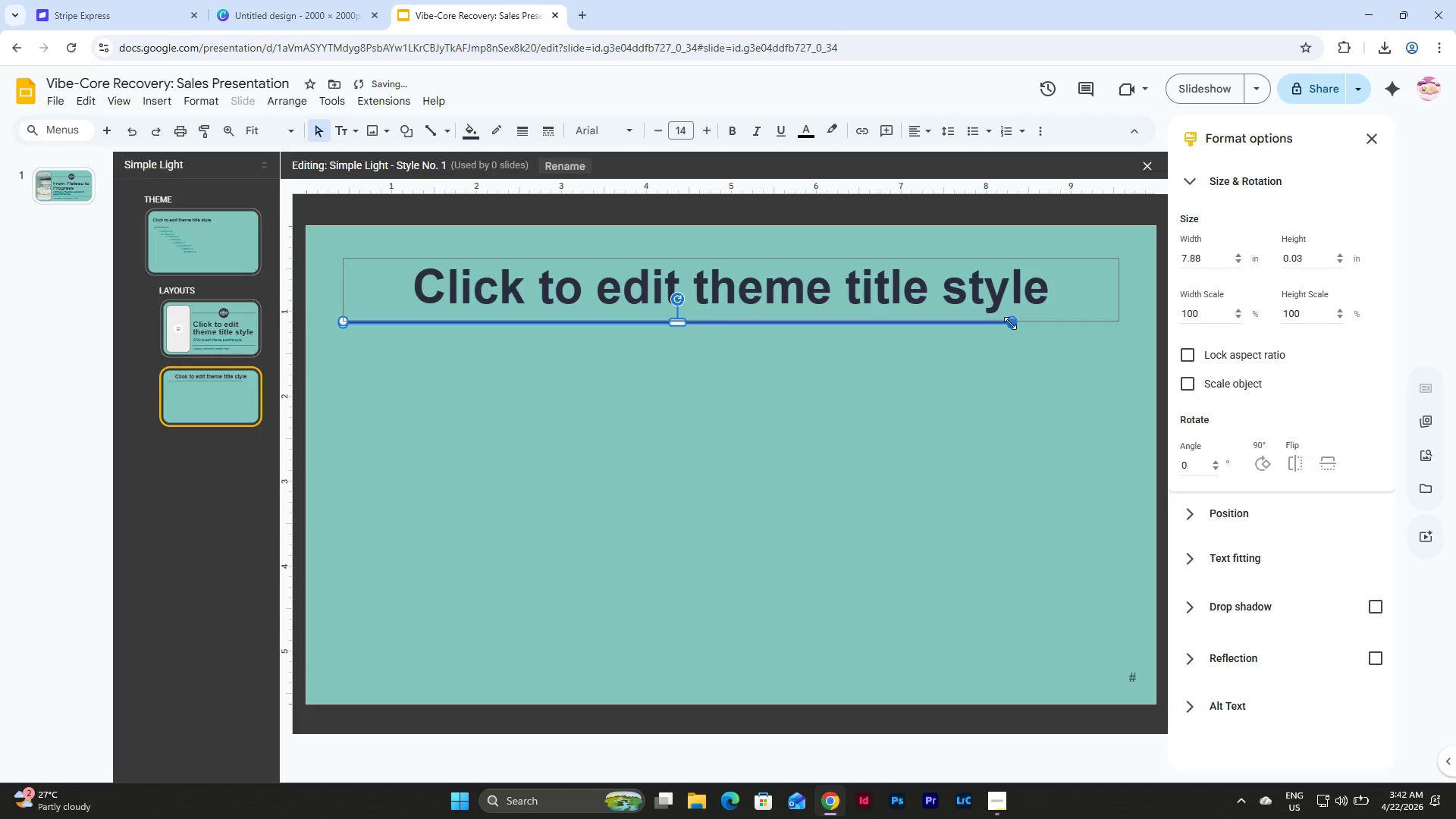 
left_click_drag(start_coordinate=[1009, 325], to_coordinate=[1118, 318])
 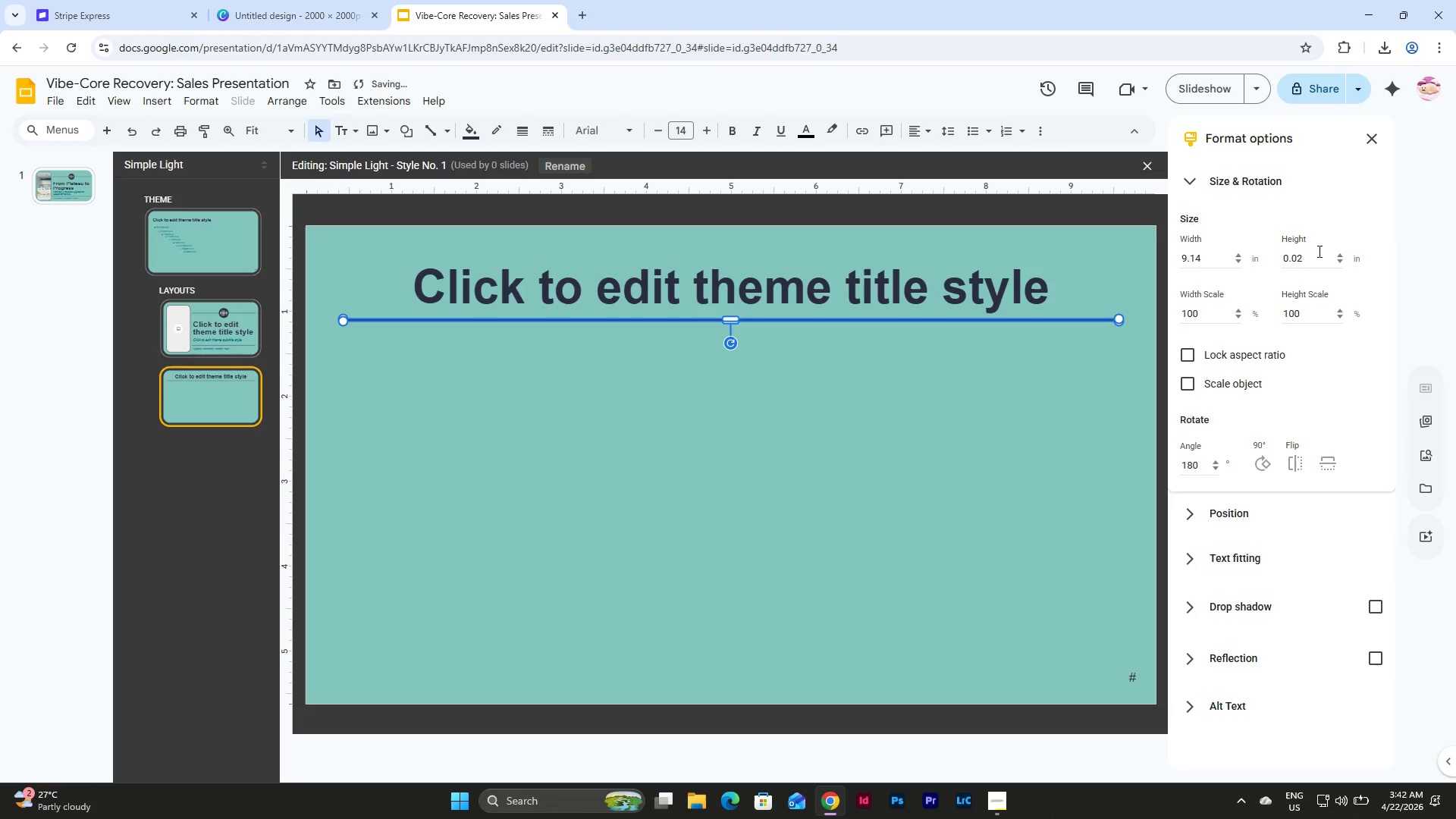 
left_click_drag(start_coordinate=[1315, 257], to_coordinate=[1252, 257])
 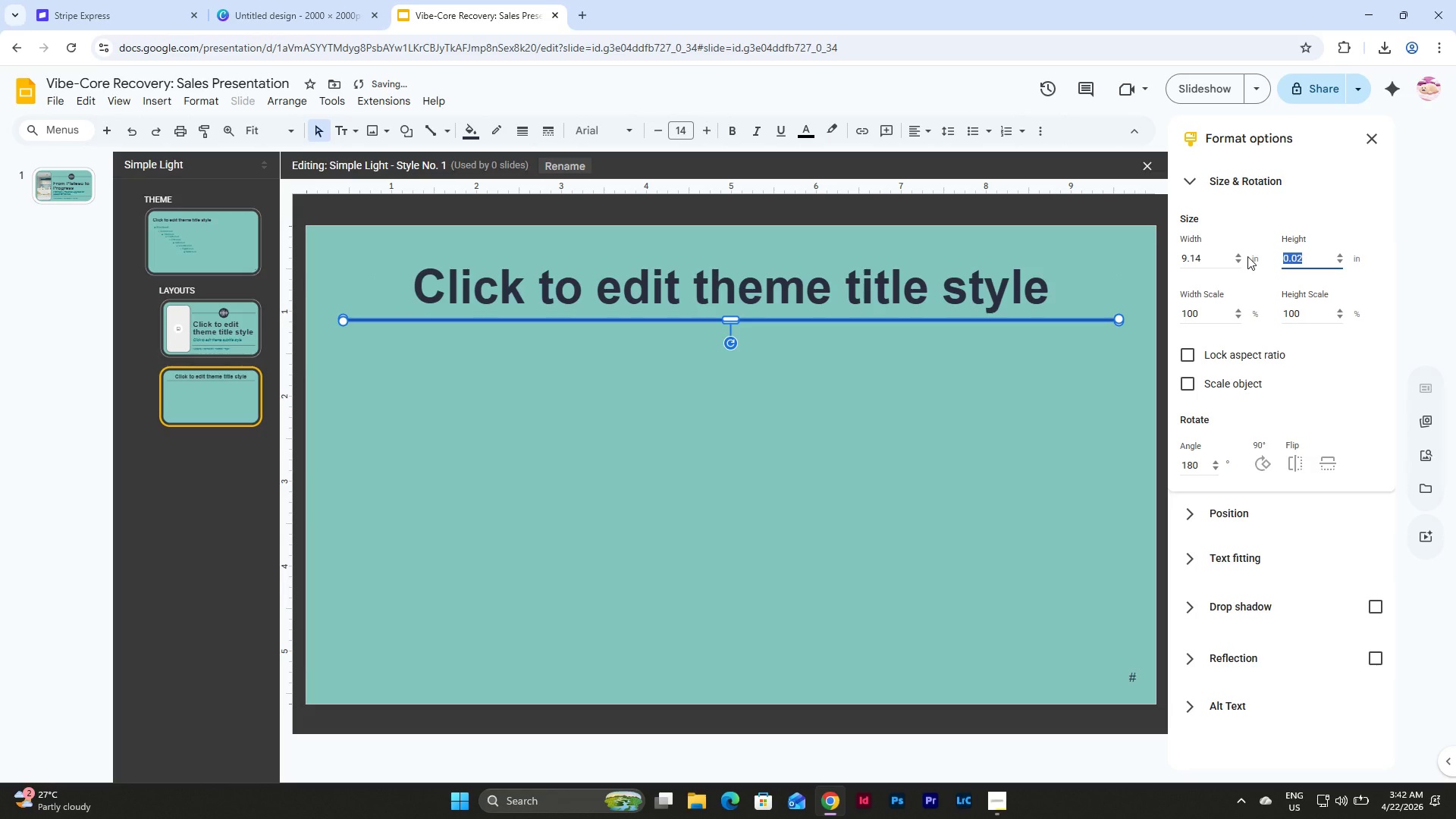 
key(Numpad0)
 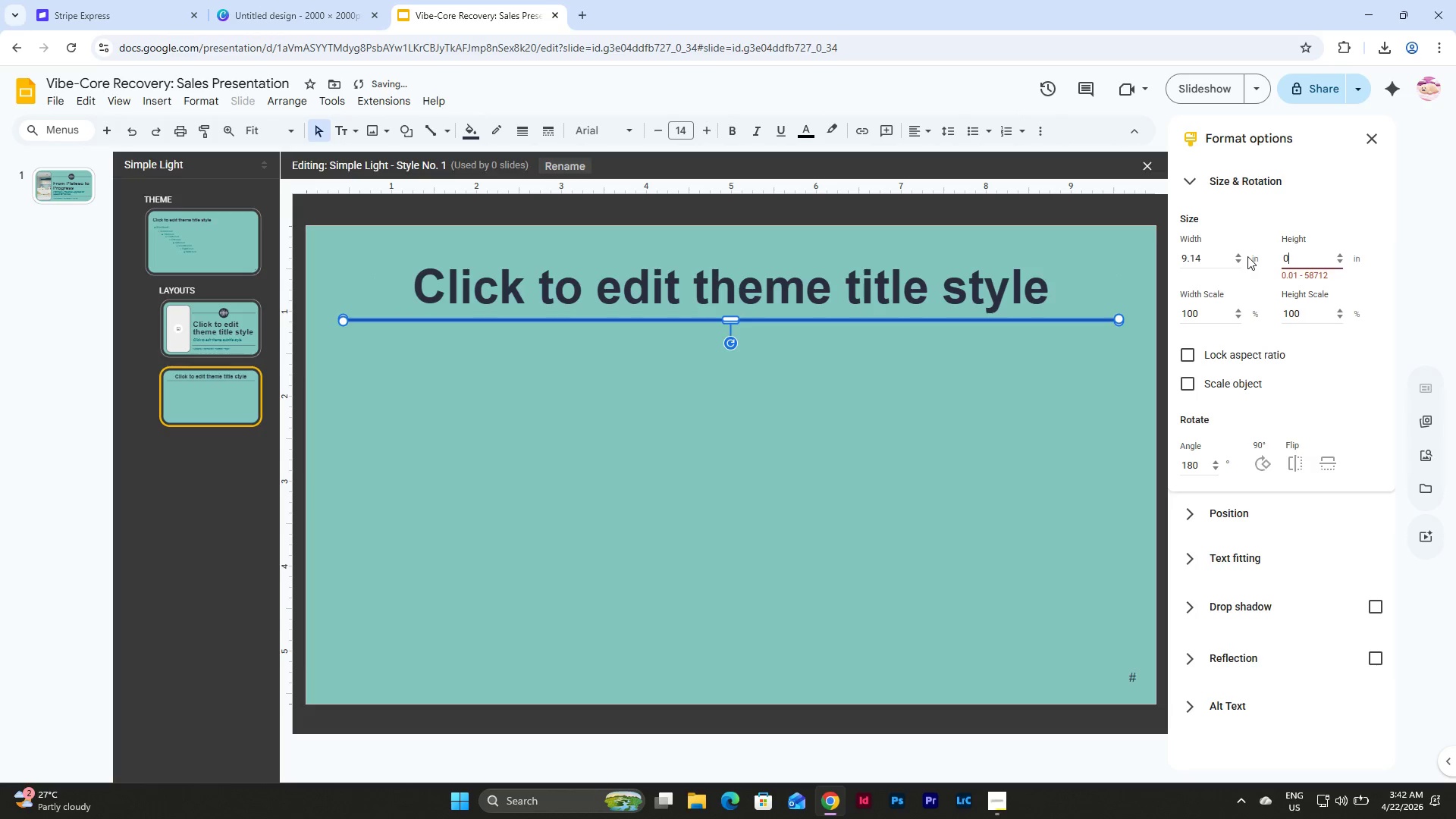 
key(NumpadDecimal)
 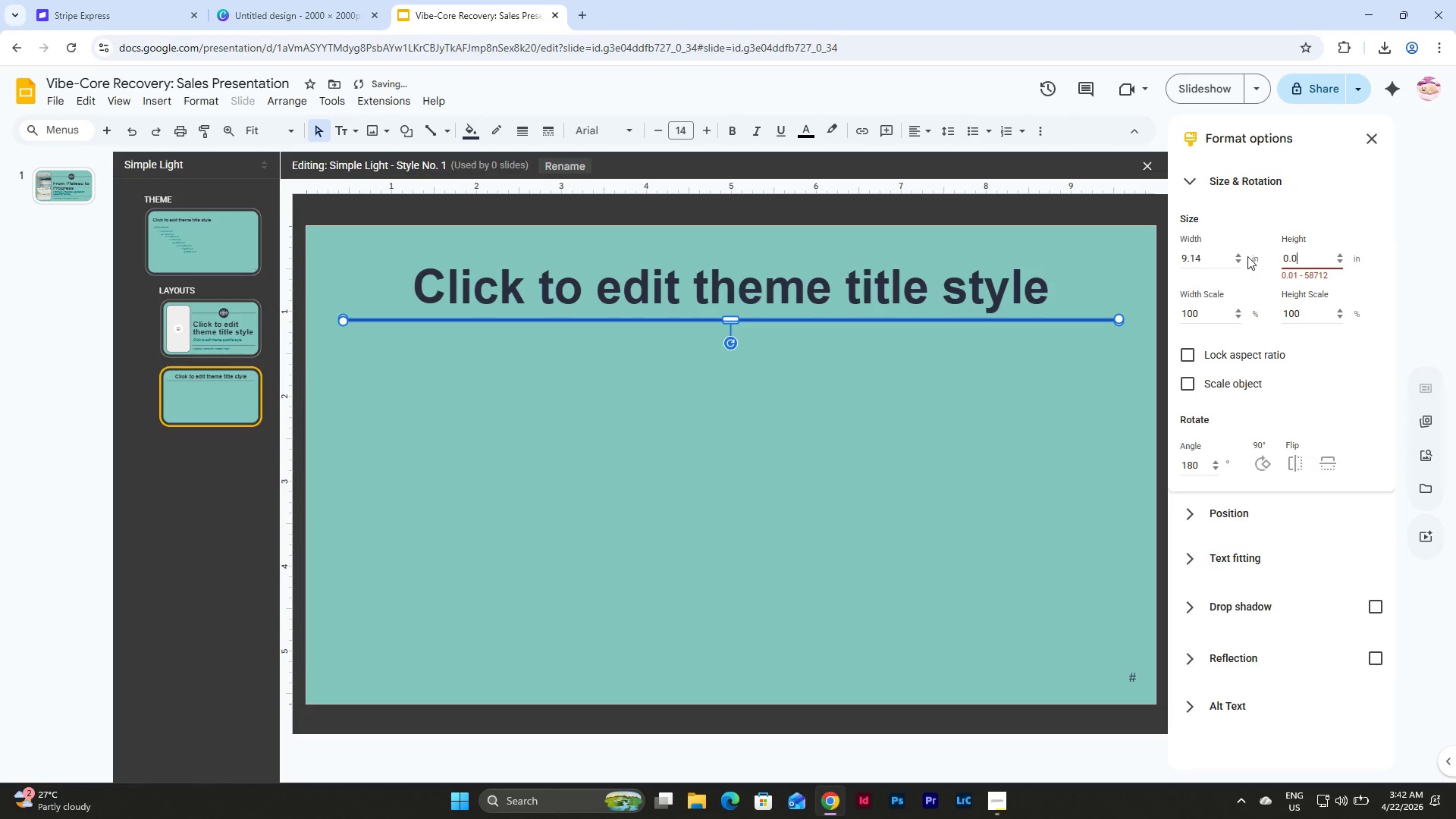 
key(Numpad0)
 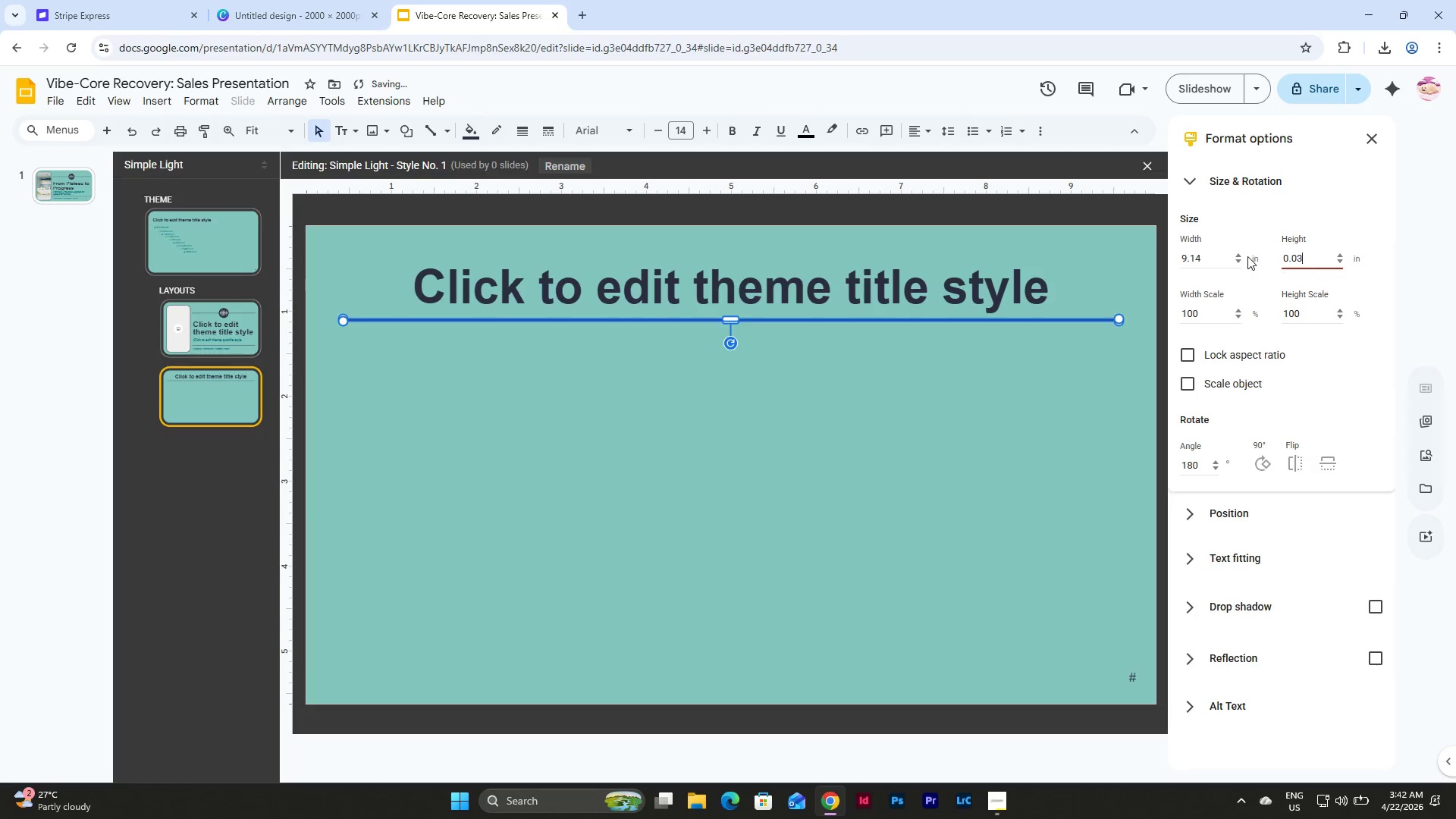 
key(Numpad3)
 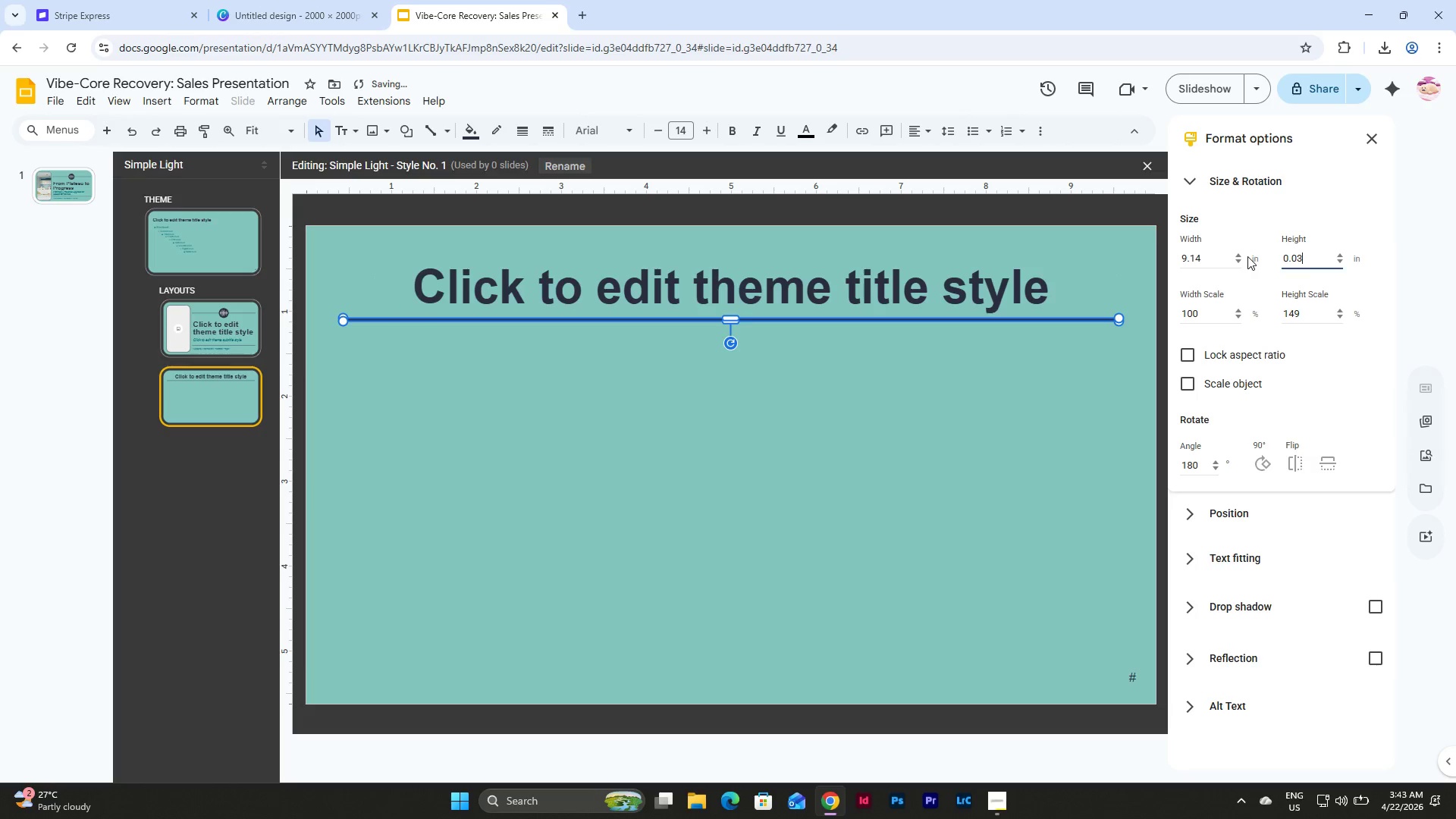 
key(NumpadEnter)
 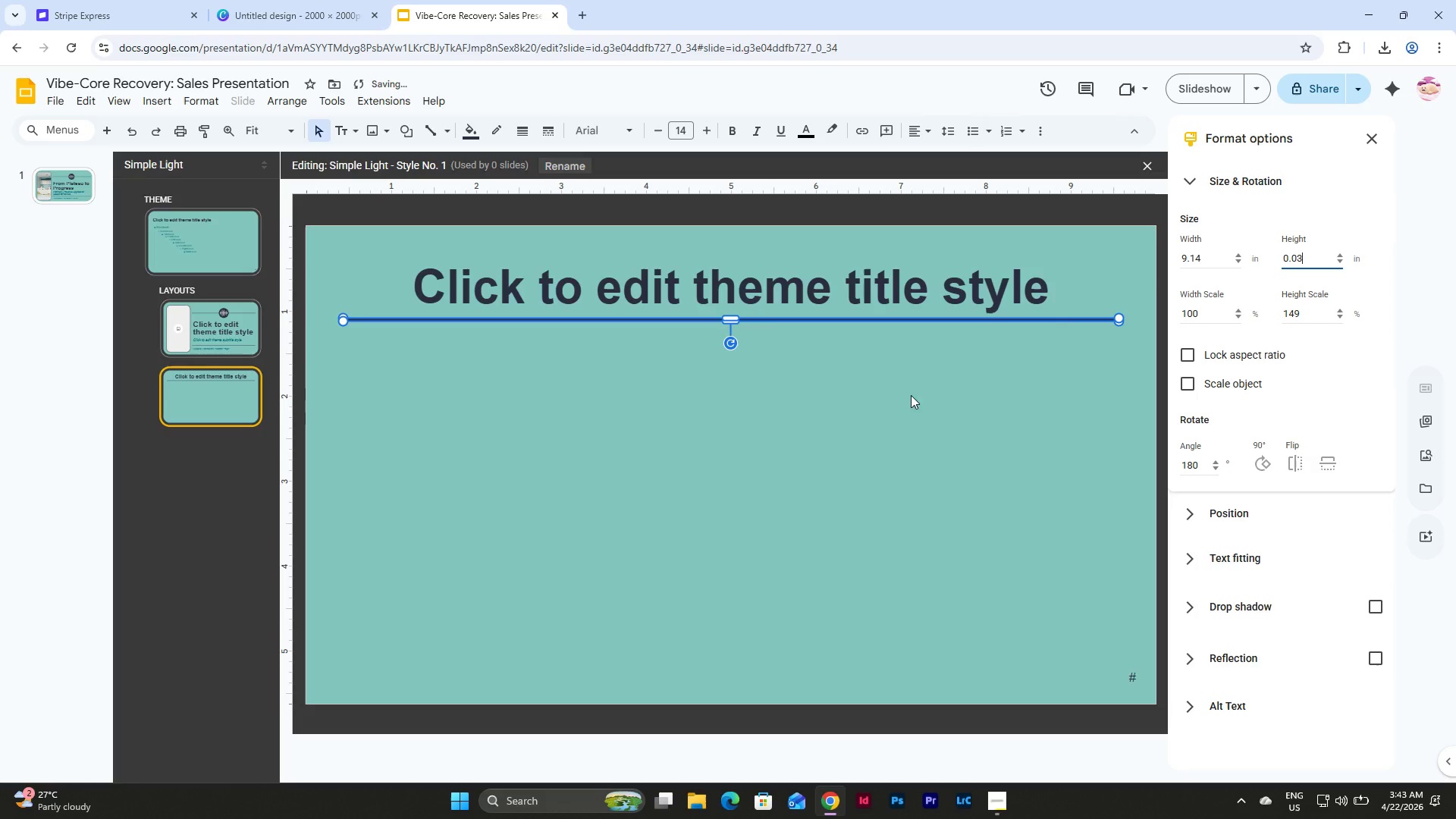 
left_click([854, 400])
 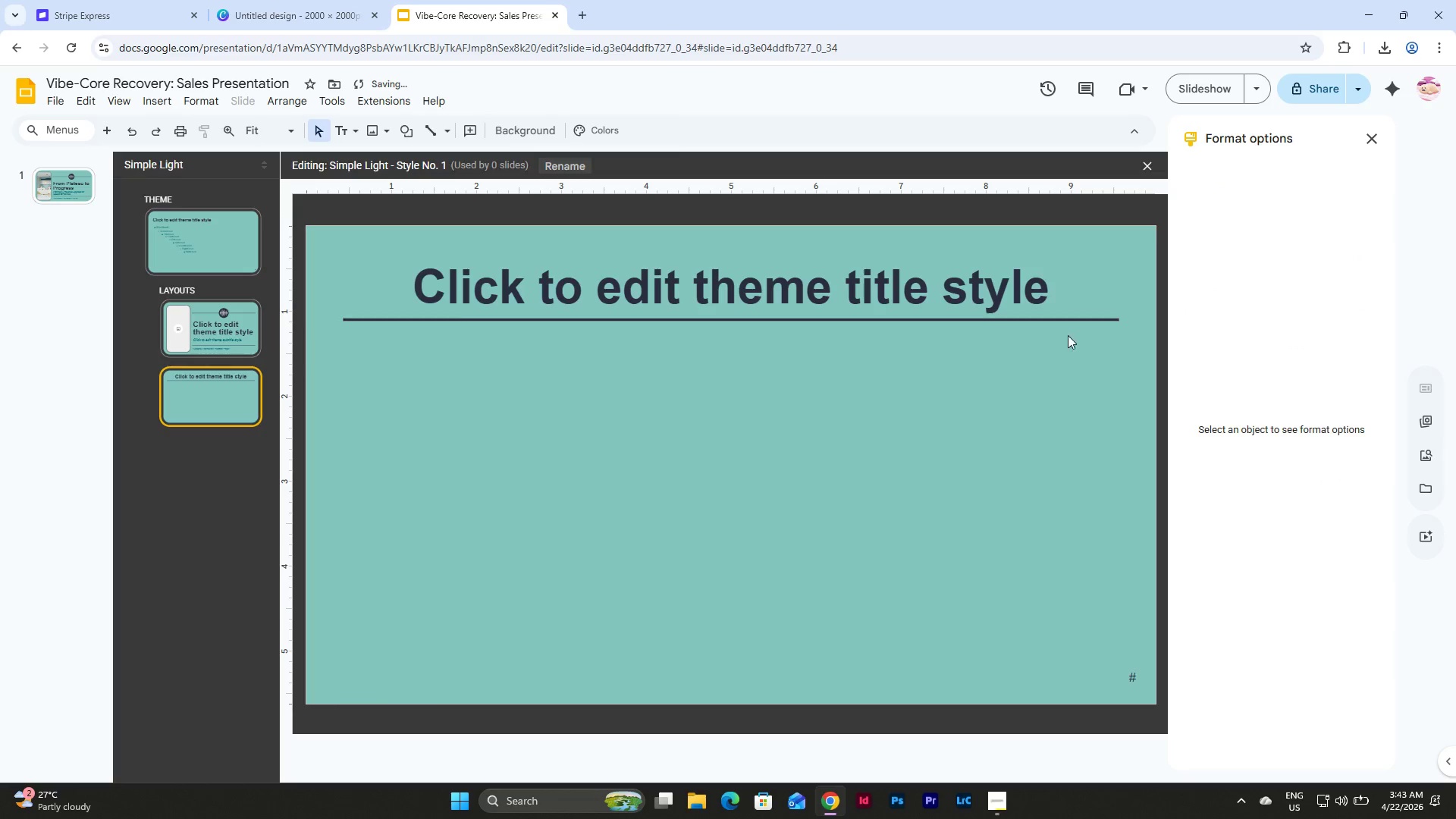 
left_click_drag(start_coordinate=[1144, 376], to_coordinate=[1112, 314])
 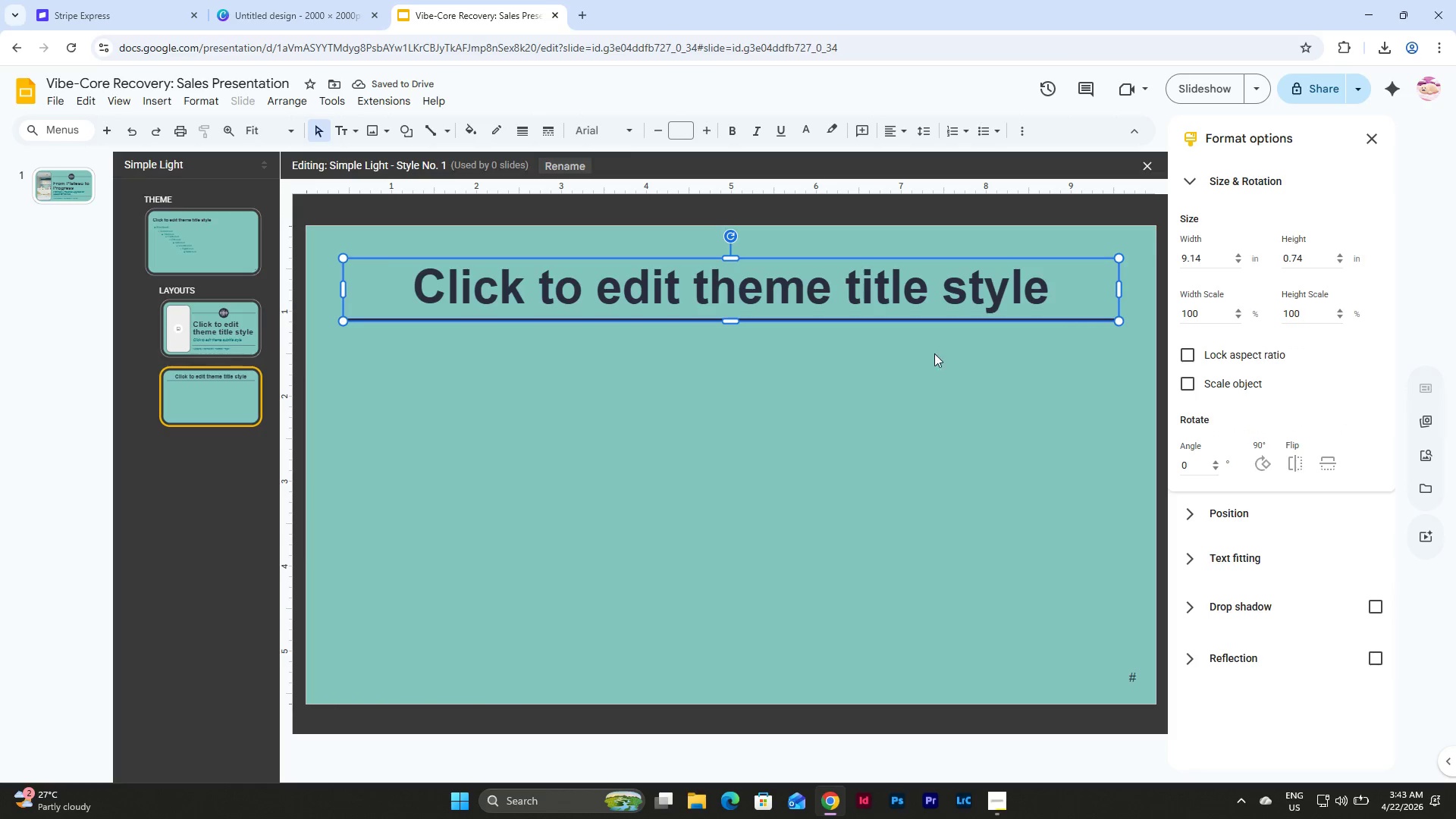 
left_click([1013, 353])
 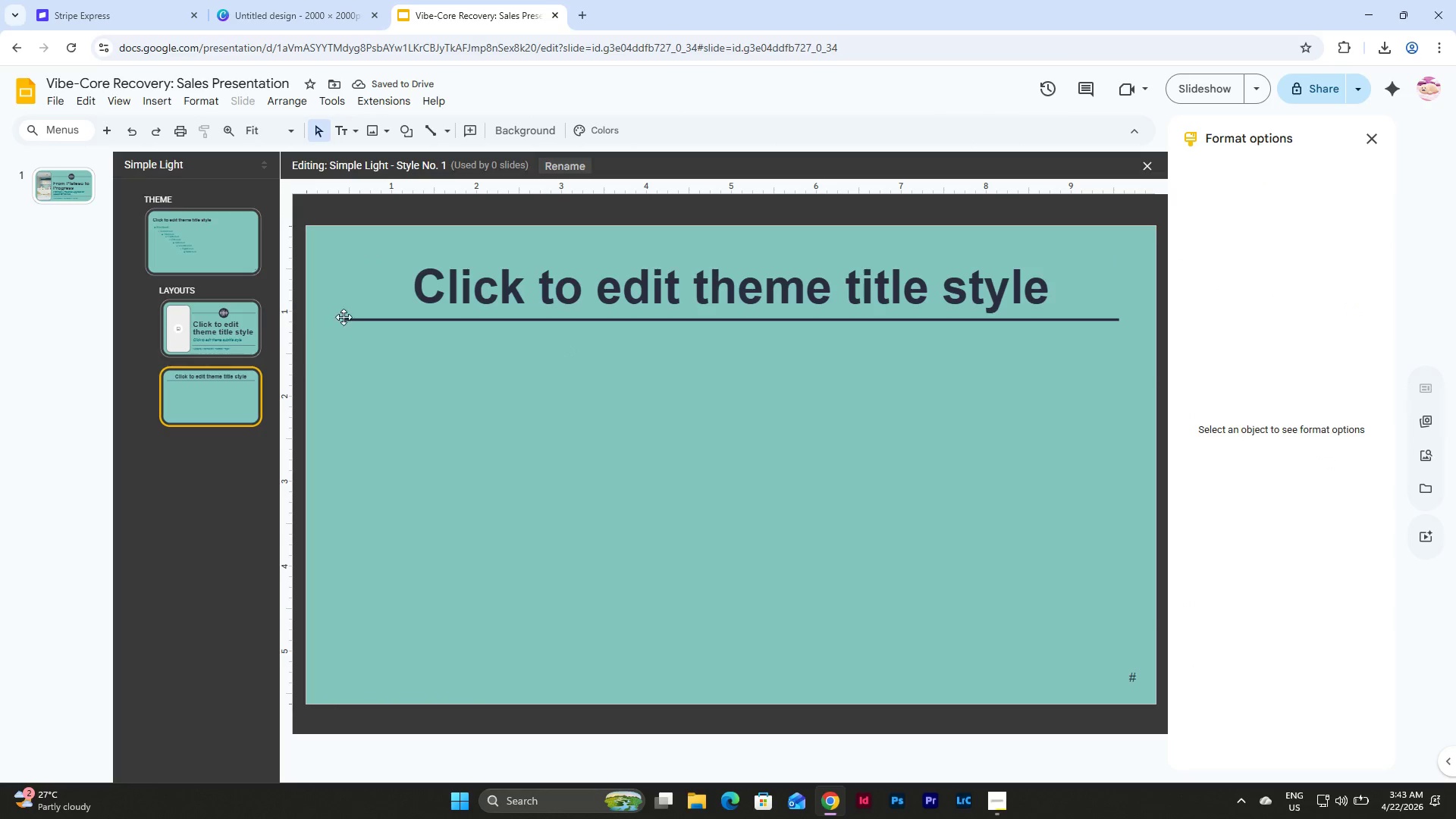 
left_click([347, 318])
 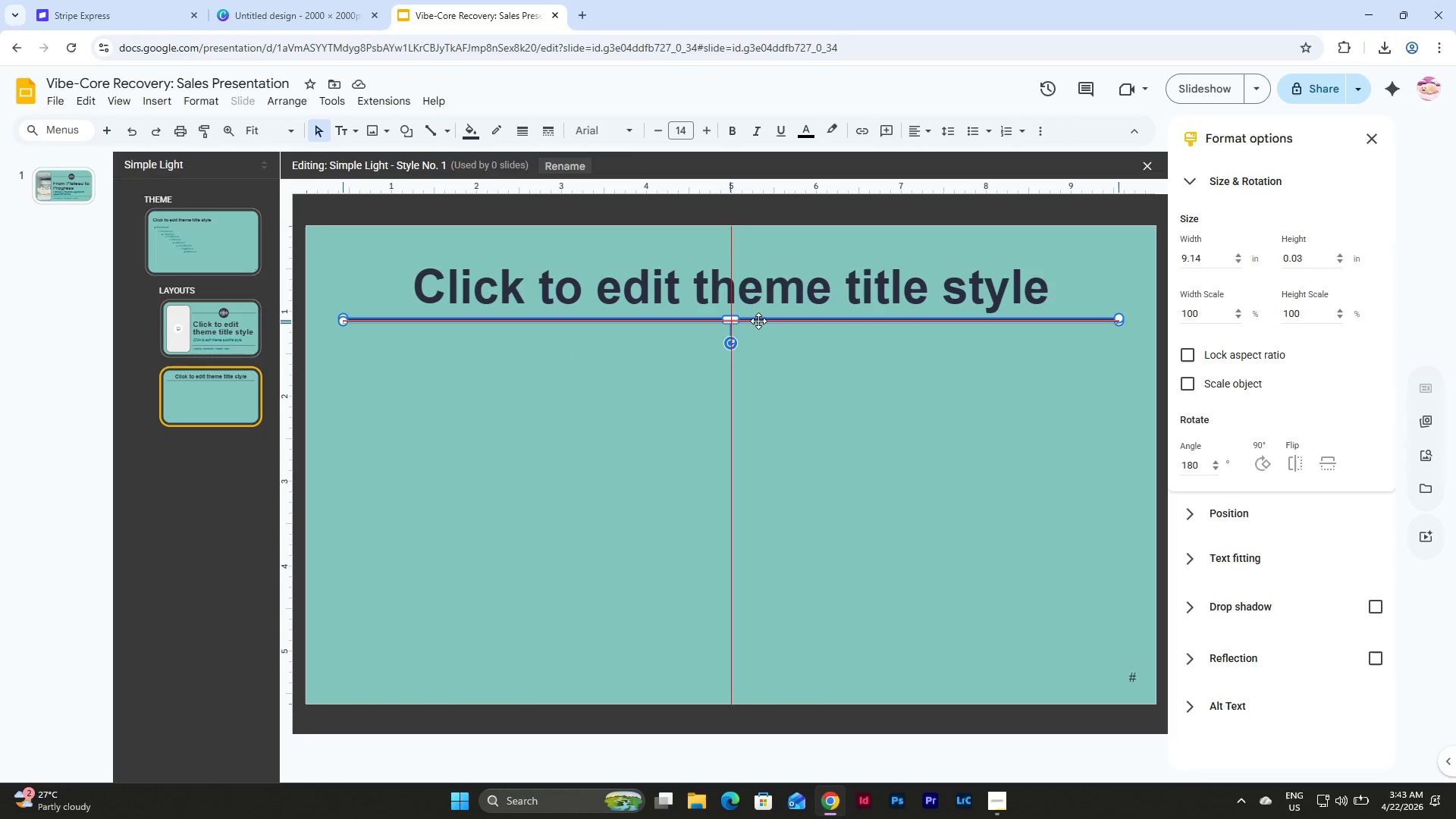 
left_click([867, 422])
 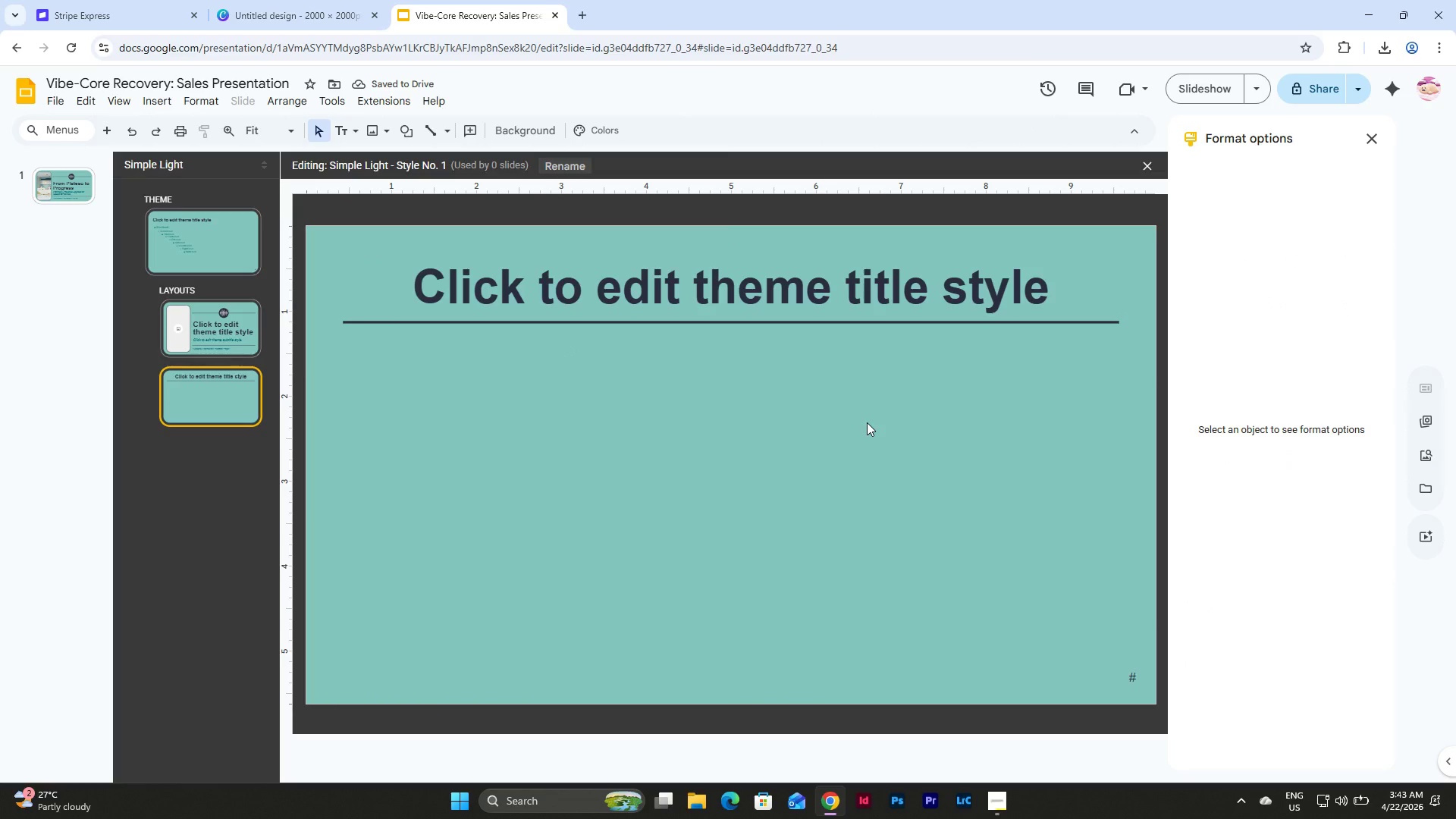 
wait(8.11)
 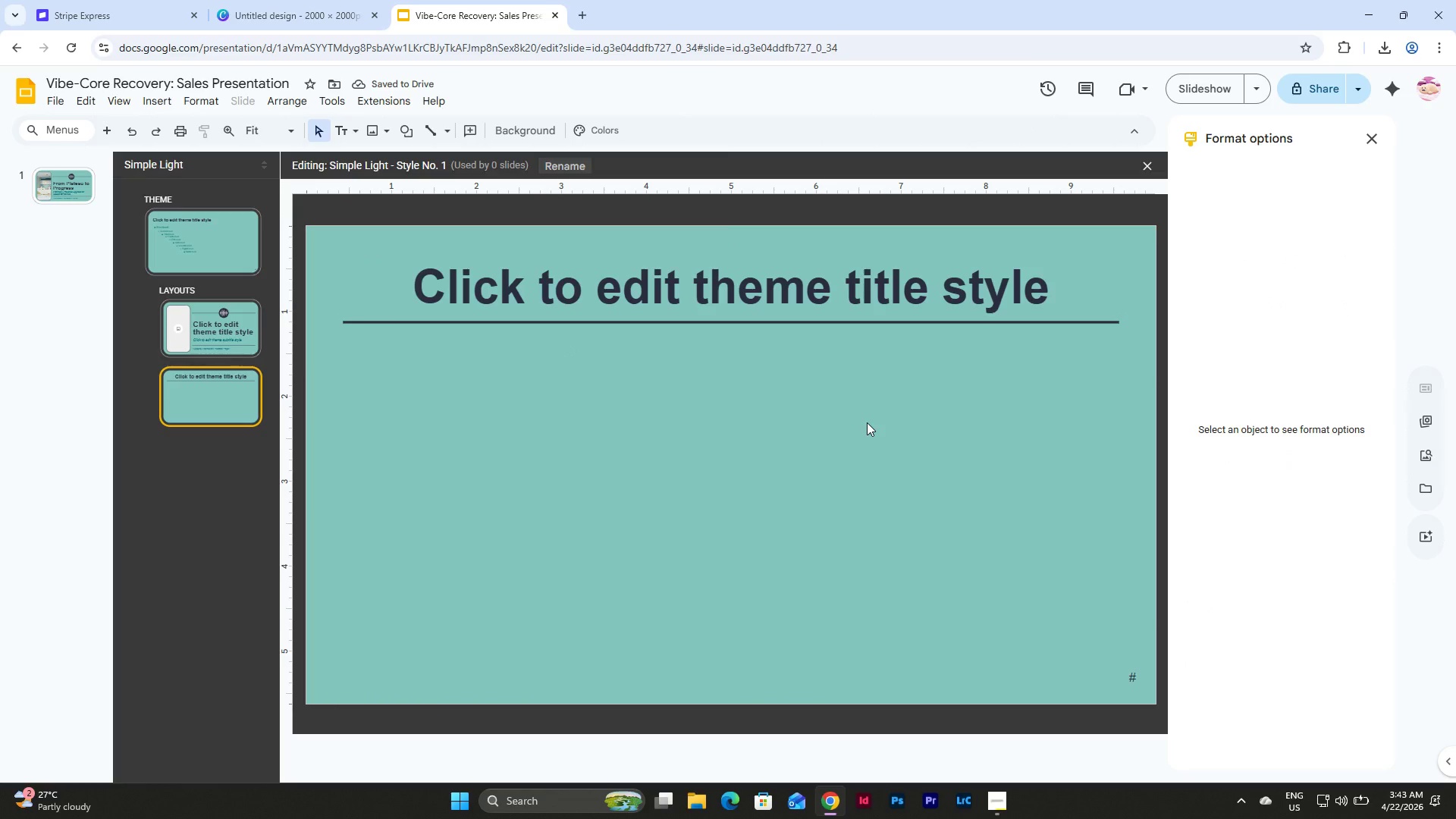 
left_click([64, 191])
 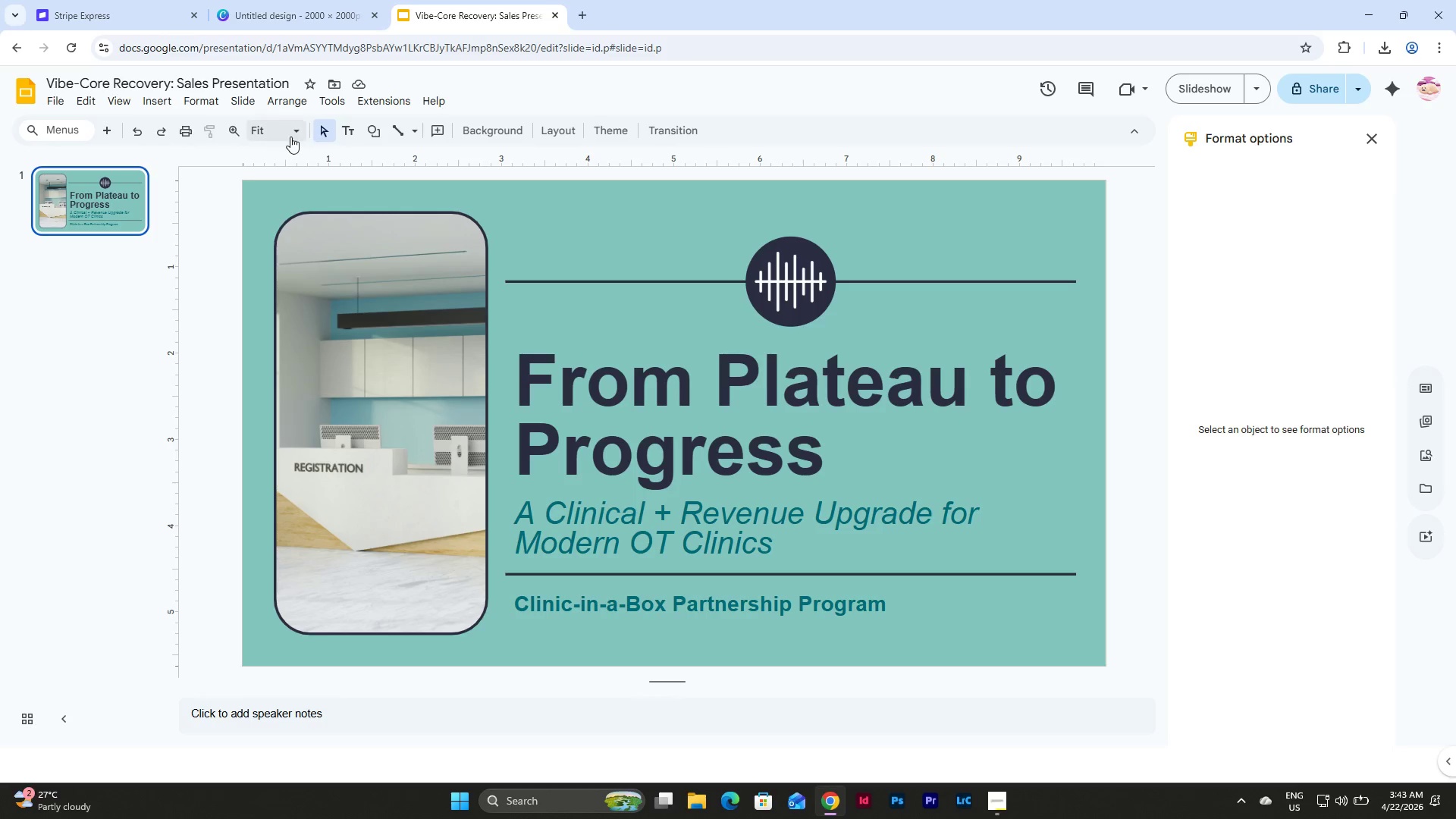 
left_click([245, 102])
 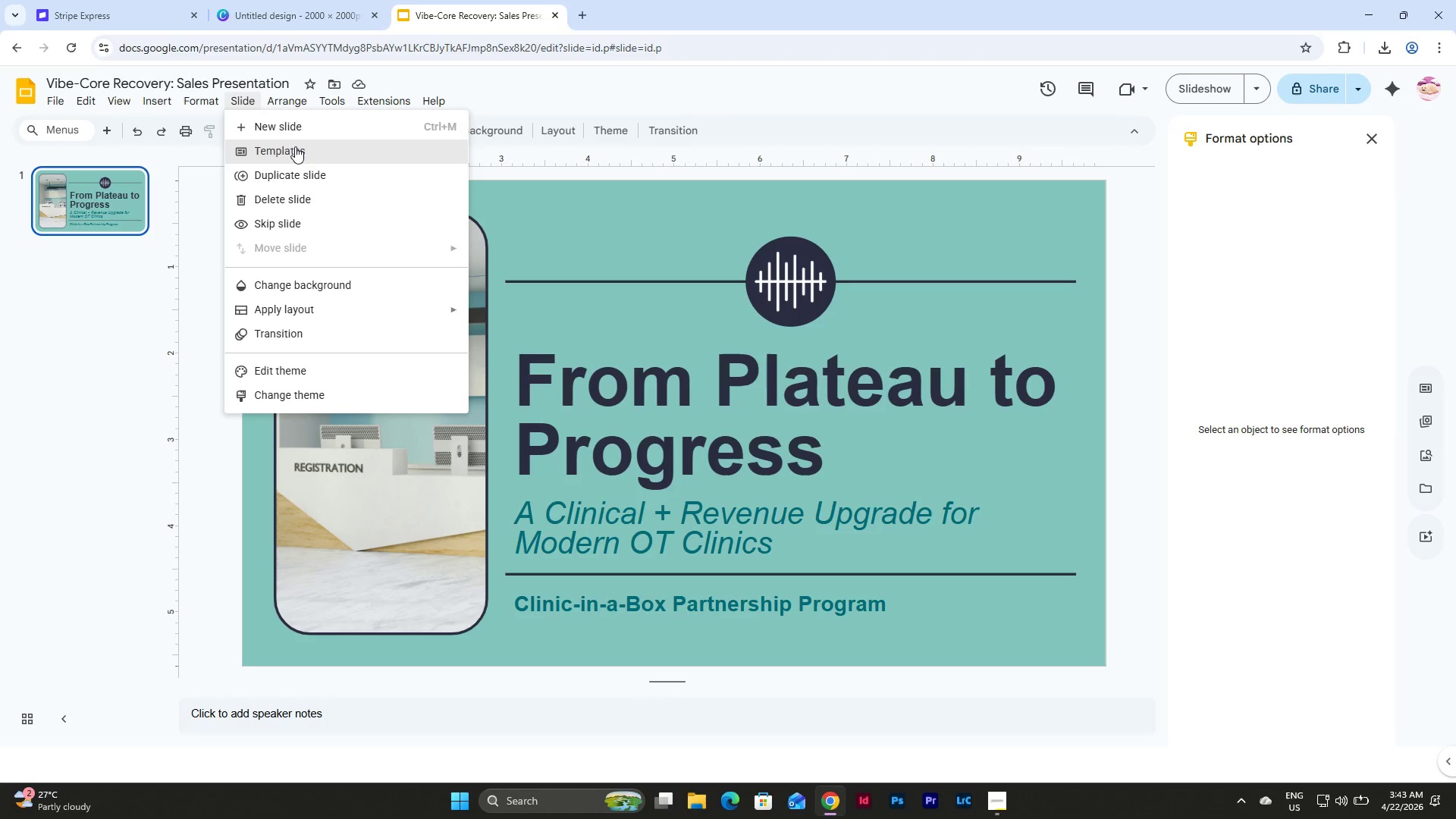 
left_click([297, 127])
 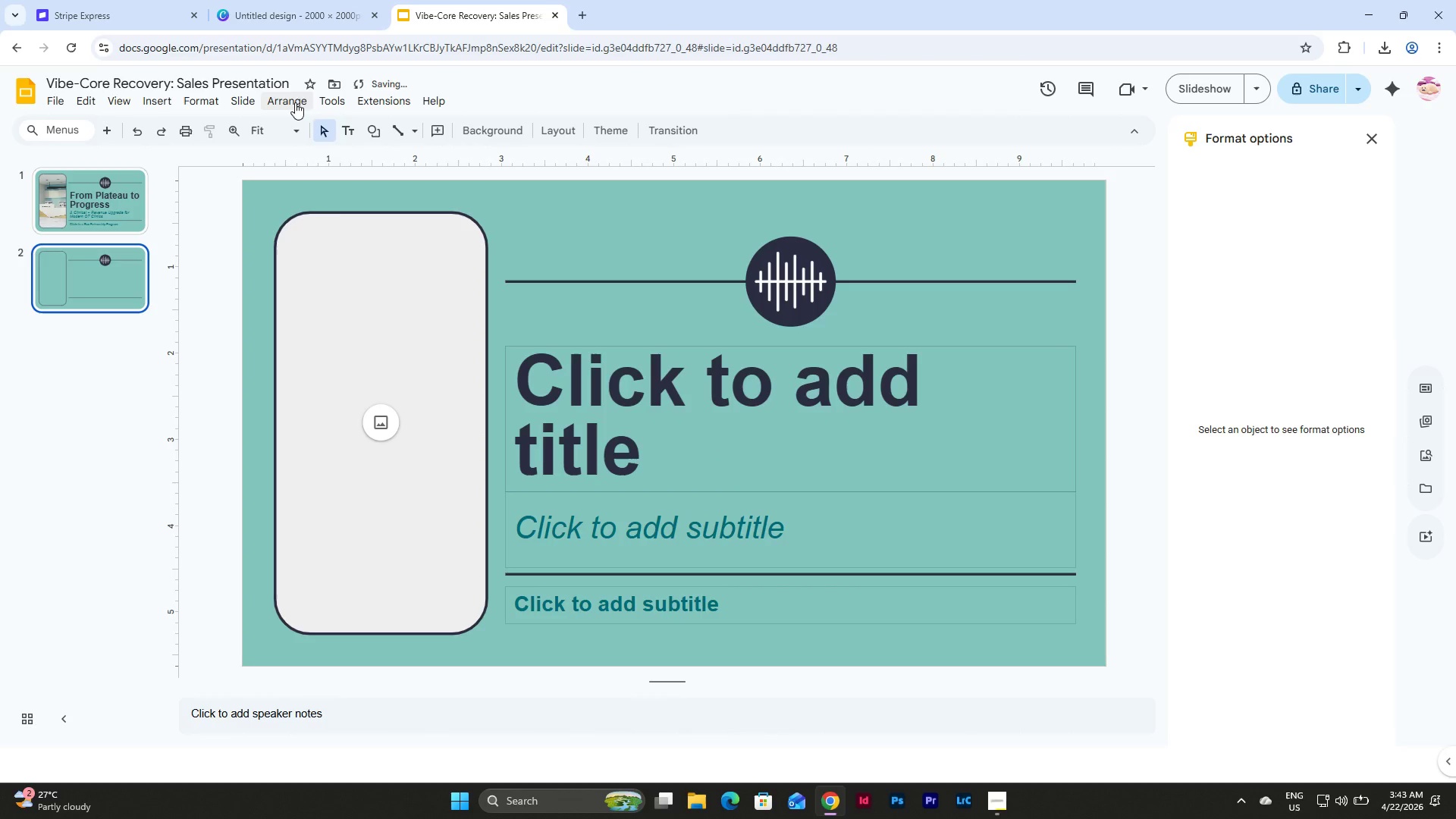 
left_click([253, 105])
 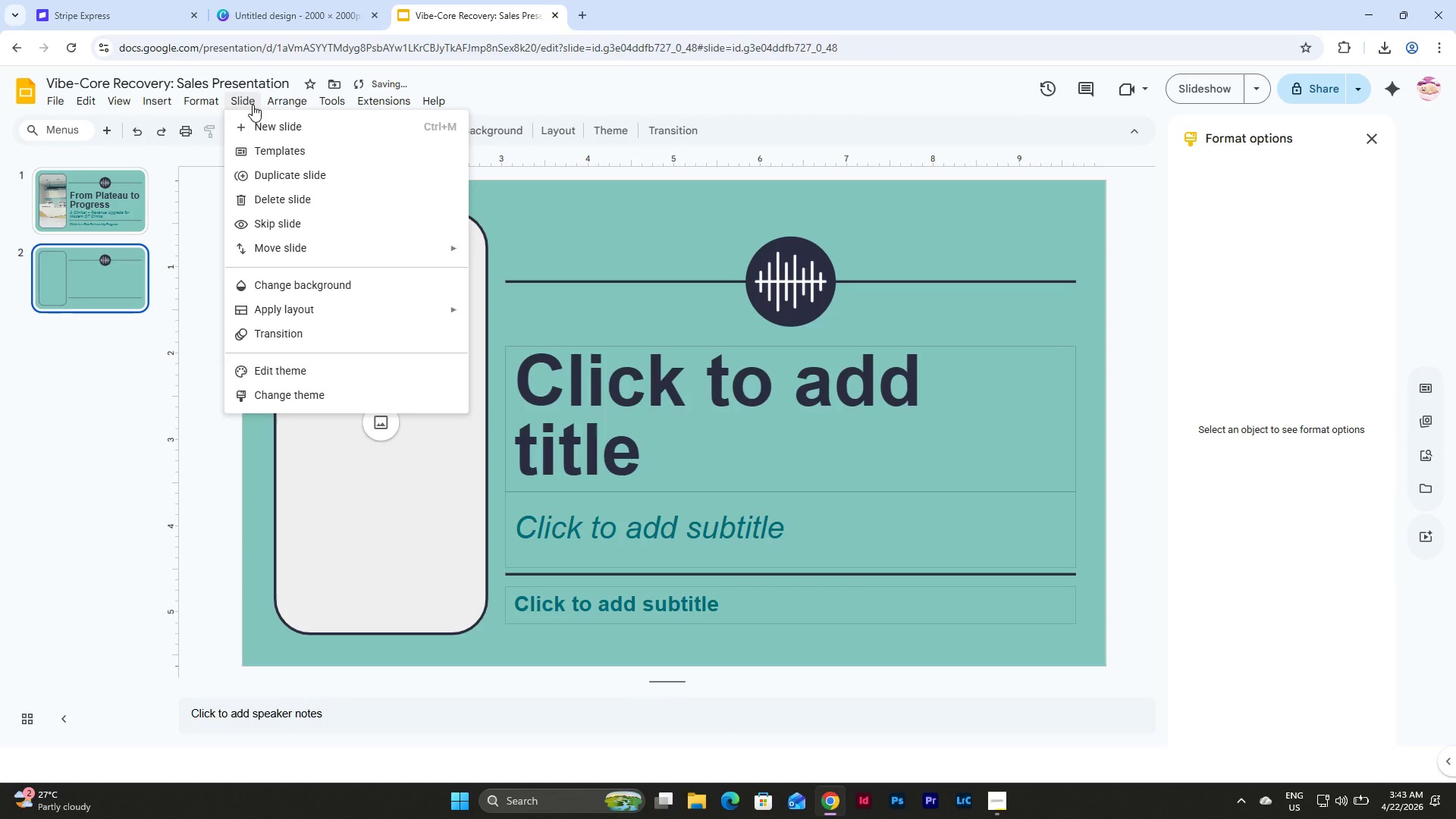 
left_click([253, 105])
 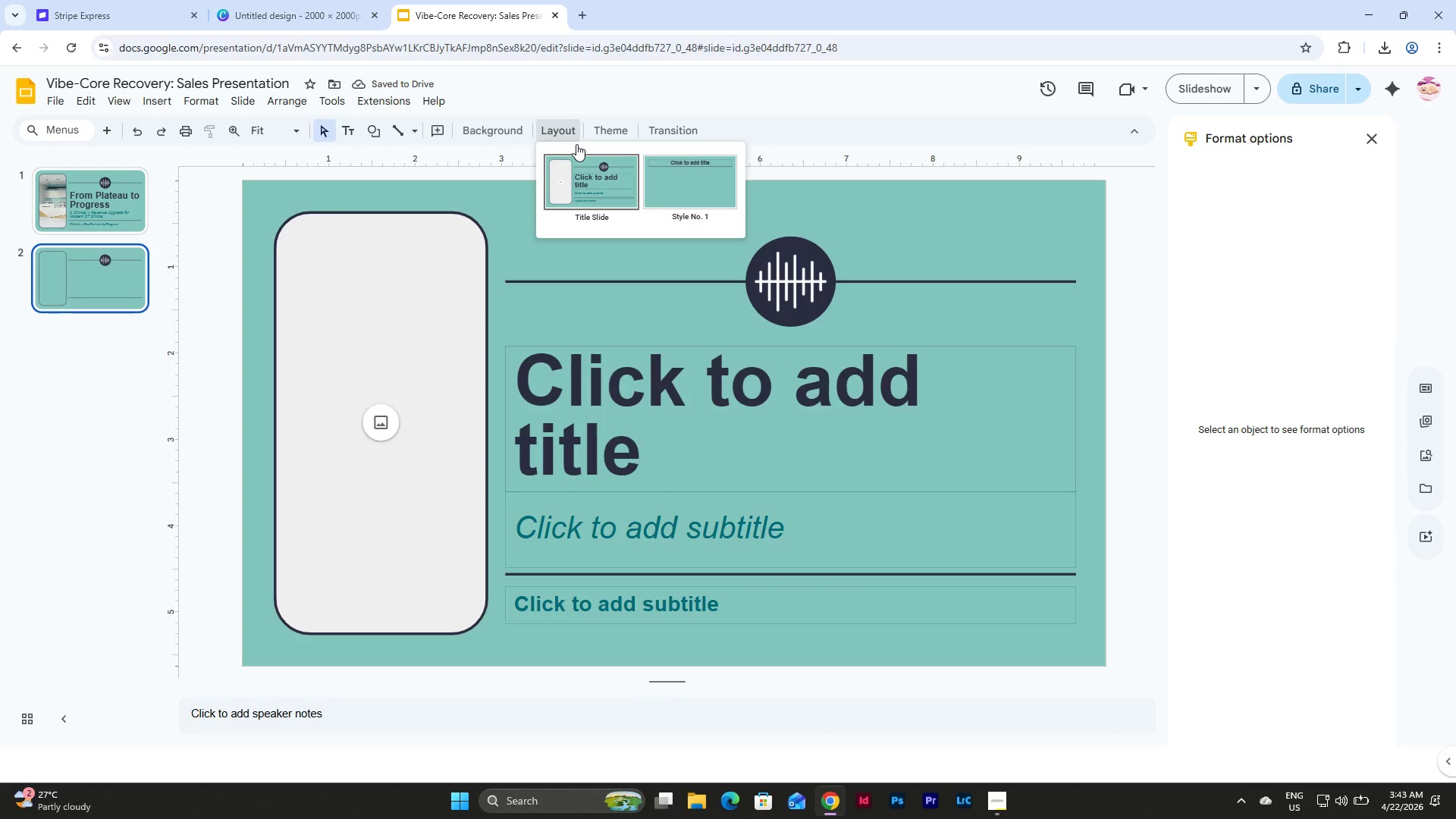 
left_click([689, 199])
 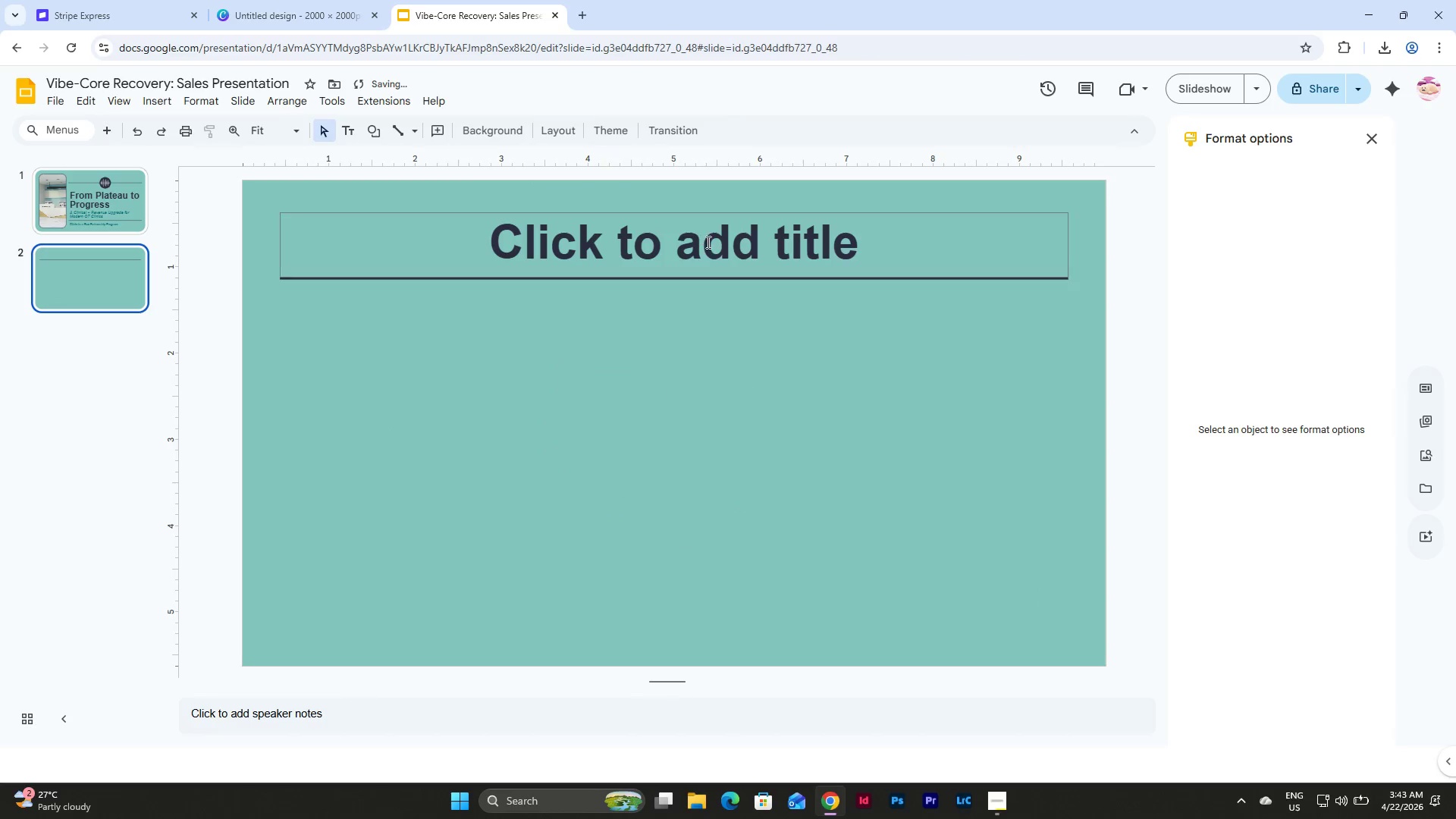 
left_click([707, 242])
 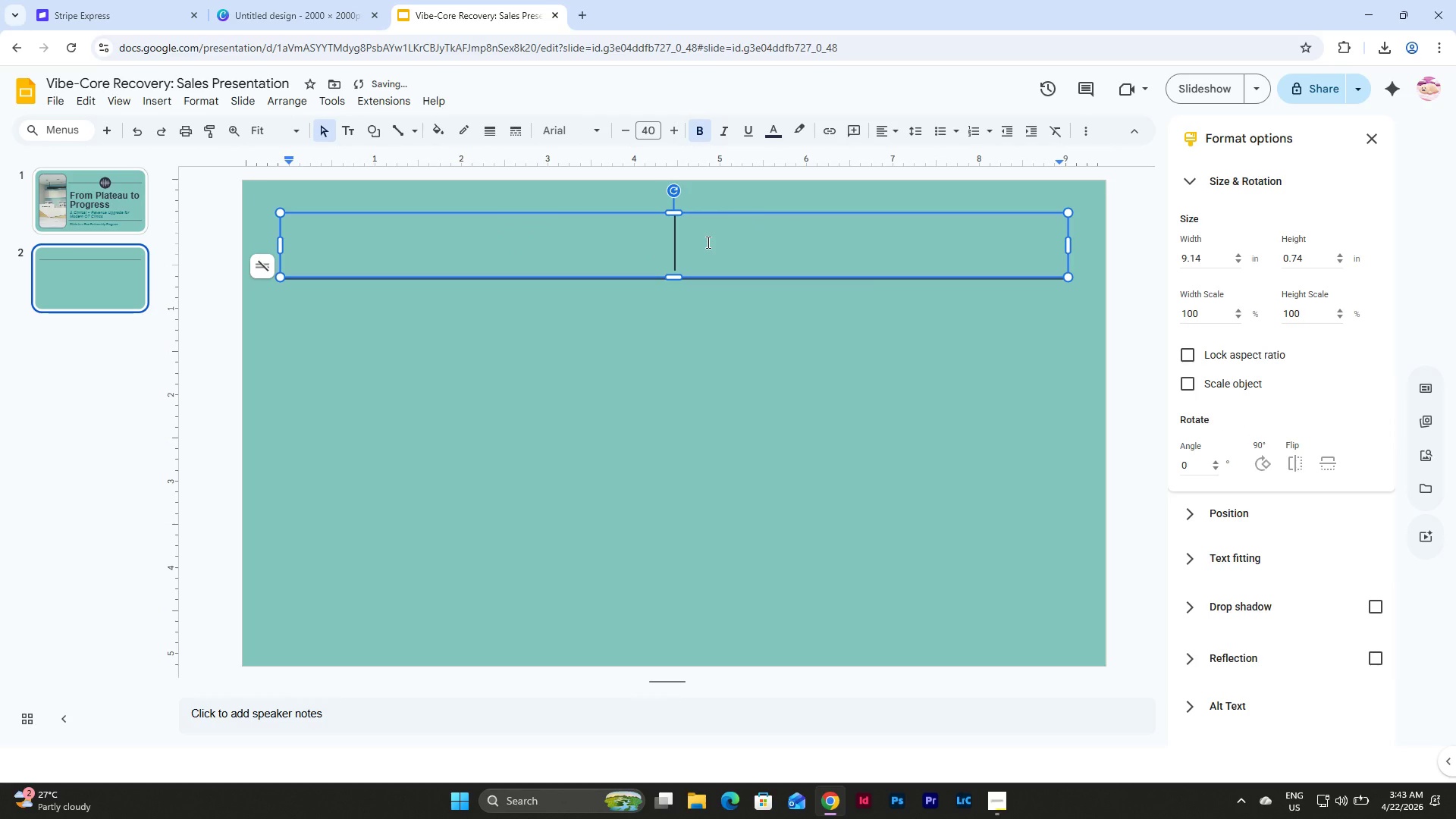 
type(THE PLATEAU PROBLEM)
 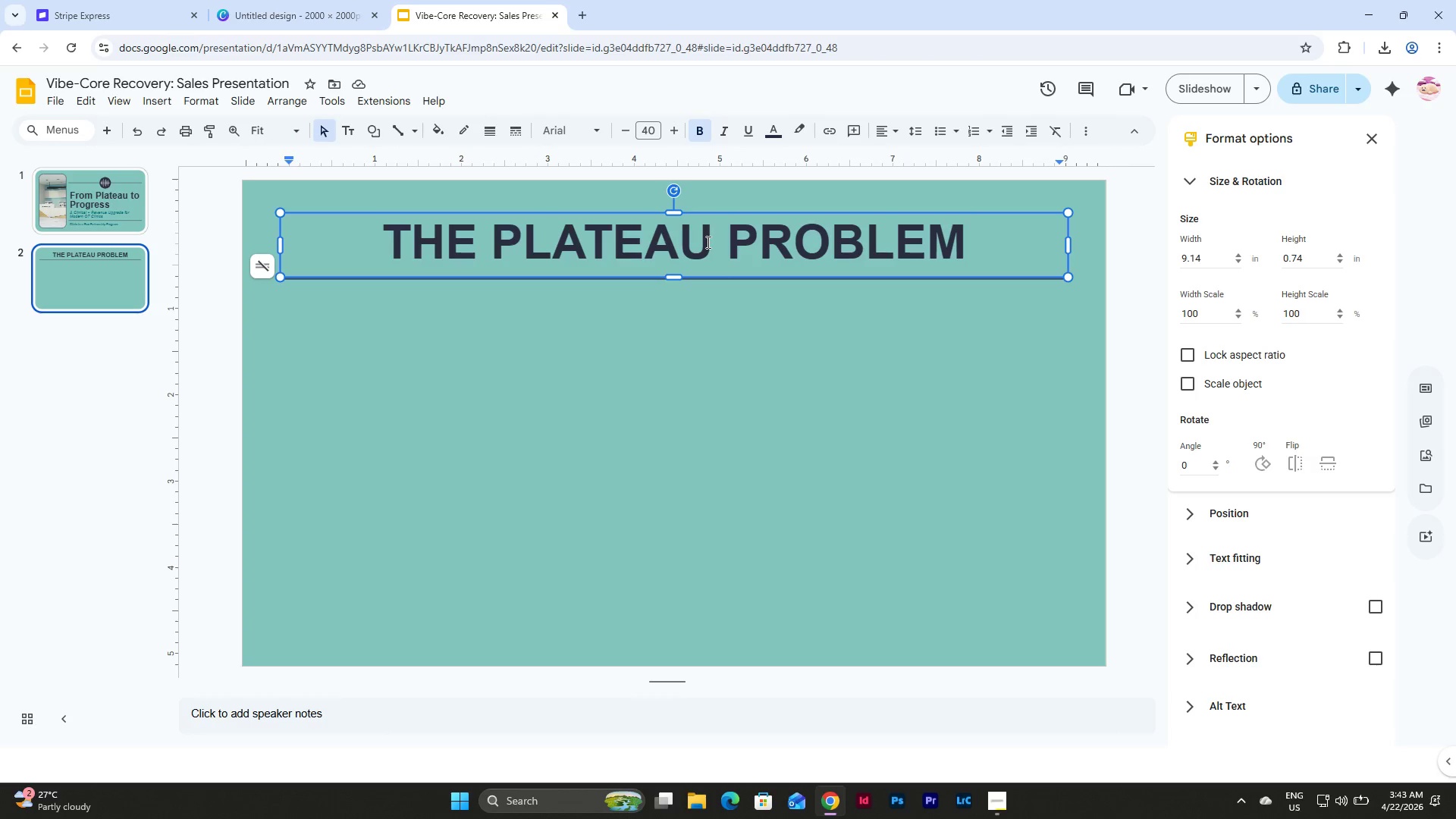 
wait(19.31)
 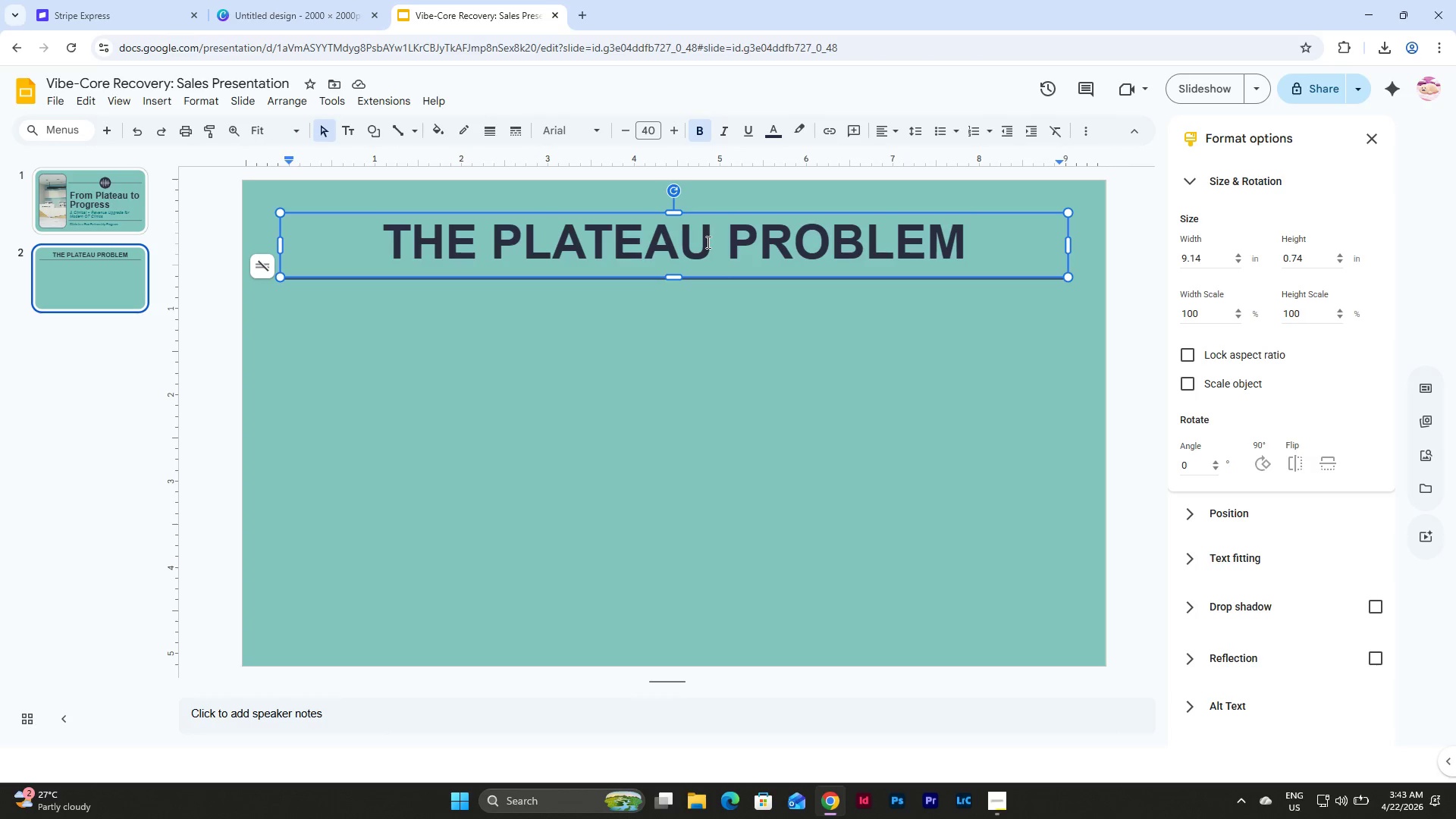 
left_click([117, 217])
 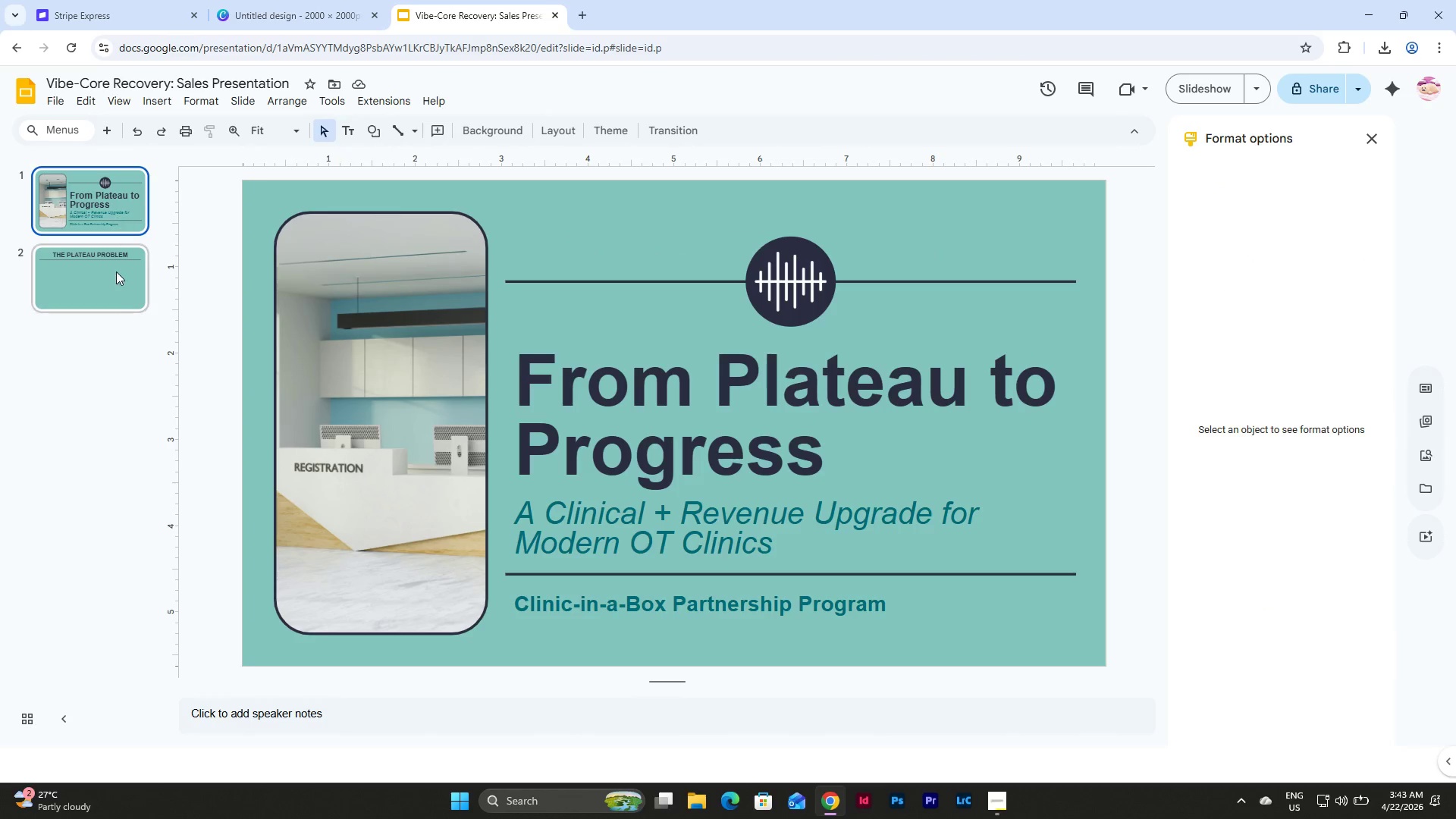 
left_click([117, 293])
 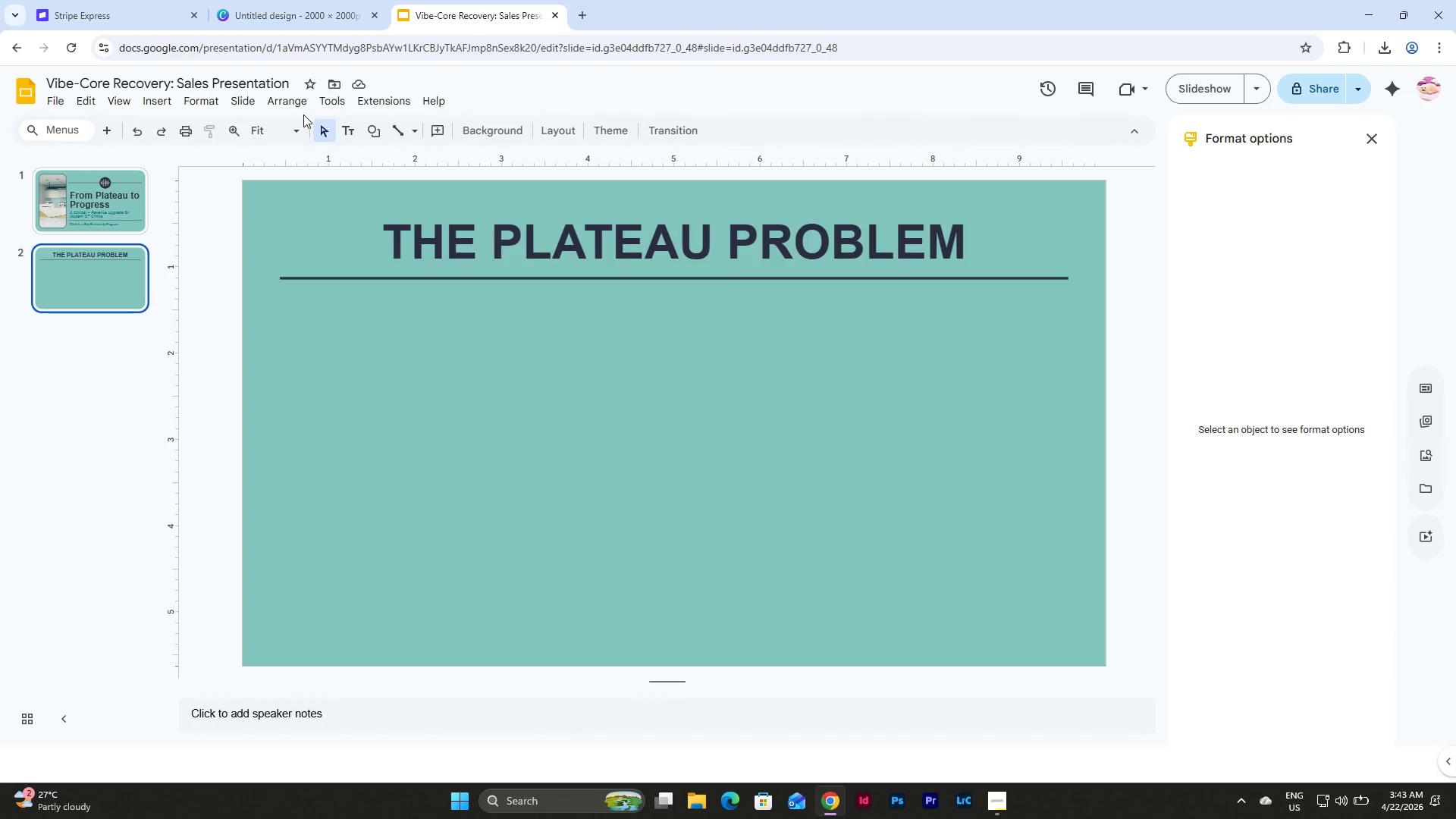 
left_click([243, 97])
 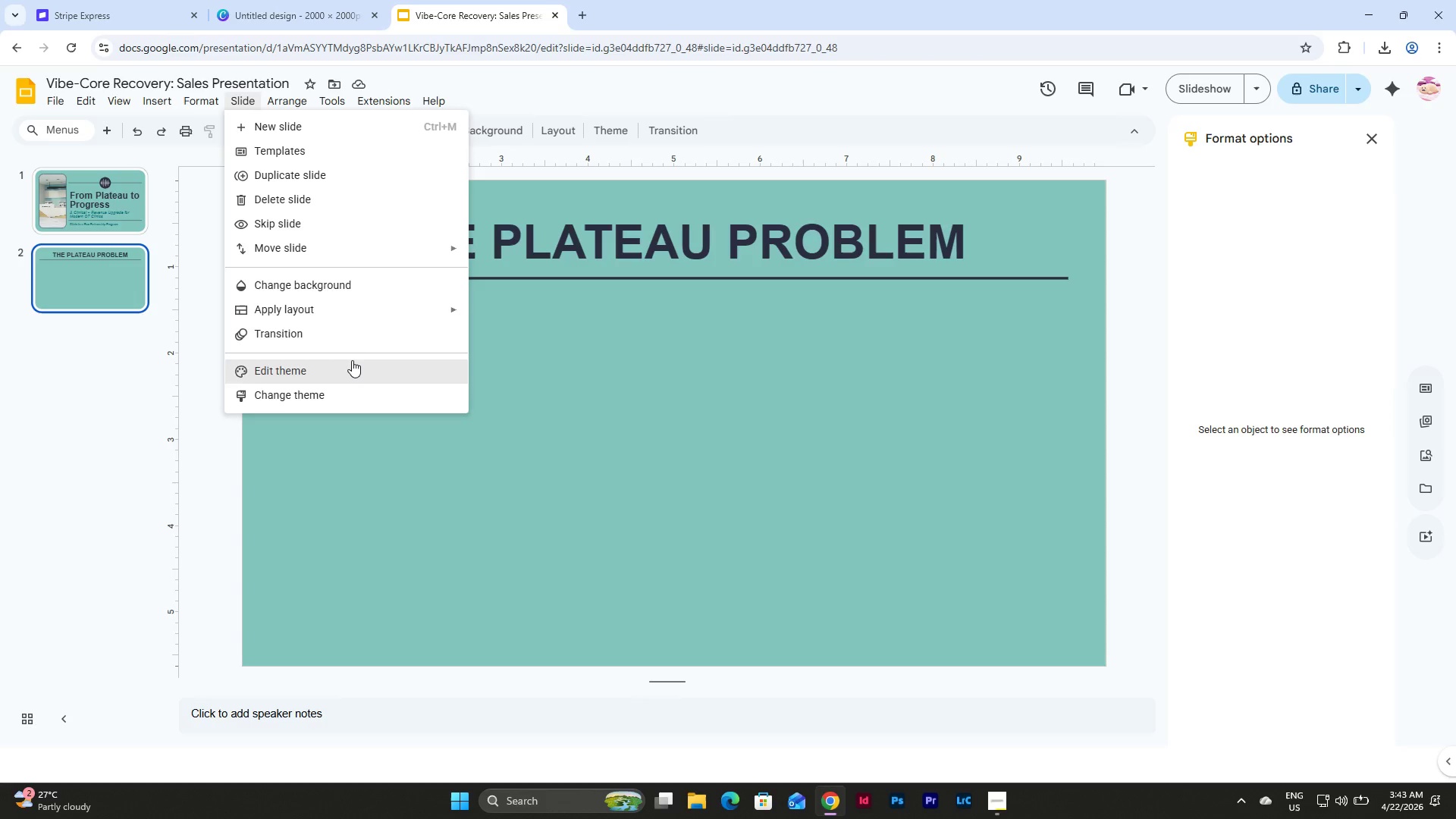 
left_click([352, 362])
 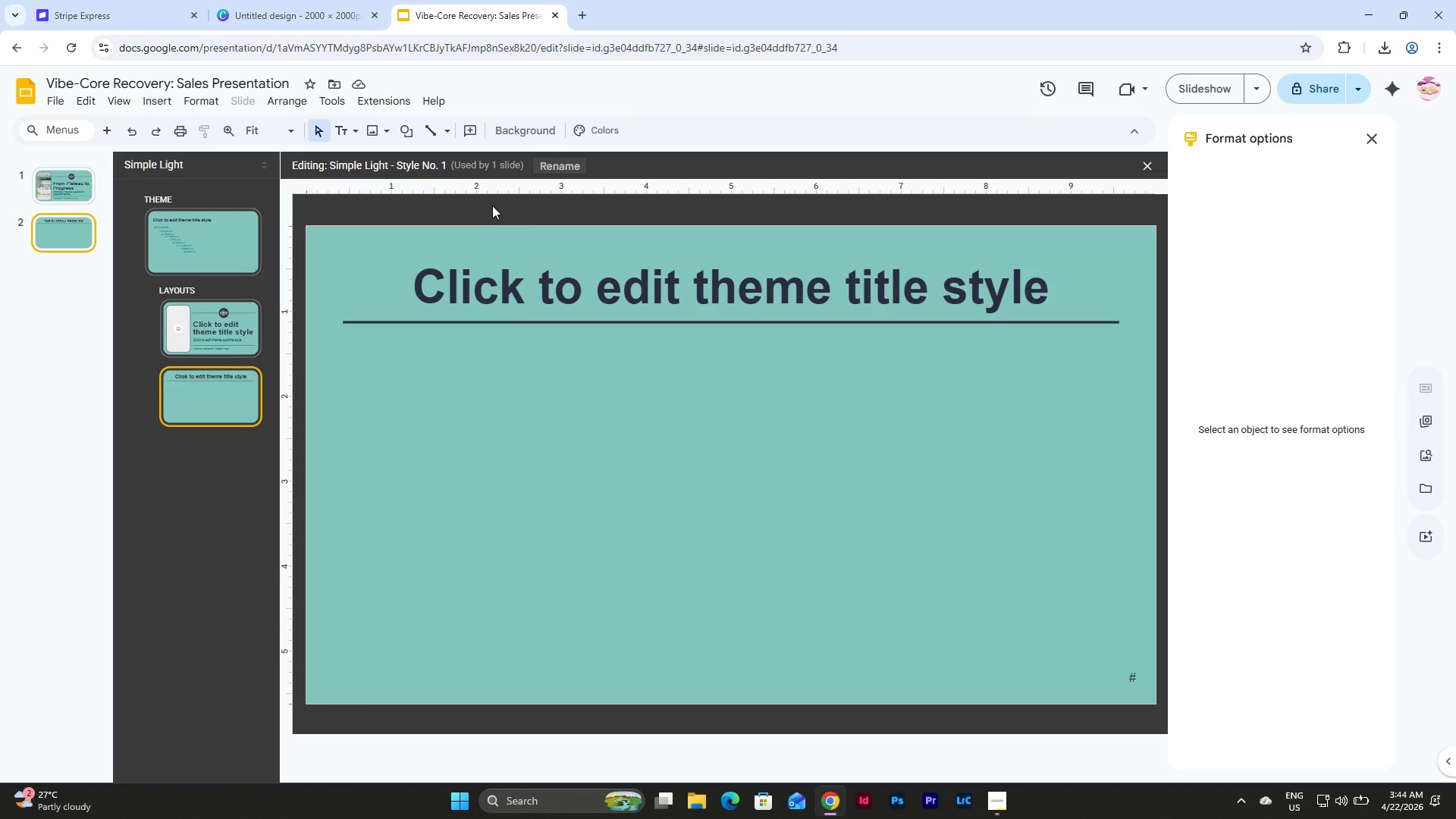 
wait(25.31)
 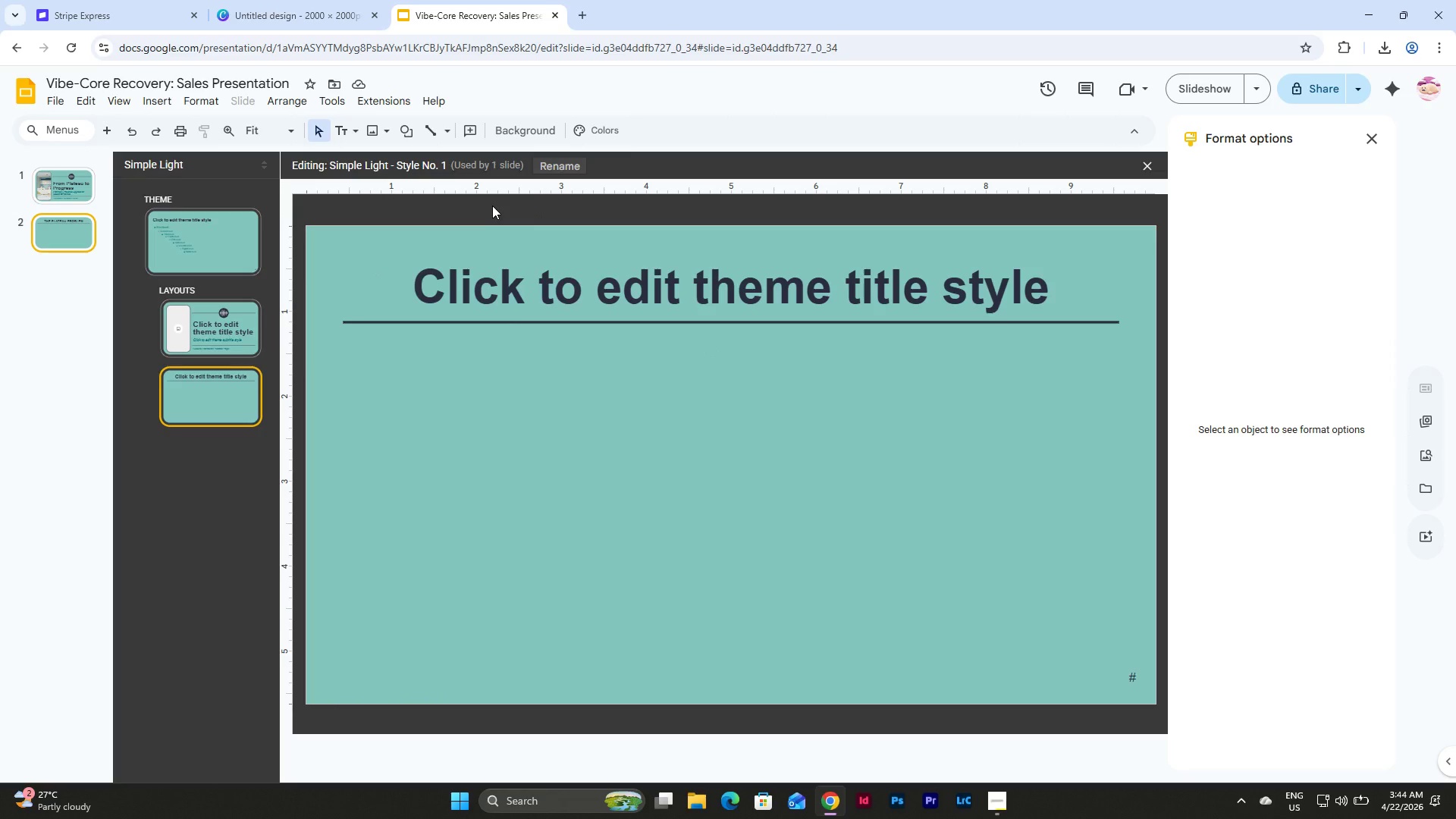 
double_click([232, 403])
 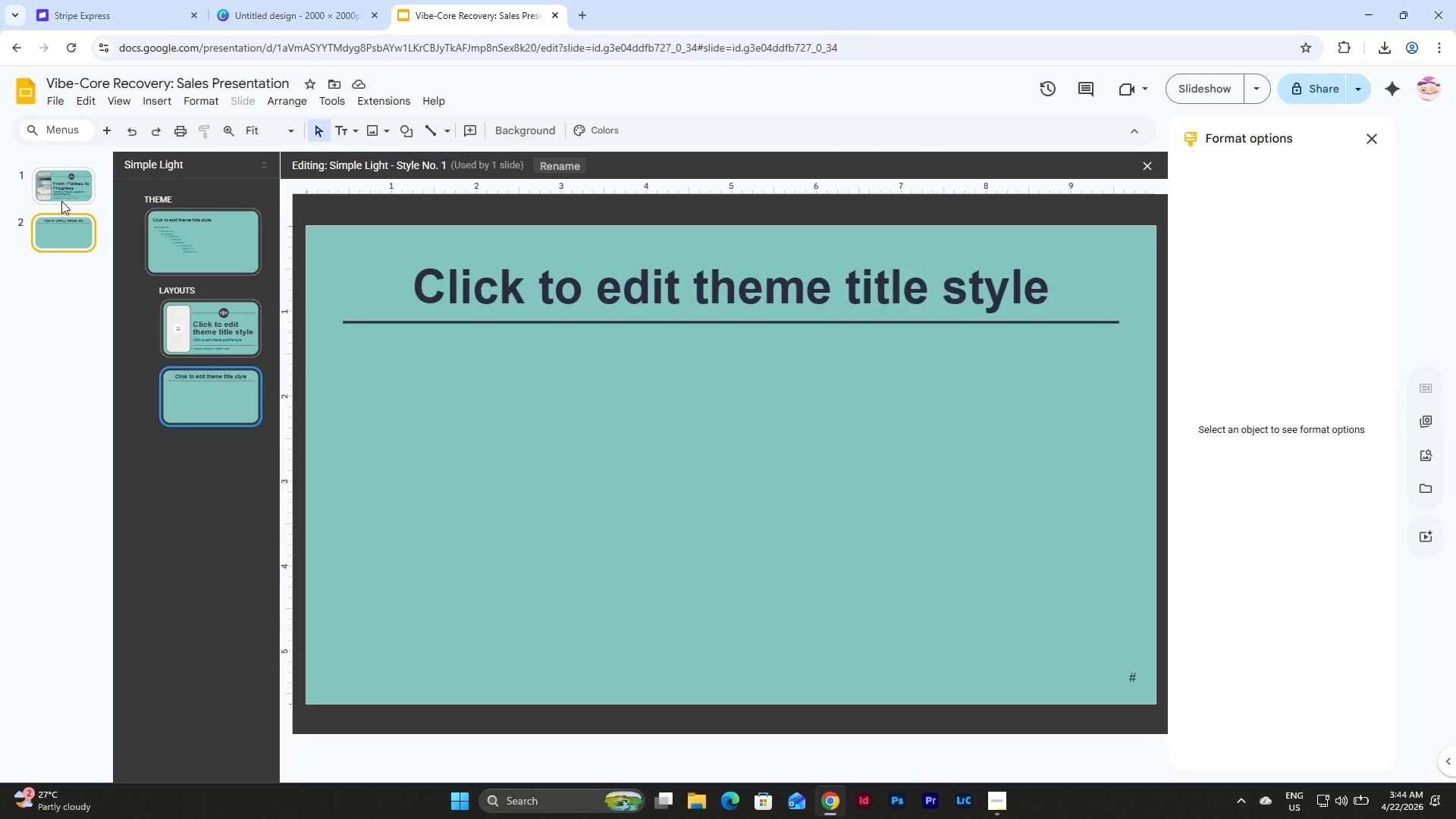 
left_click([76, 239])
 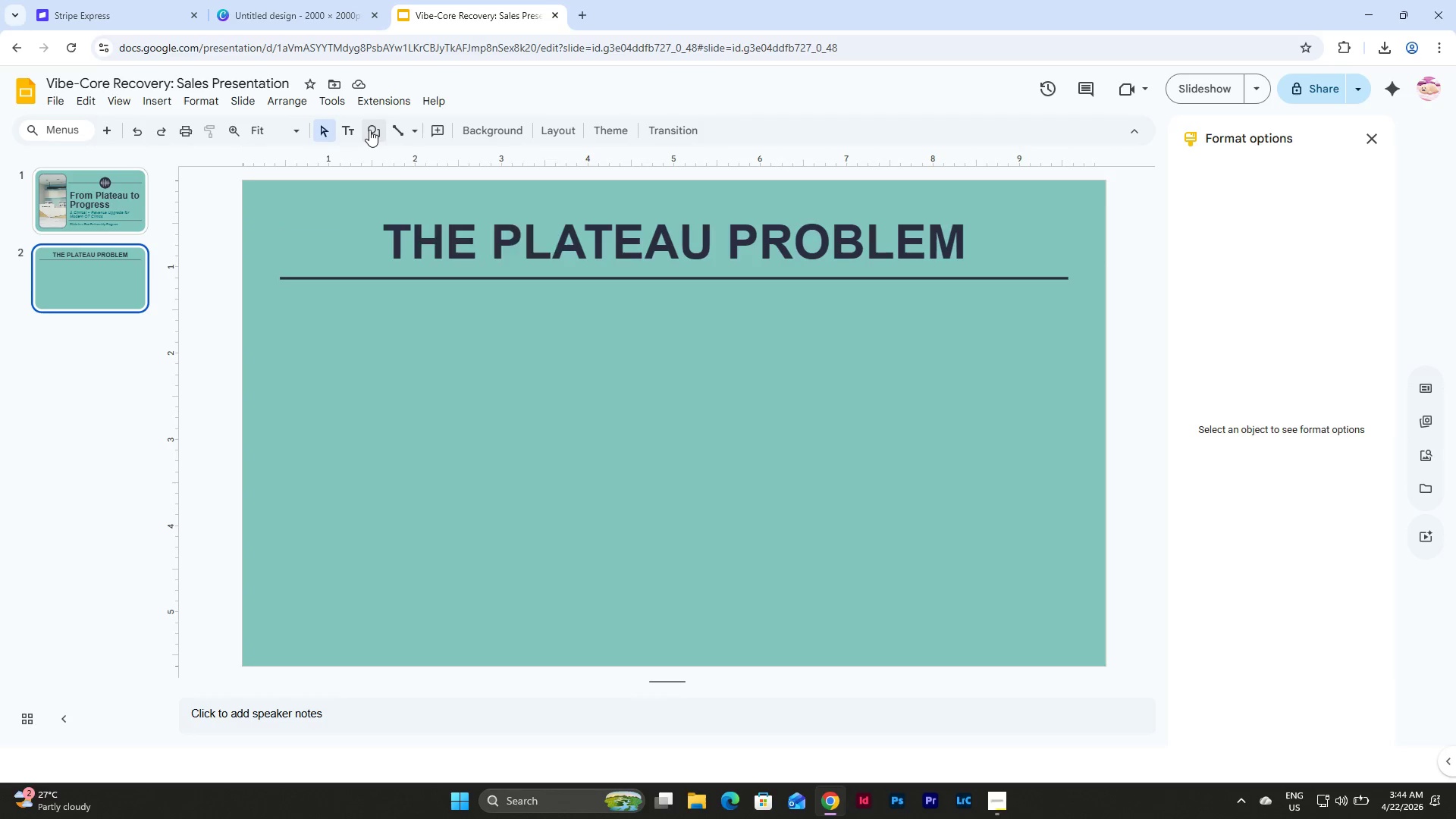 
left_click([418, 159])
 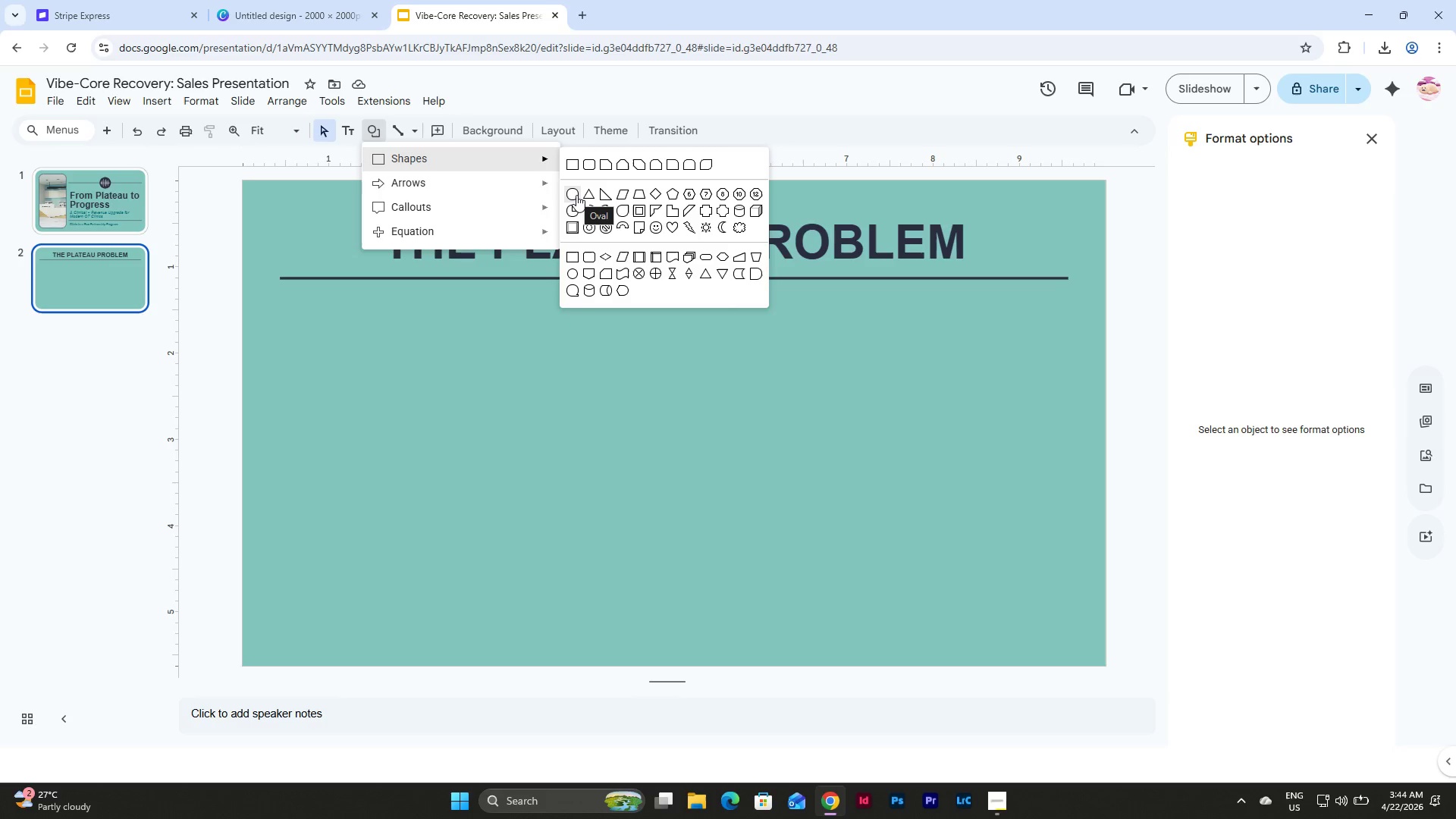 
left_click([576, 195])
 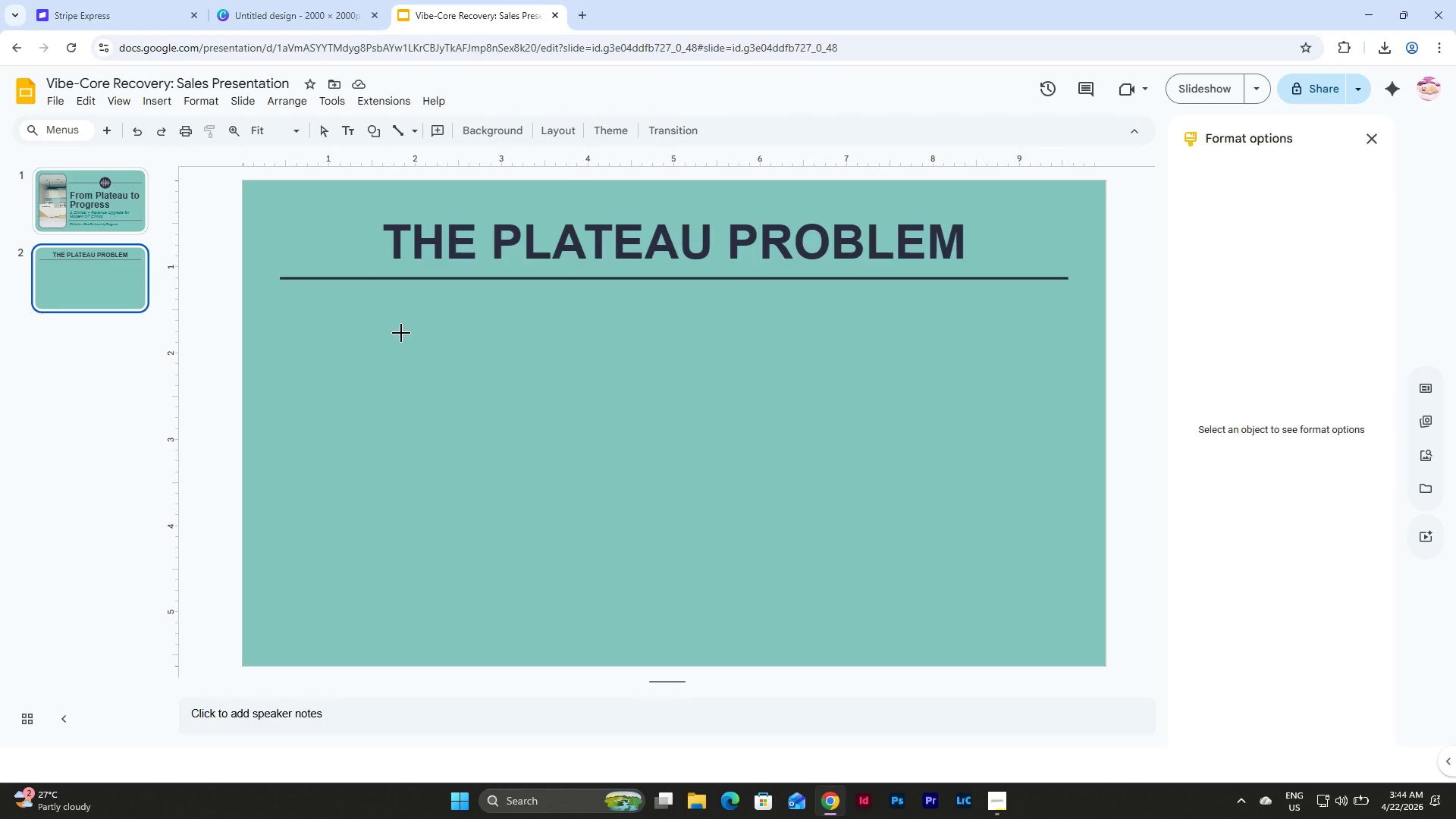 
hold_key(key=ShiftLeft, duration=2.95)
left_click_drag(start_coordinate=[401, 333], to_coordinate=[476, 402])
 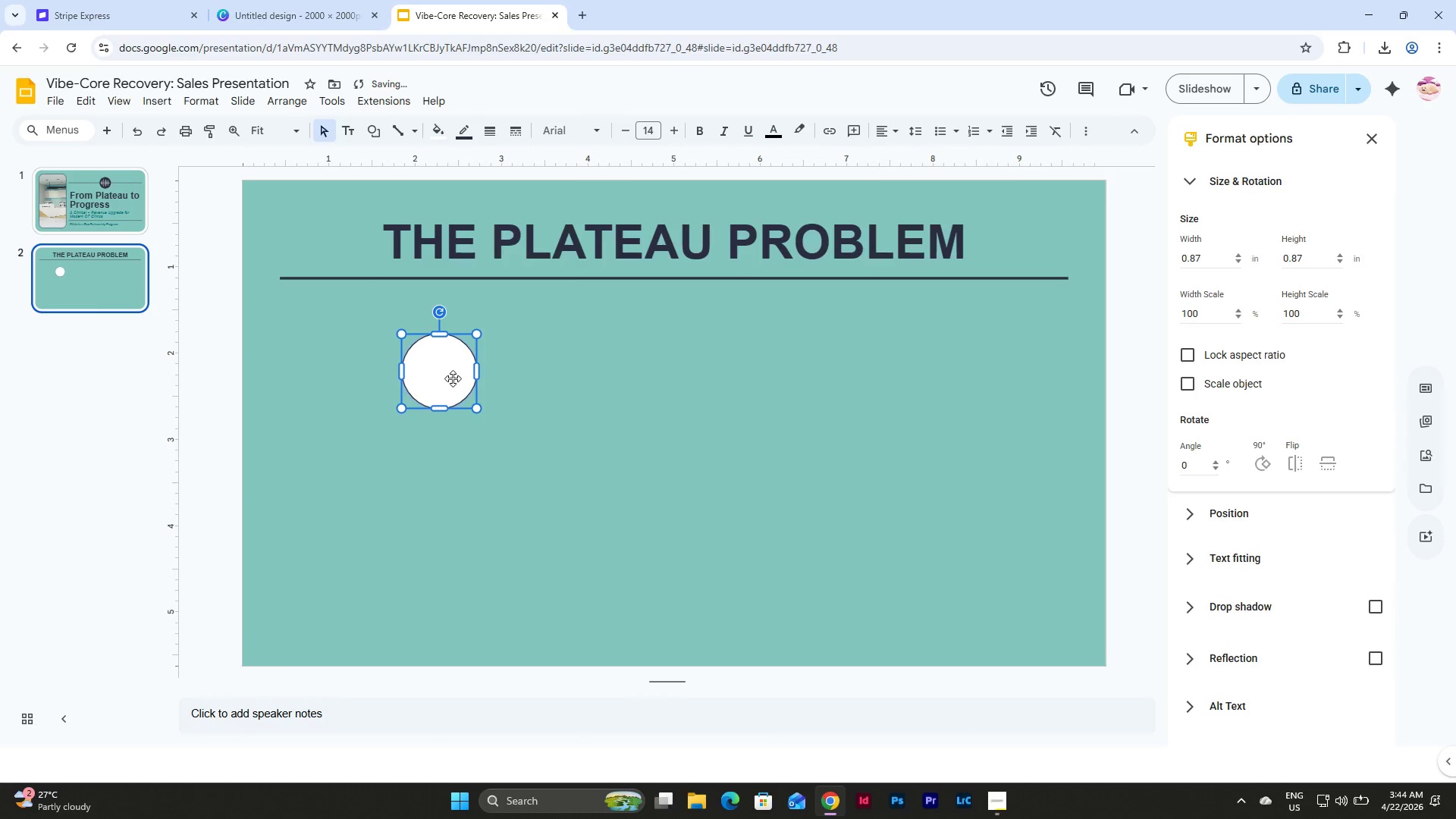 
left_click_drag(start_coordinate=[453, 378], to_coordinate=[329, 347])
 